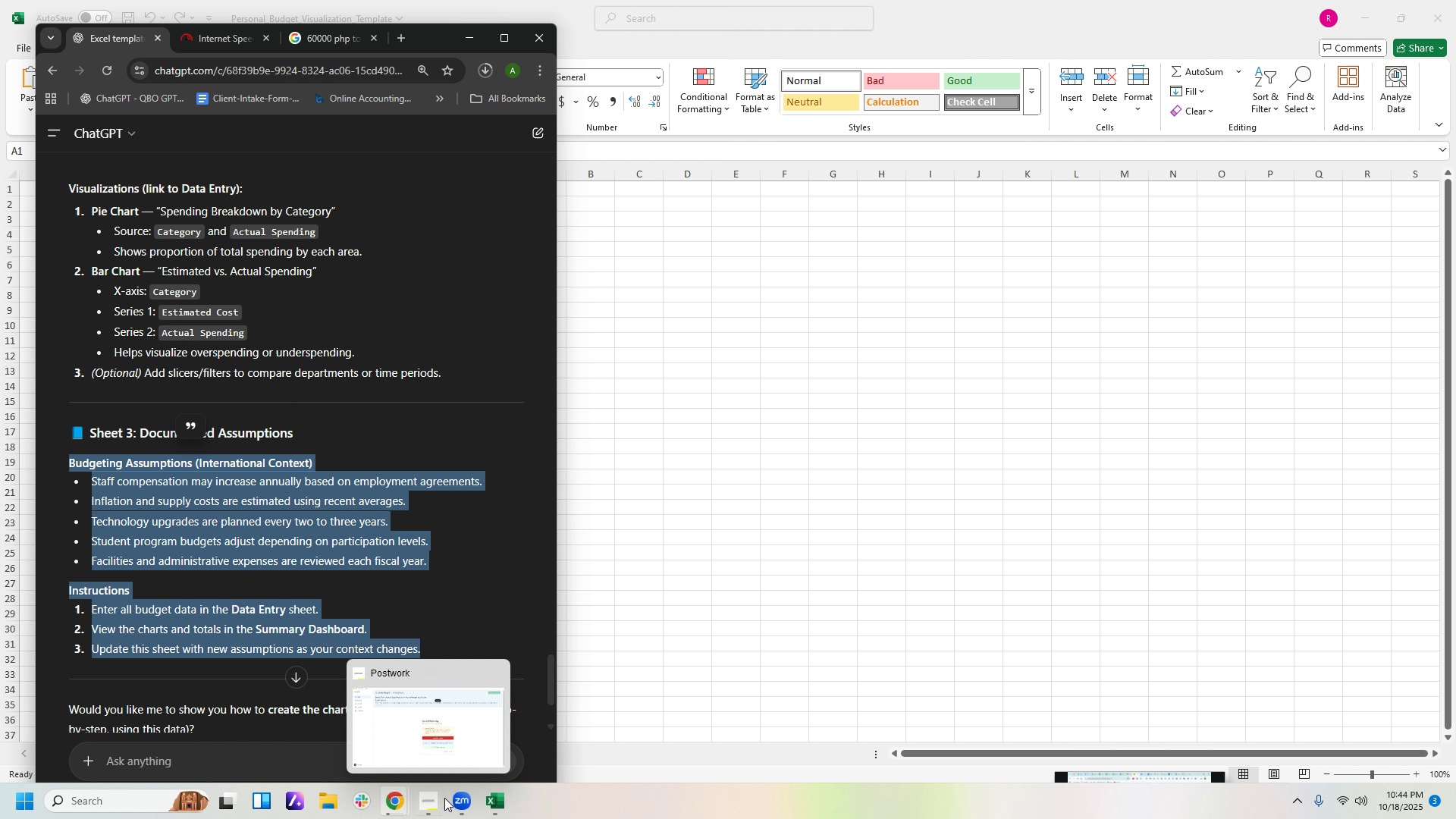 
key(Control+V)
 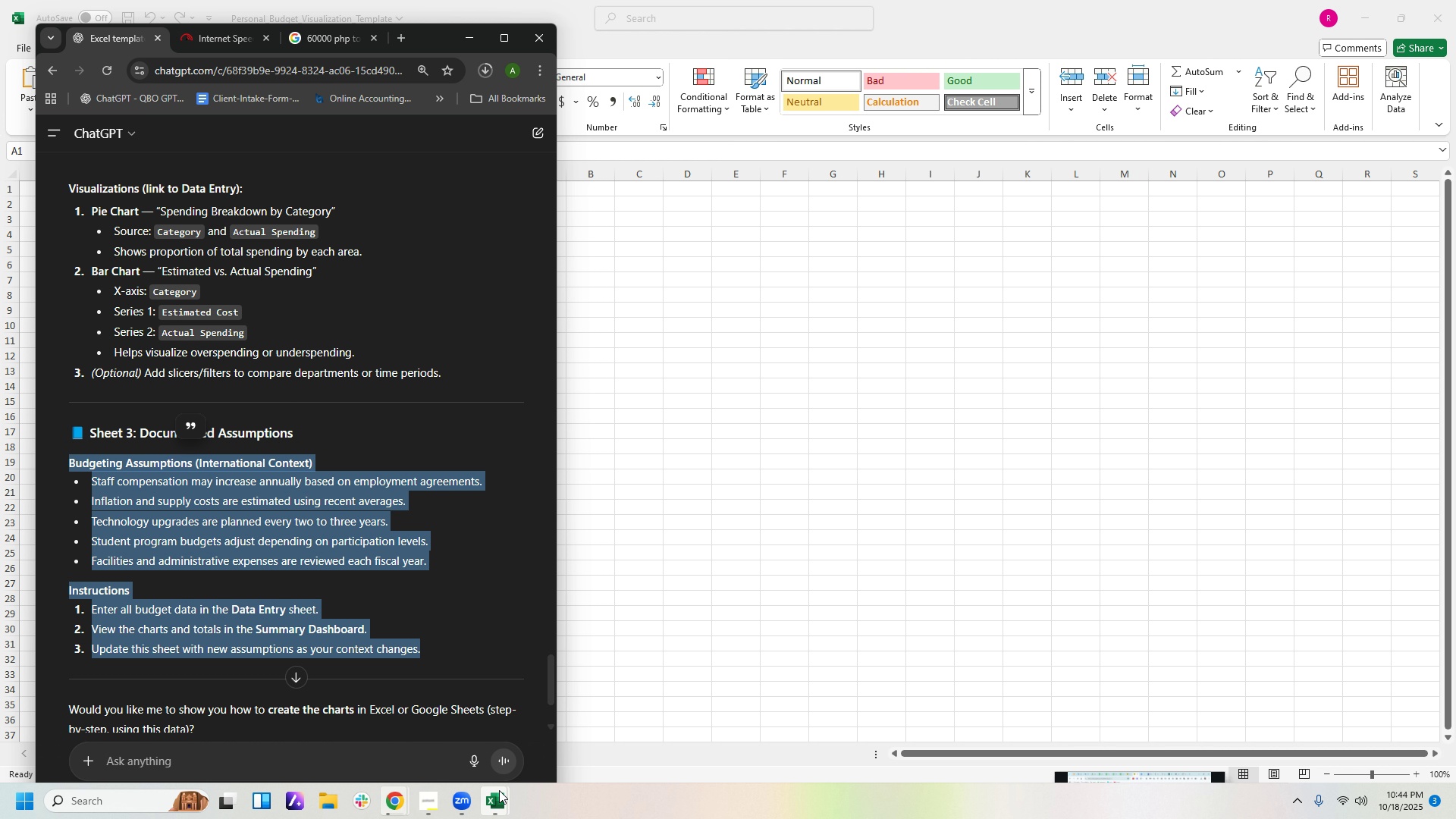 
left_click([499, 790])
 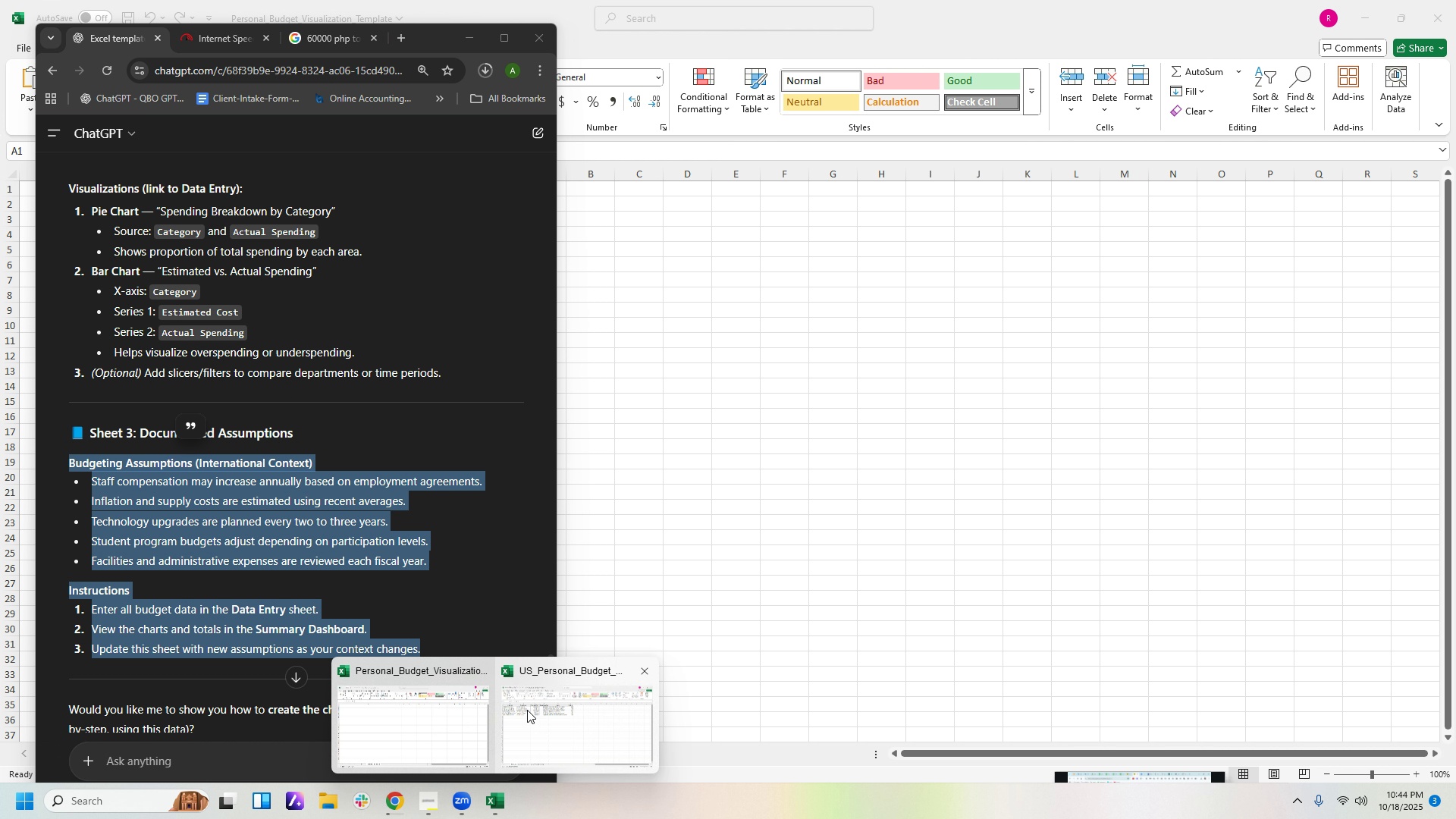 
left_click([463, 706])
 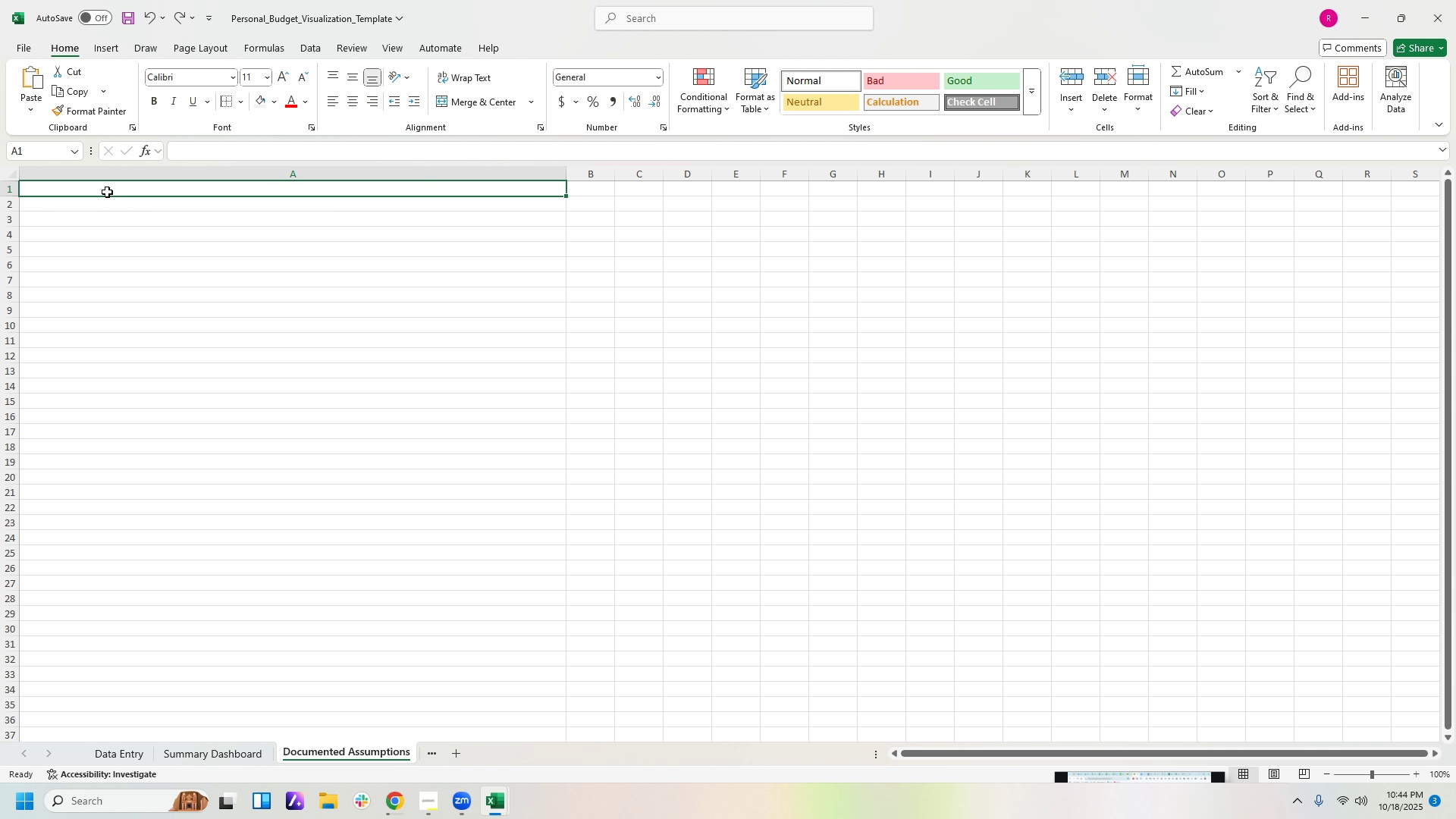 
left_click([107, 192])
 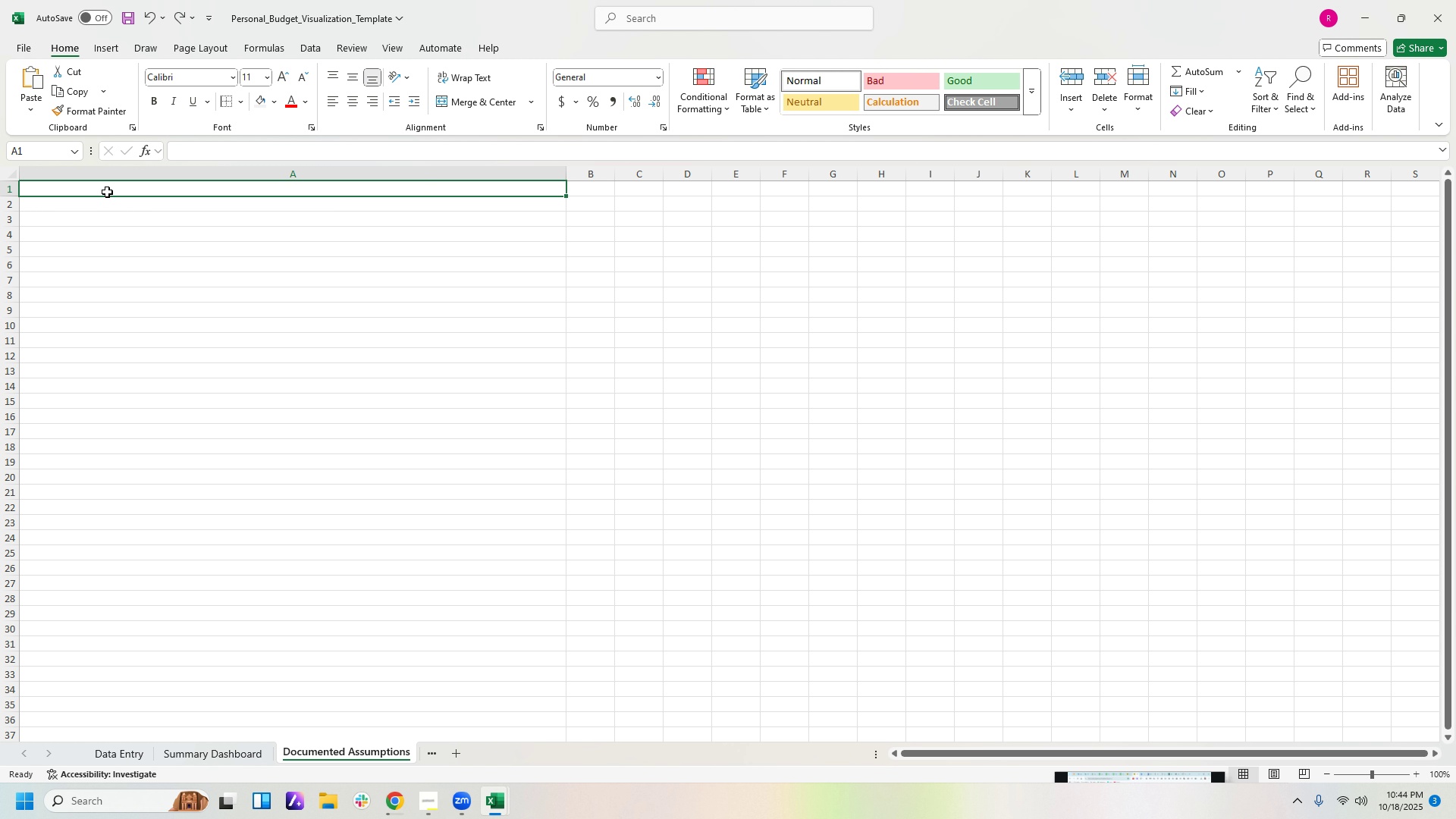 
key(Control+V)
 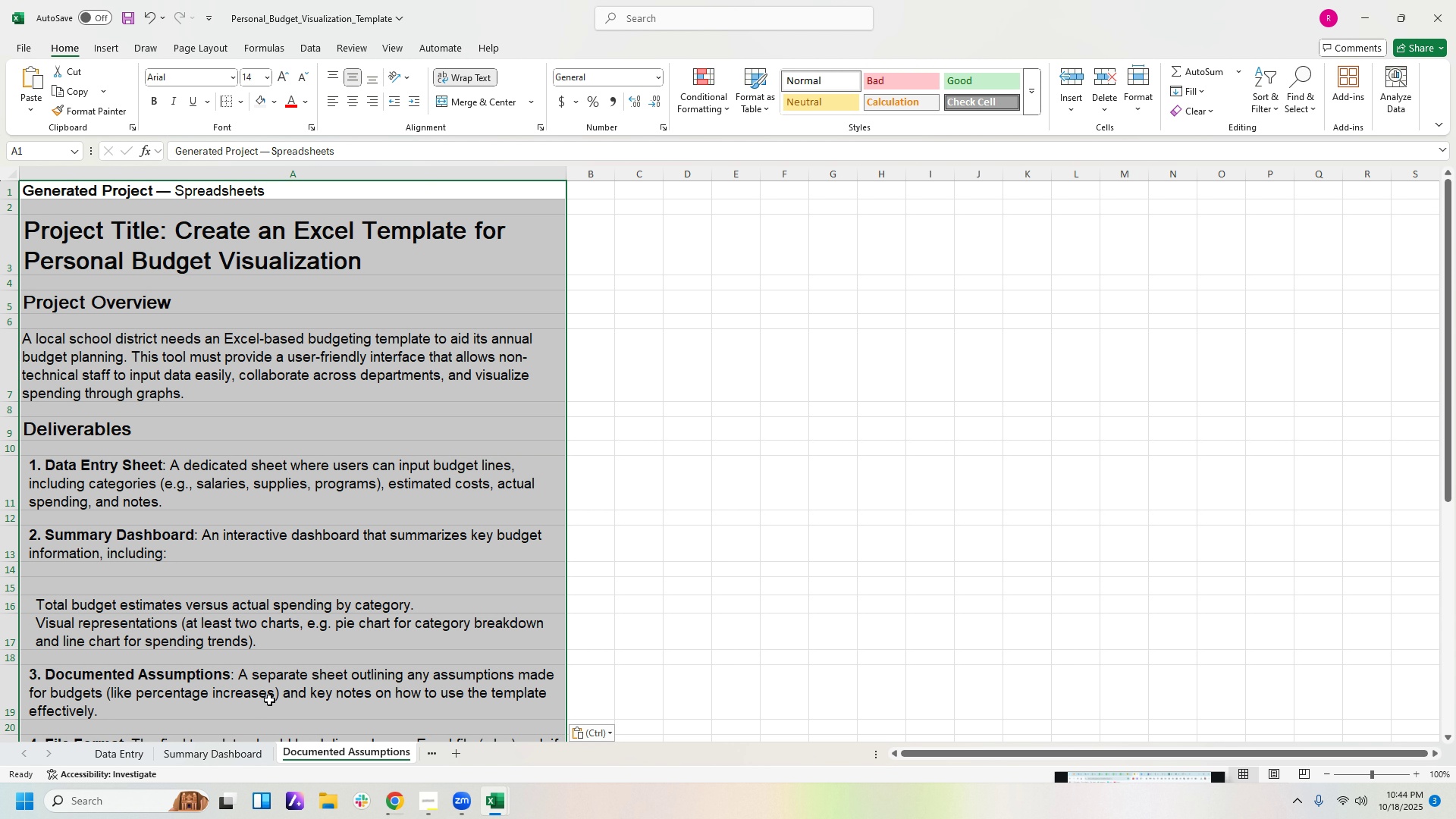 
key(Delete)
 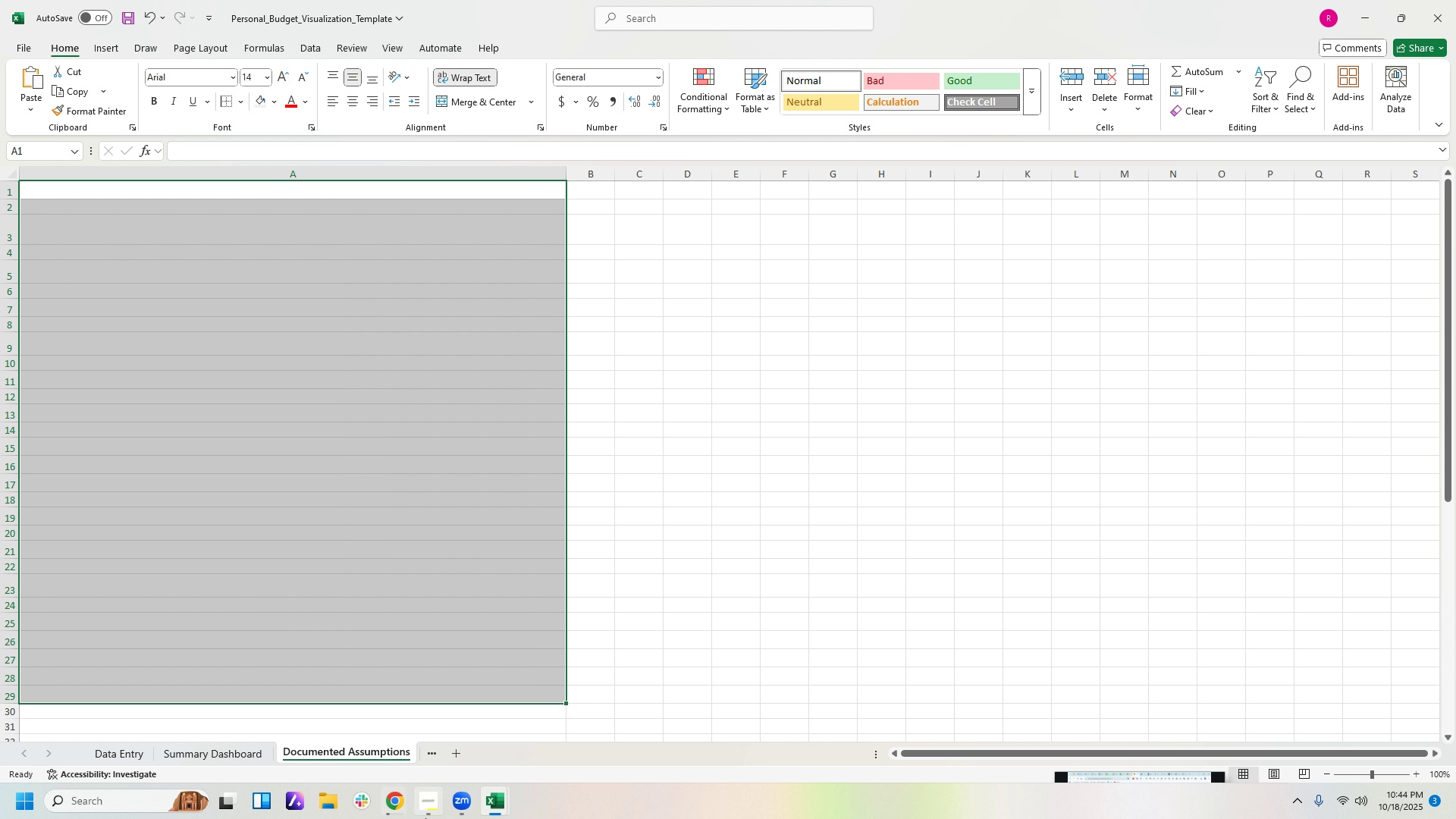 
left_click([403, 805])
 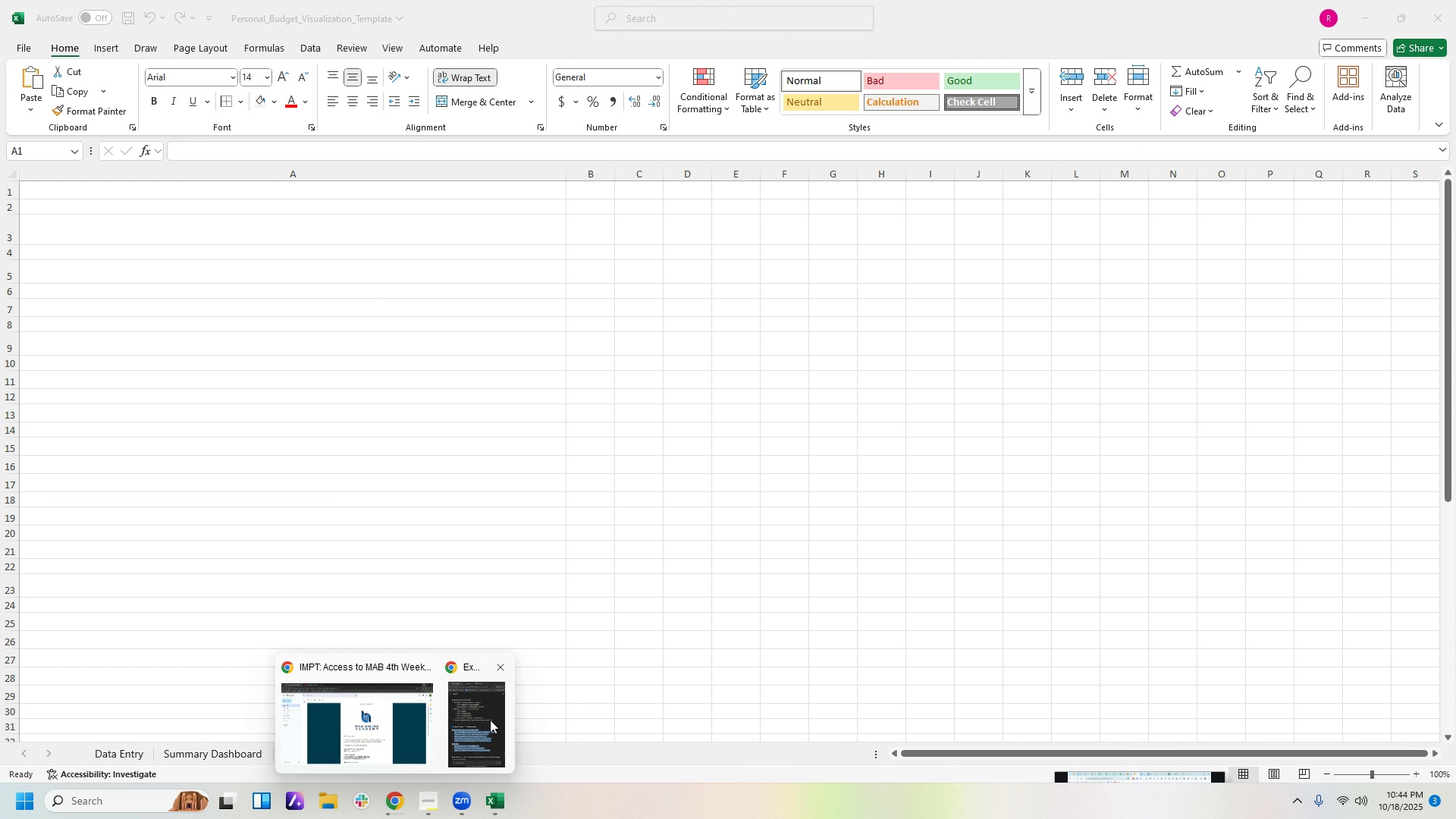 
left_click([490, 720])
 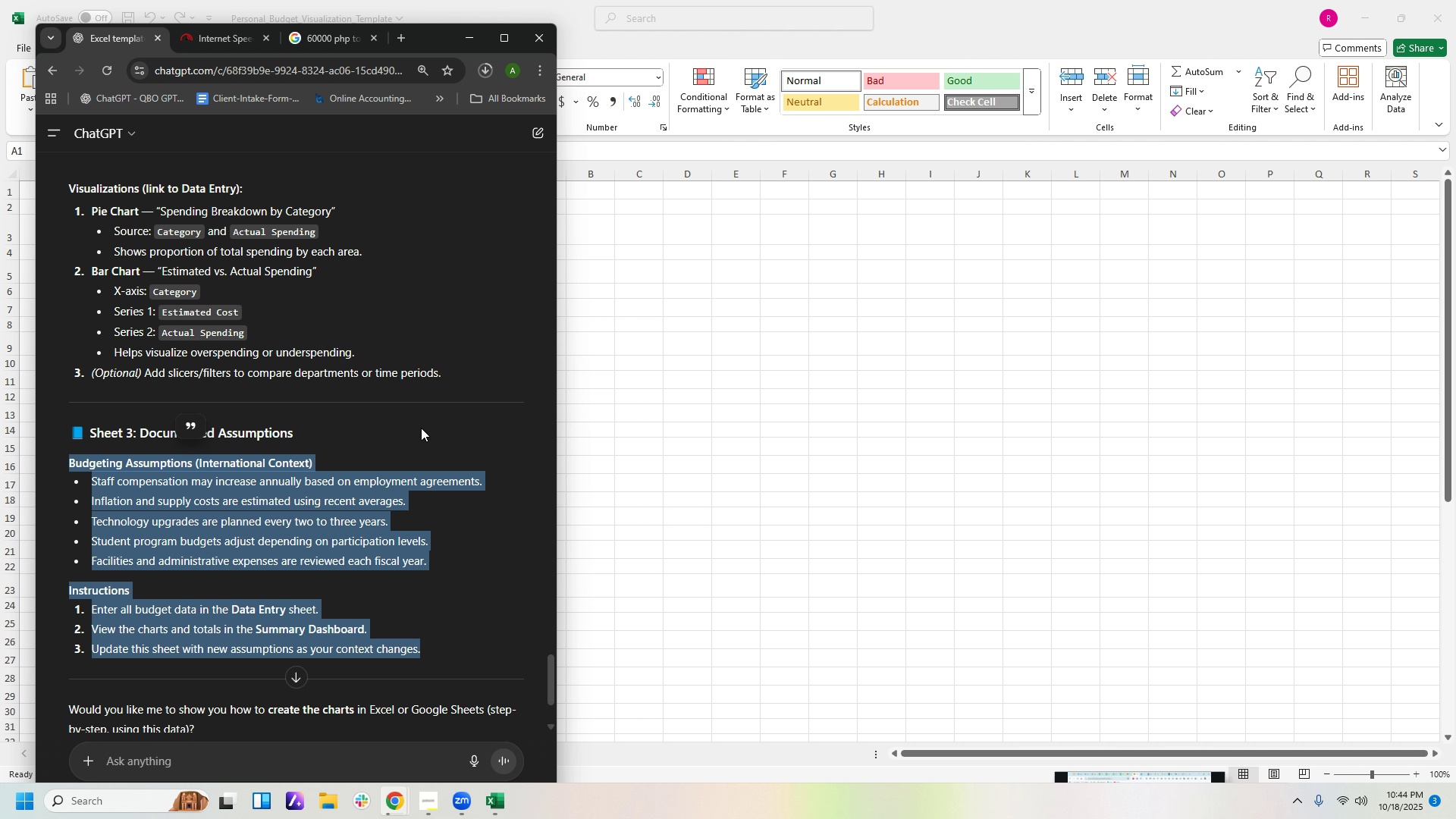 
scroll: coordinate [504, 434], scroll_direction: up, amount: 13.0
 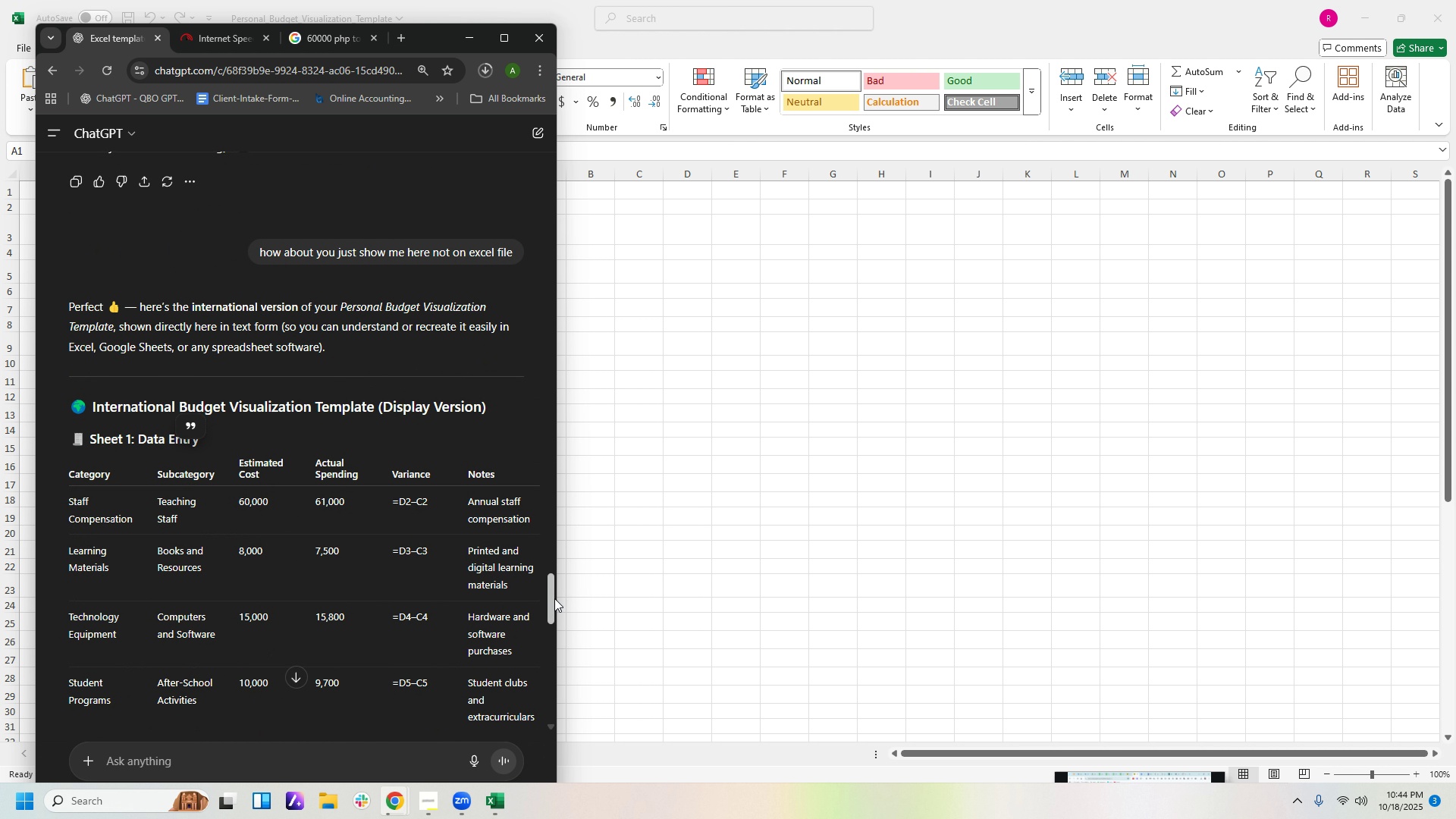 
left_click_drag(start_coordinate=[552, 598], to_coordinate=[545, 749])
 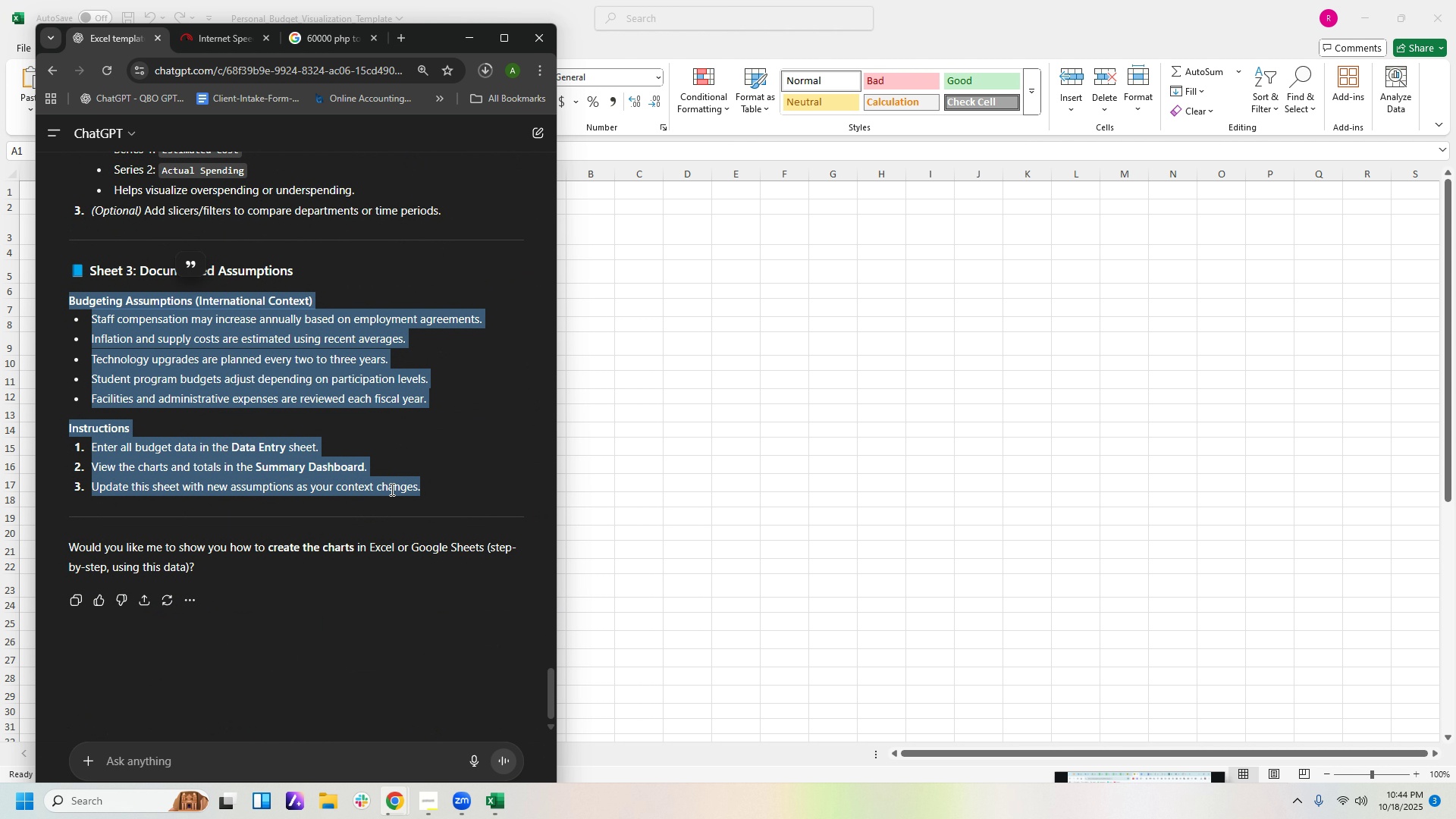 
key(Control+C)
 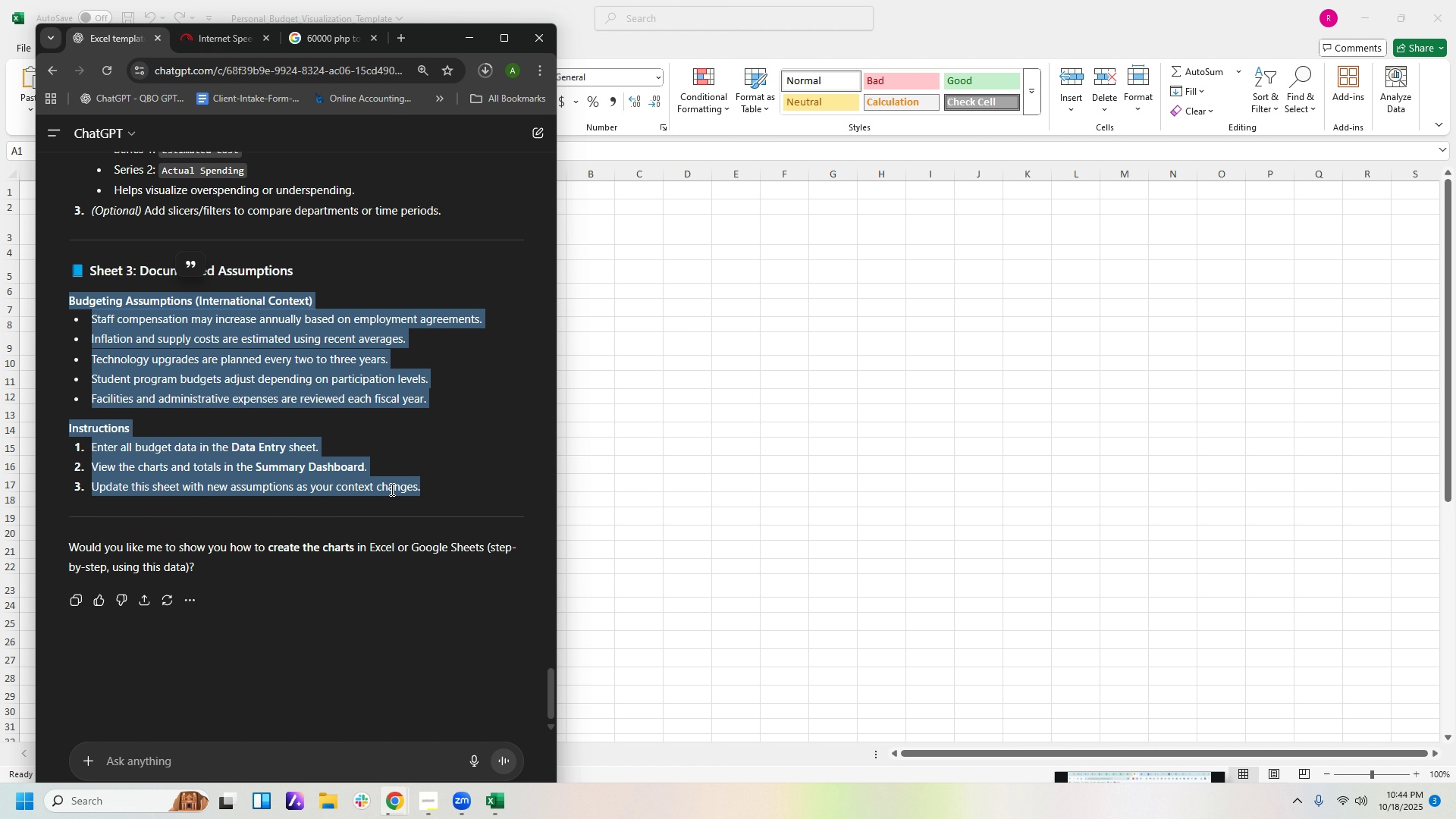 
key(Control+C)
 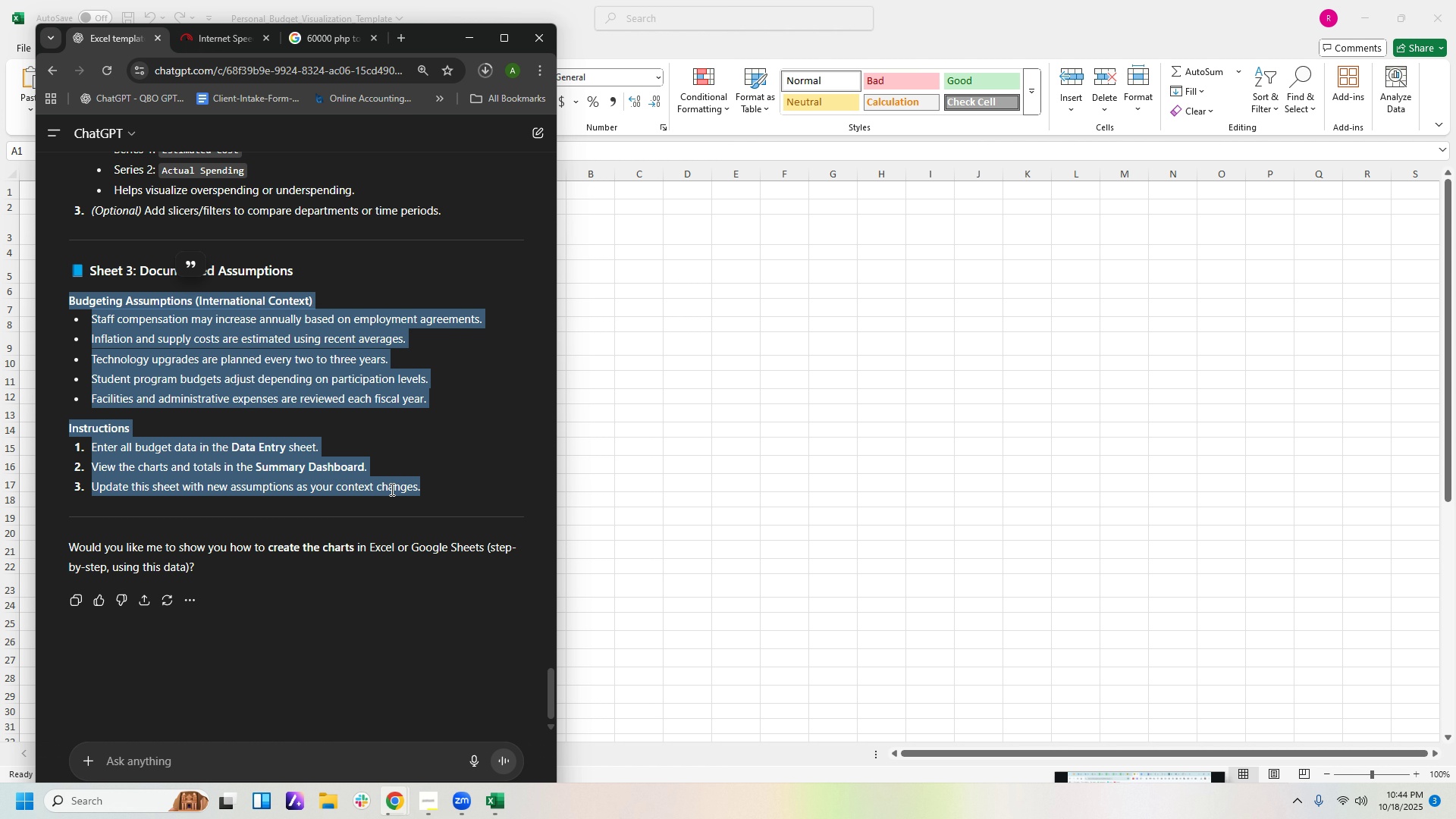 
key(Control+C)
 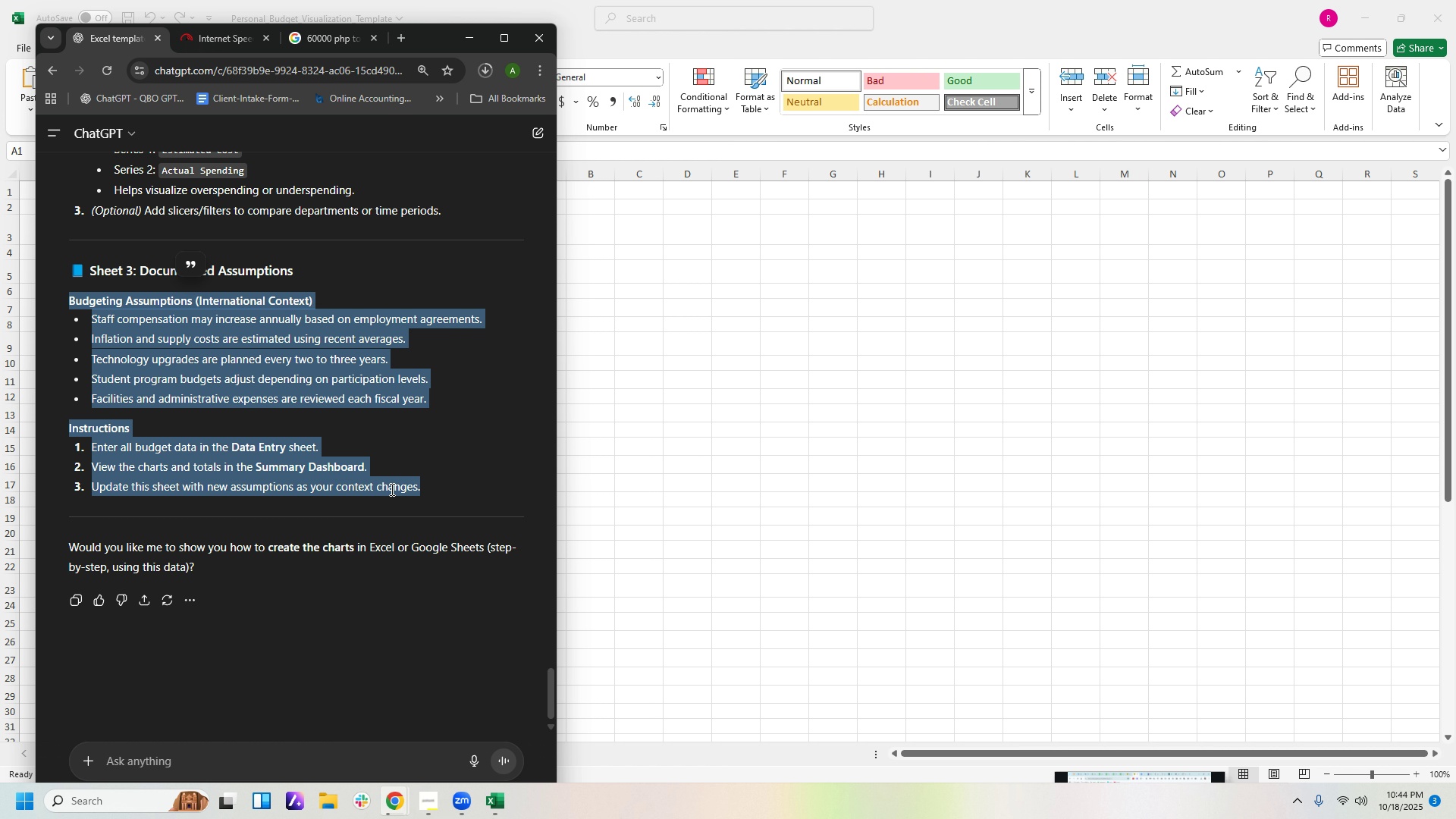 
hold_key(key=C, duration=0.64)
 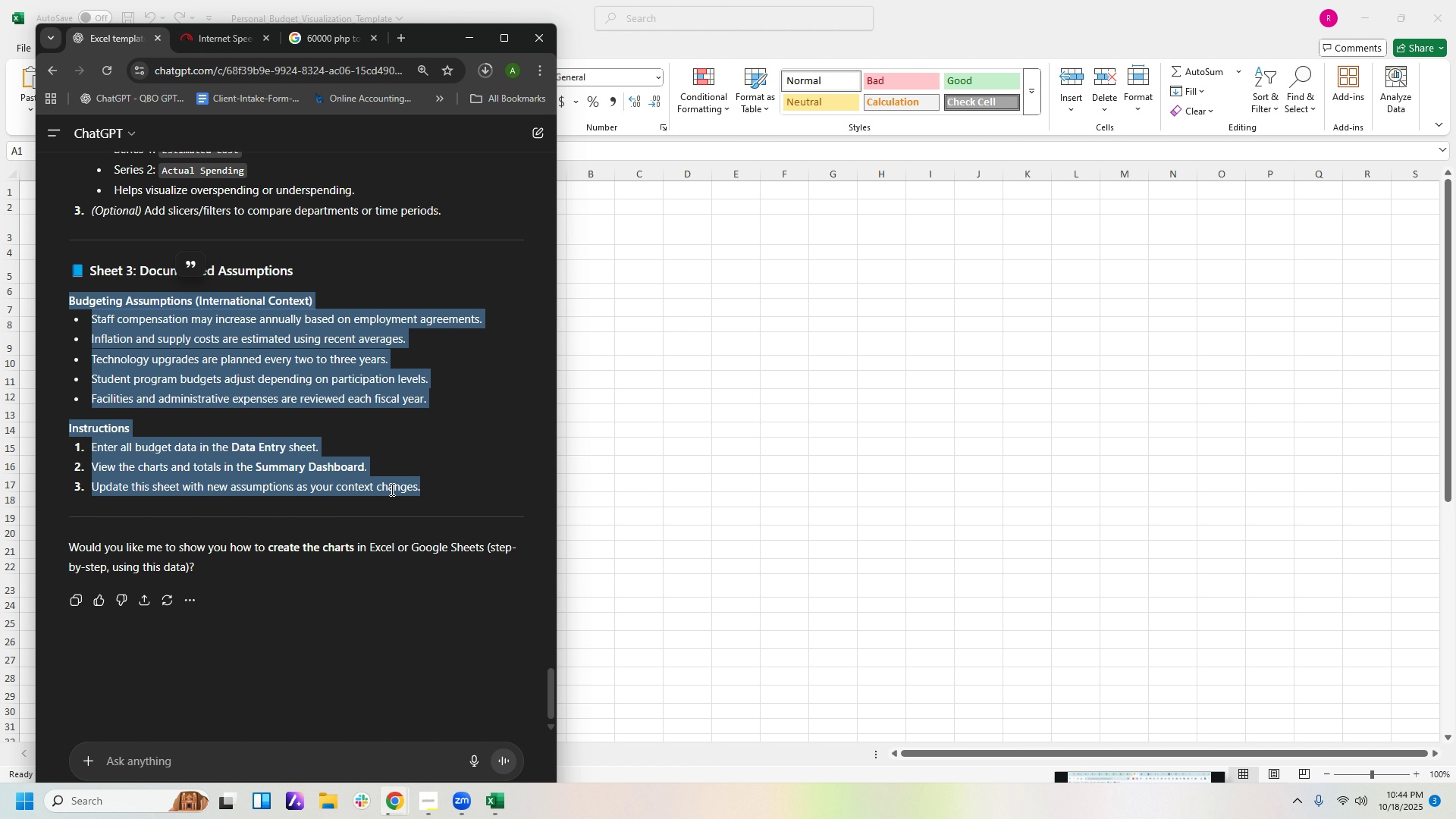 
key(Control+C)
 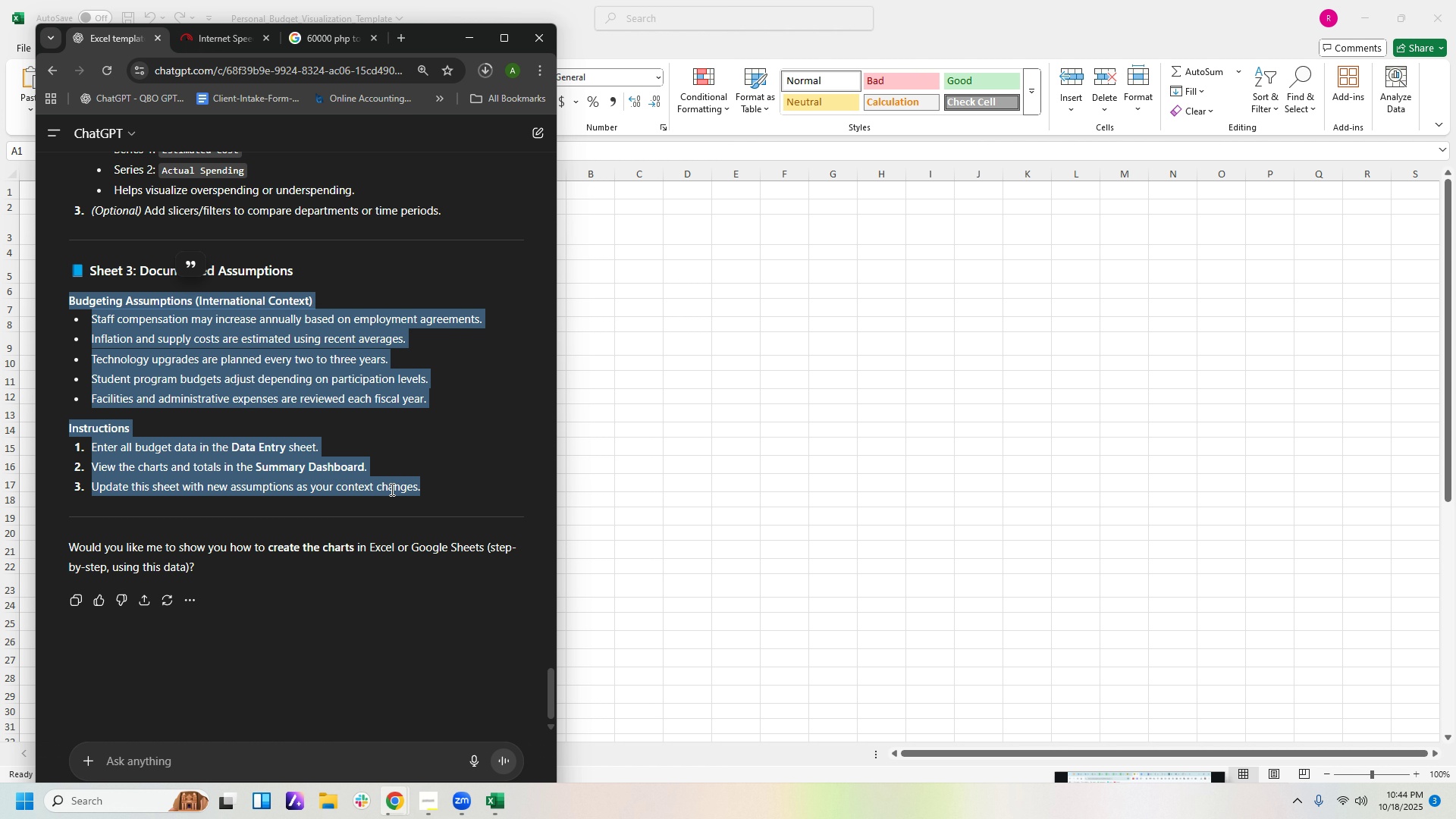 
key(Control+C)
 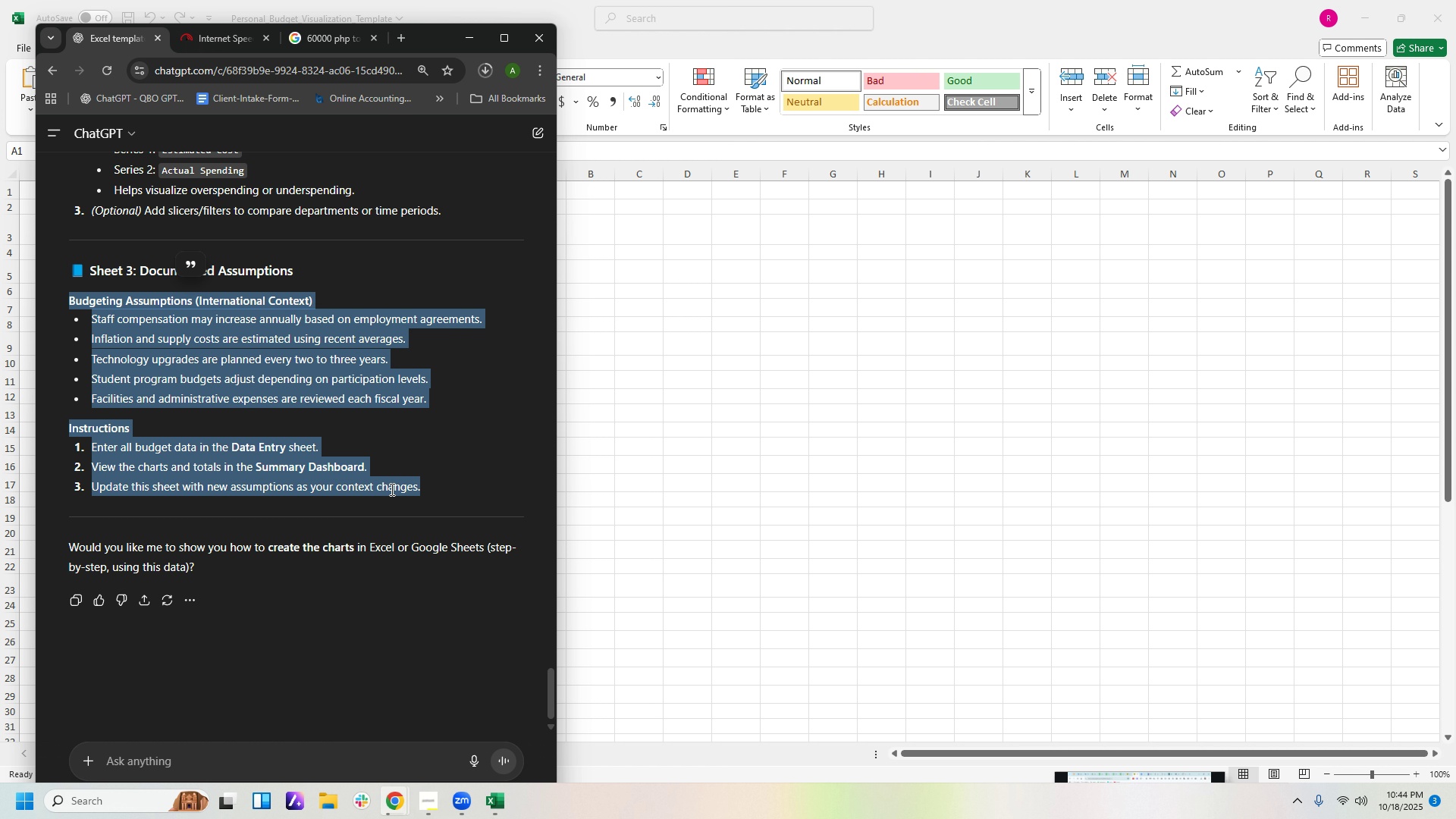 
key(Control+C)
 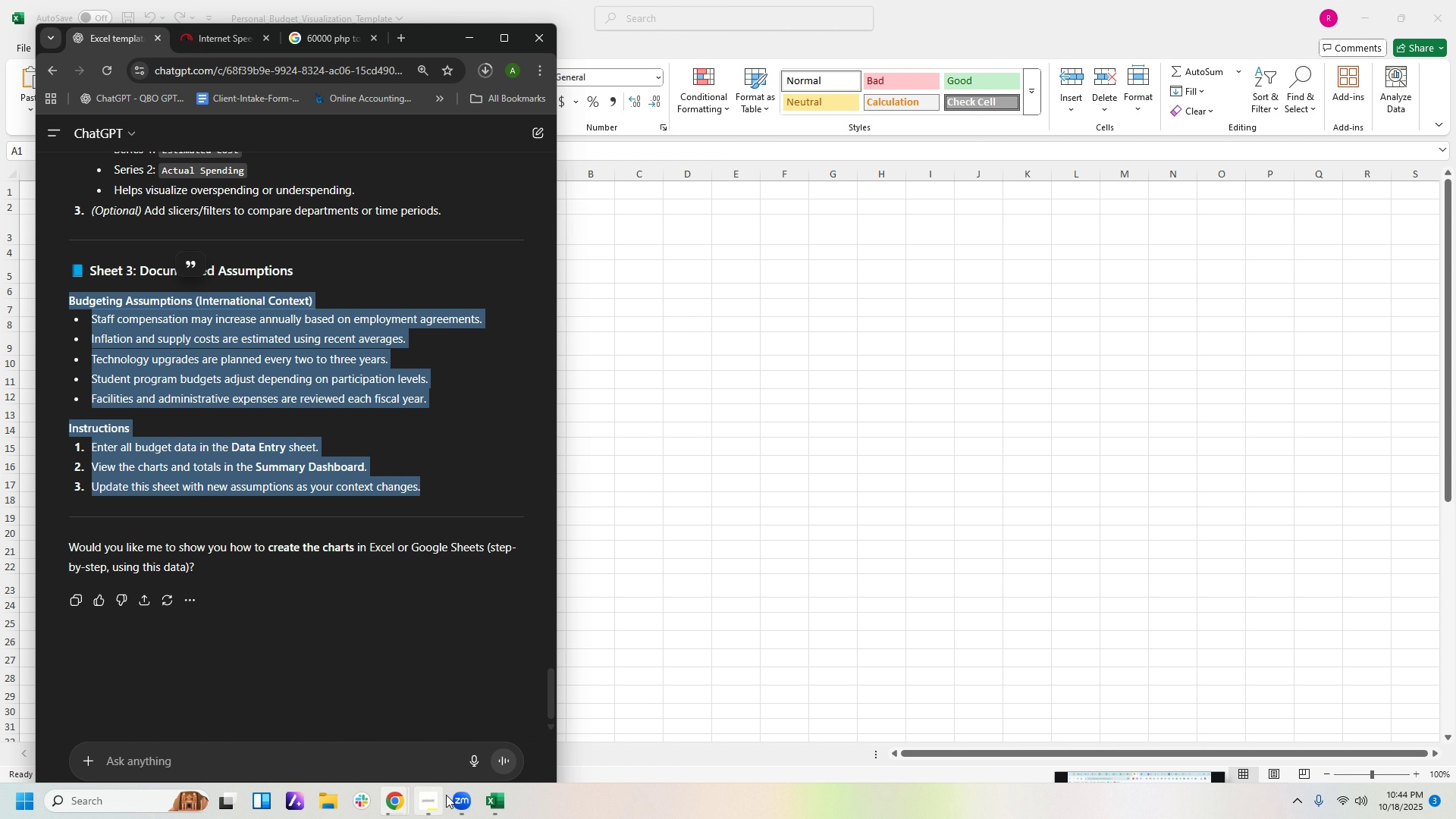 
left_click([495, 801])
 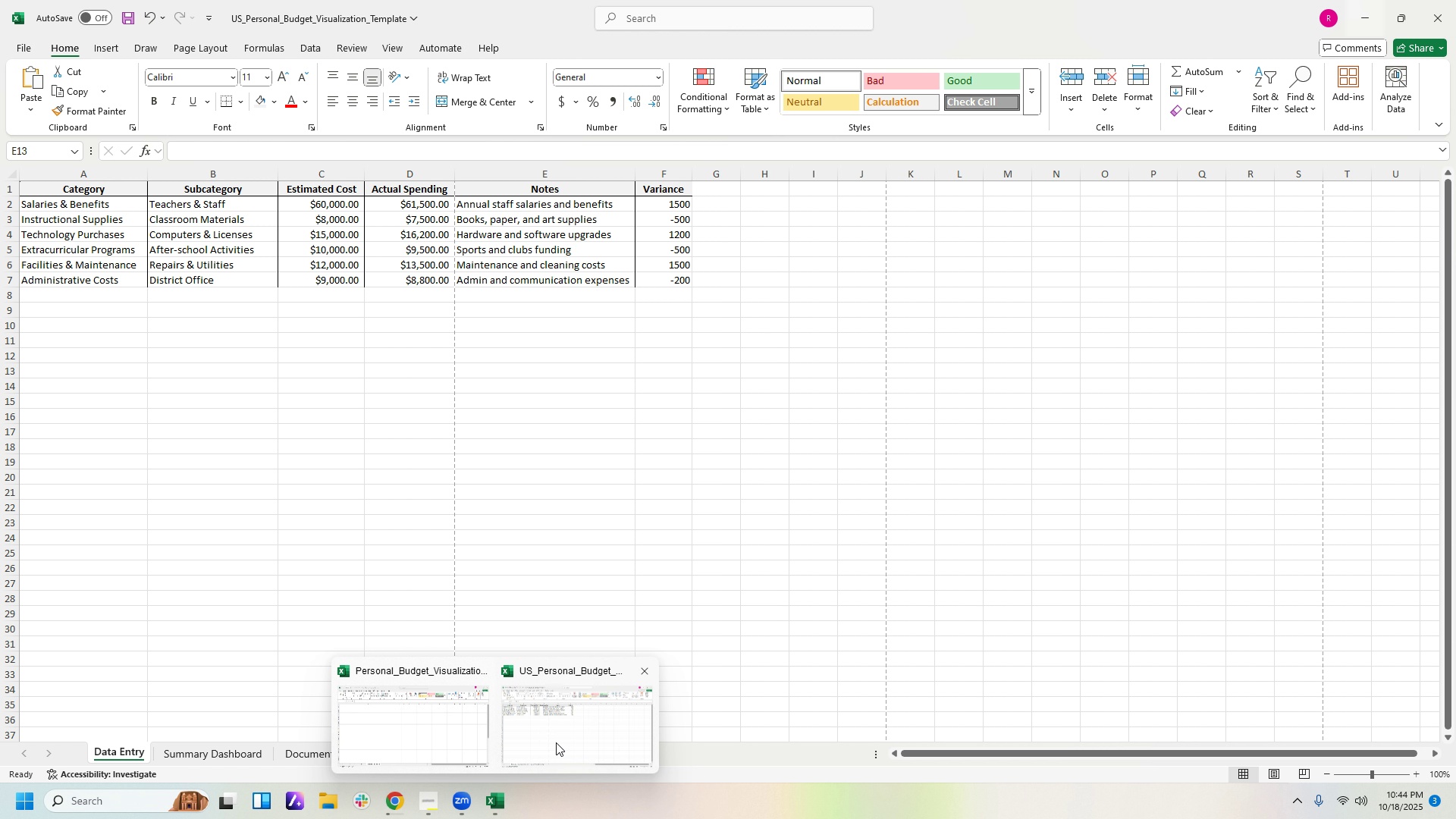 
left_click([427, 725])
 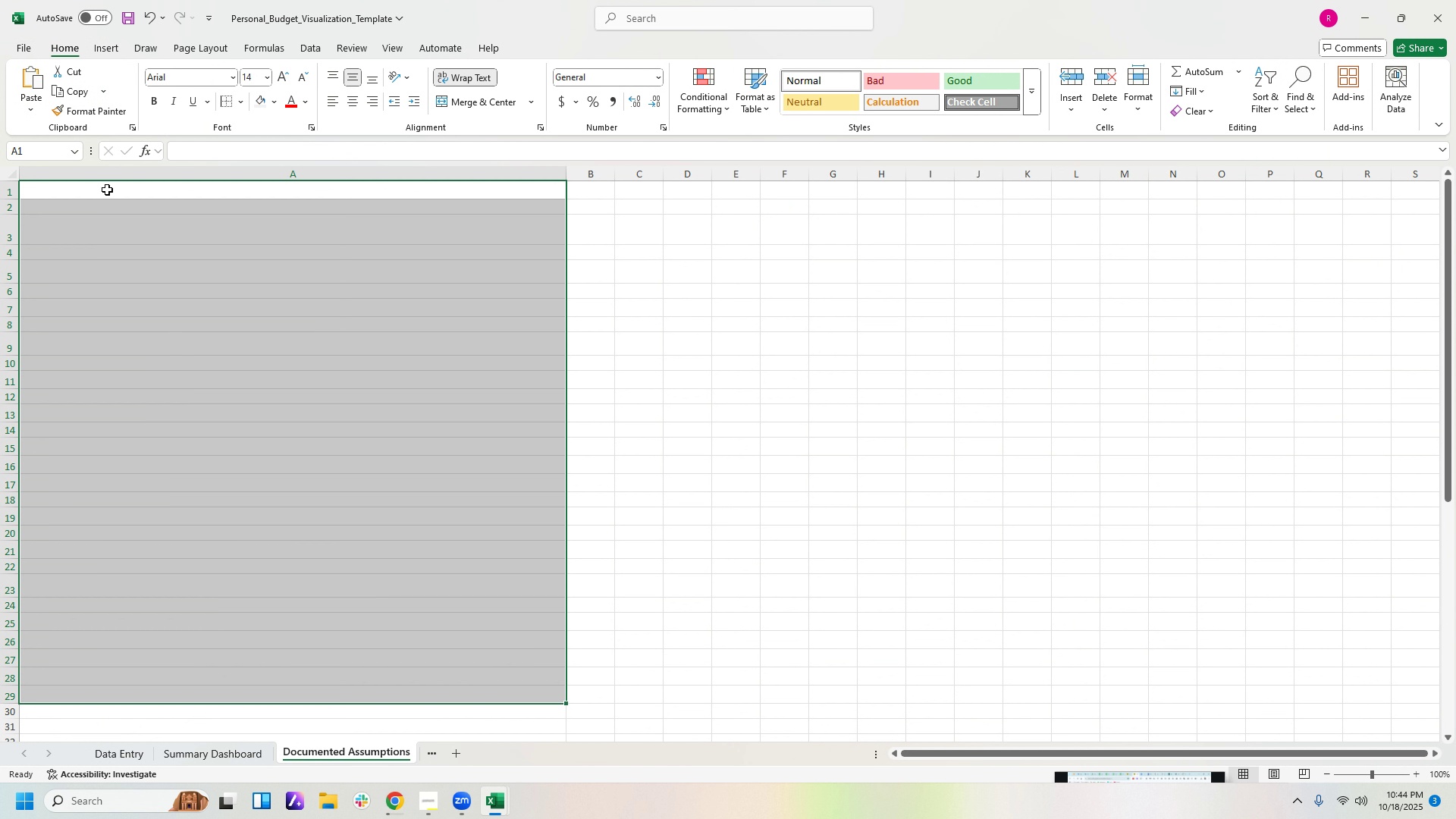 
left_click([107, 190])
 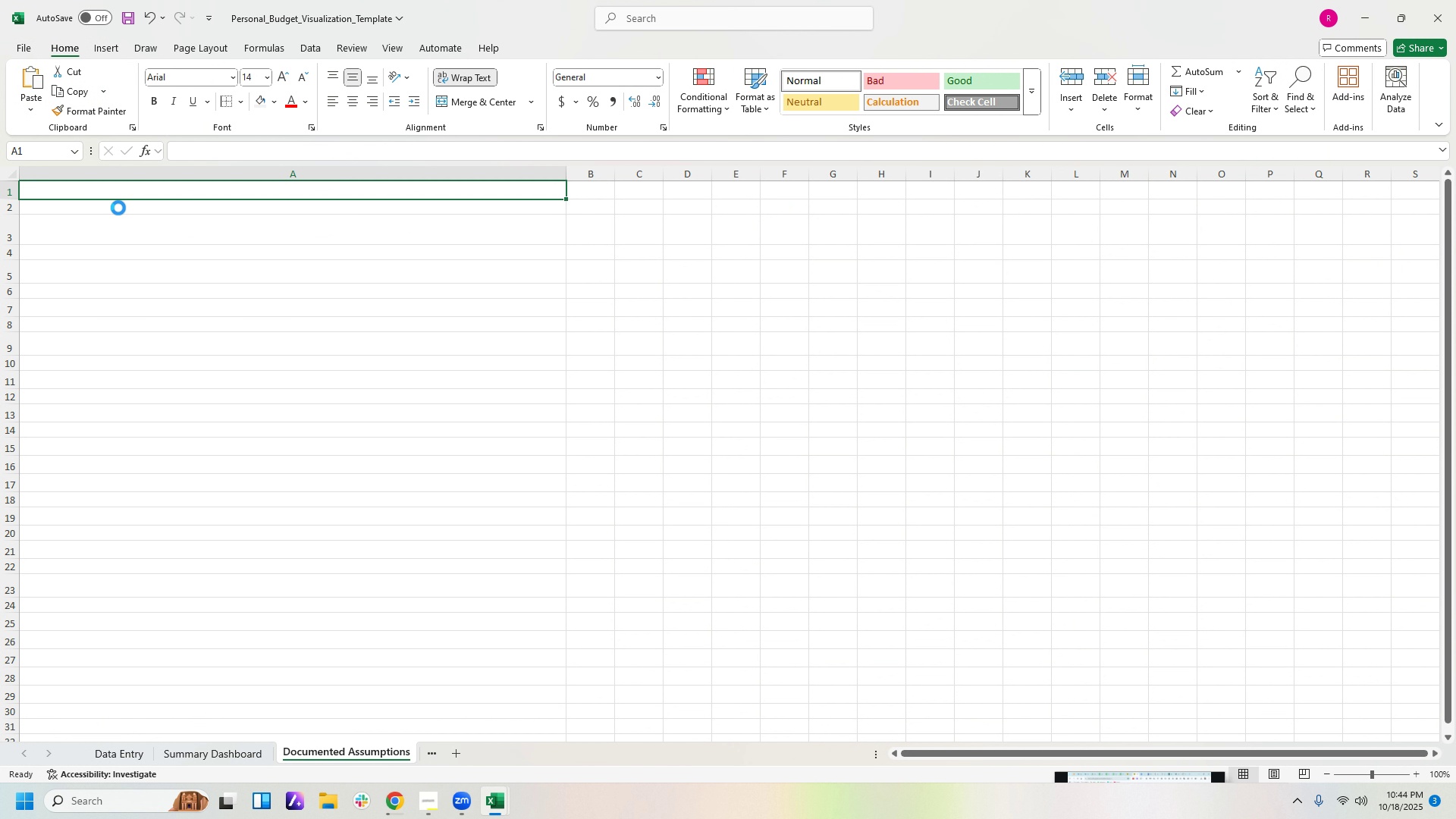 
key(Control+V)
 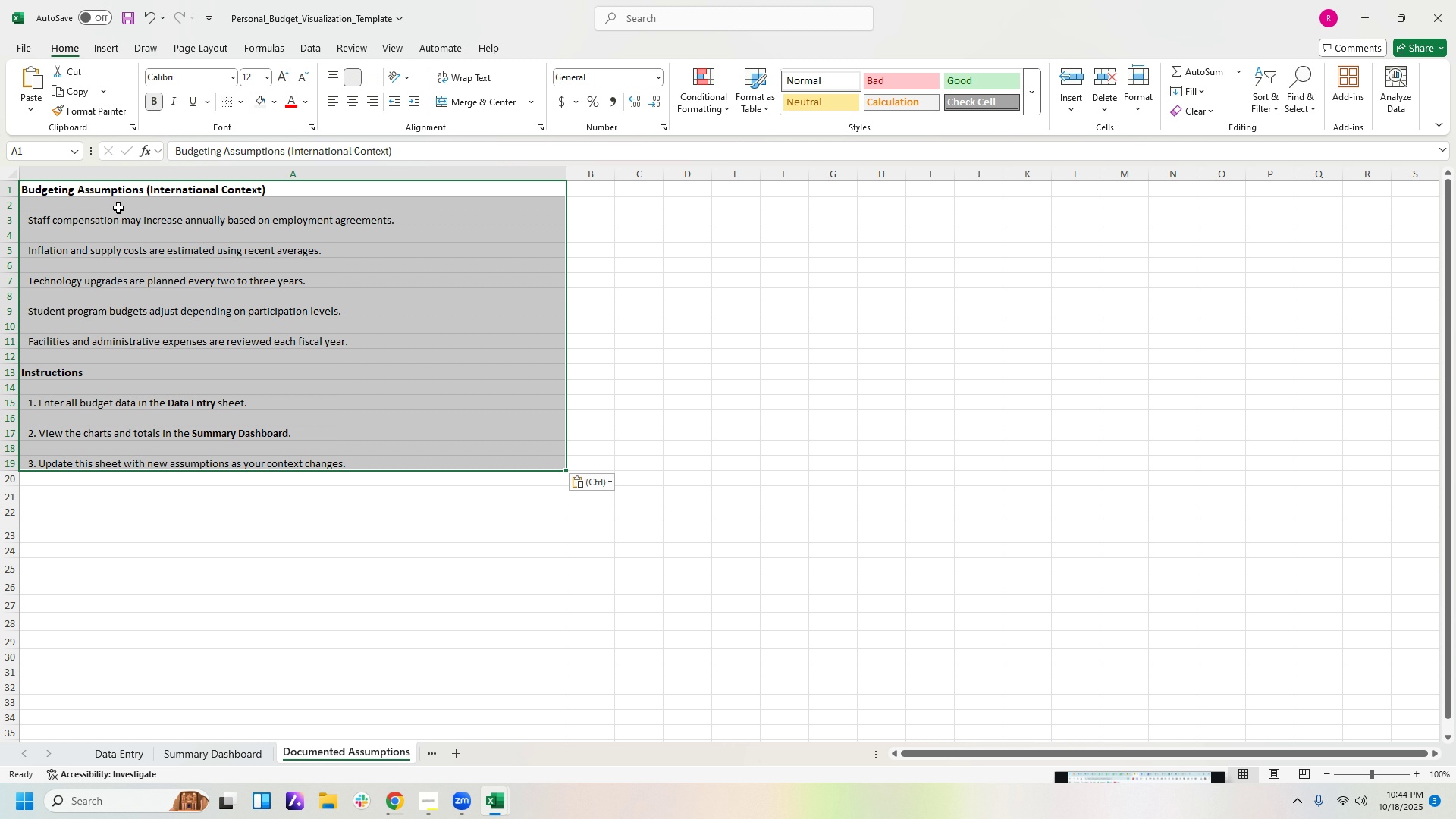 
key(Control+Z)
 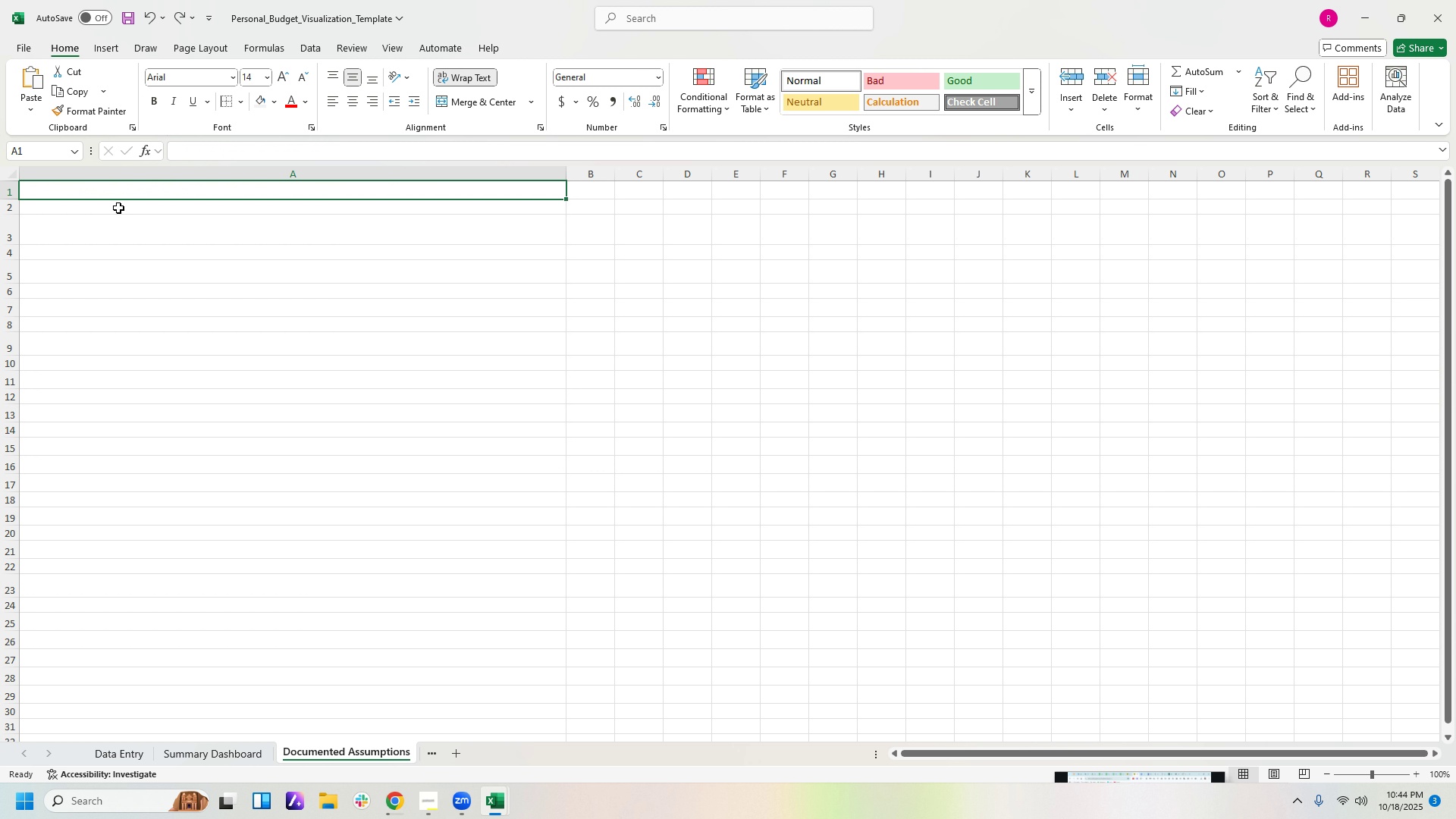 
key(Control+Z)
 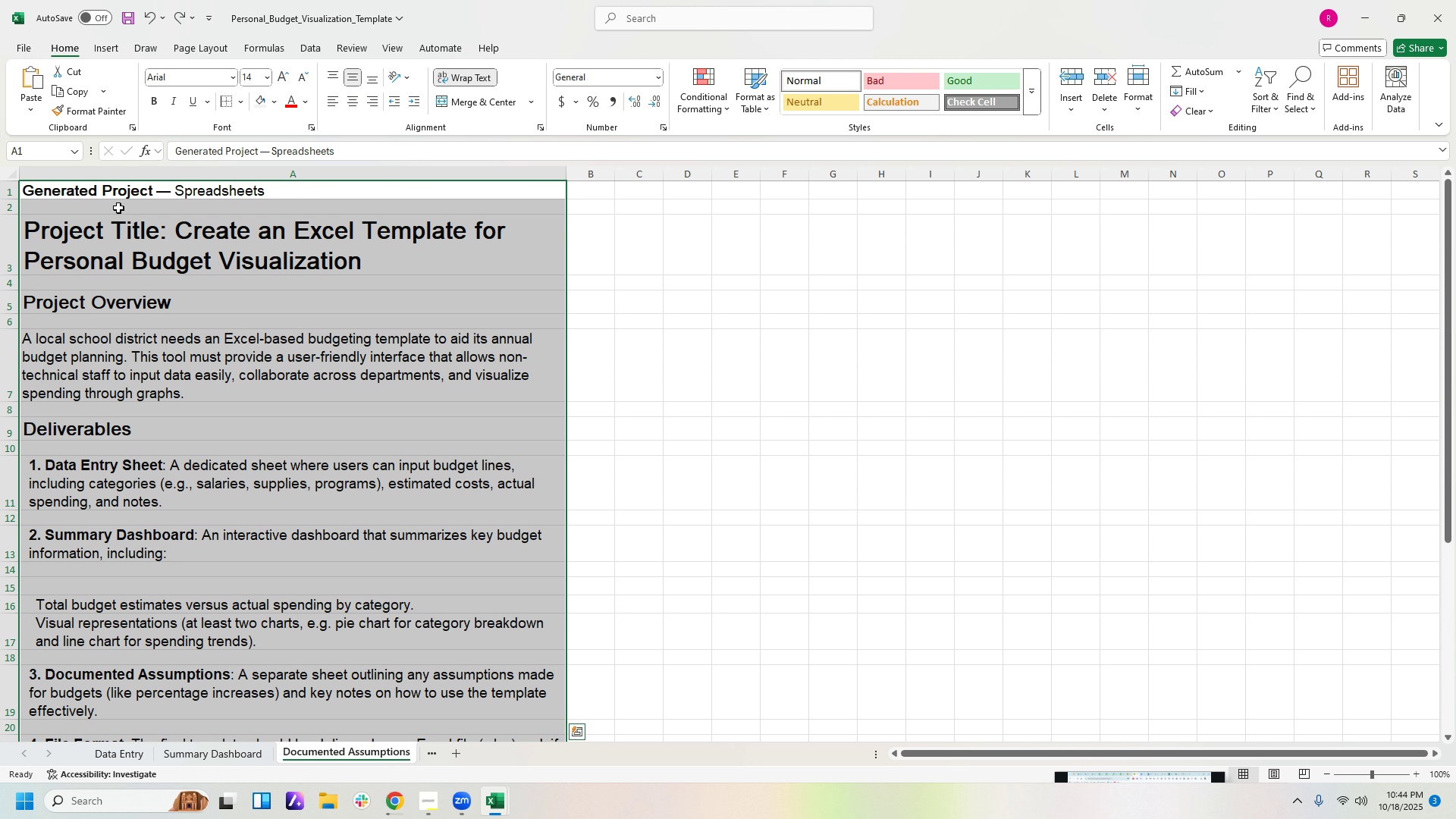 
key(Control+Z)
 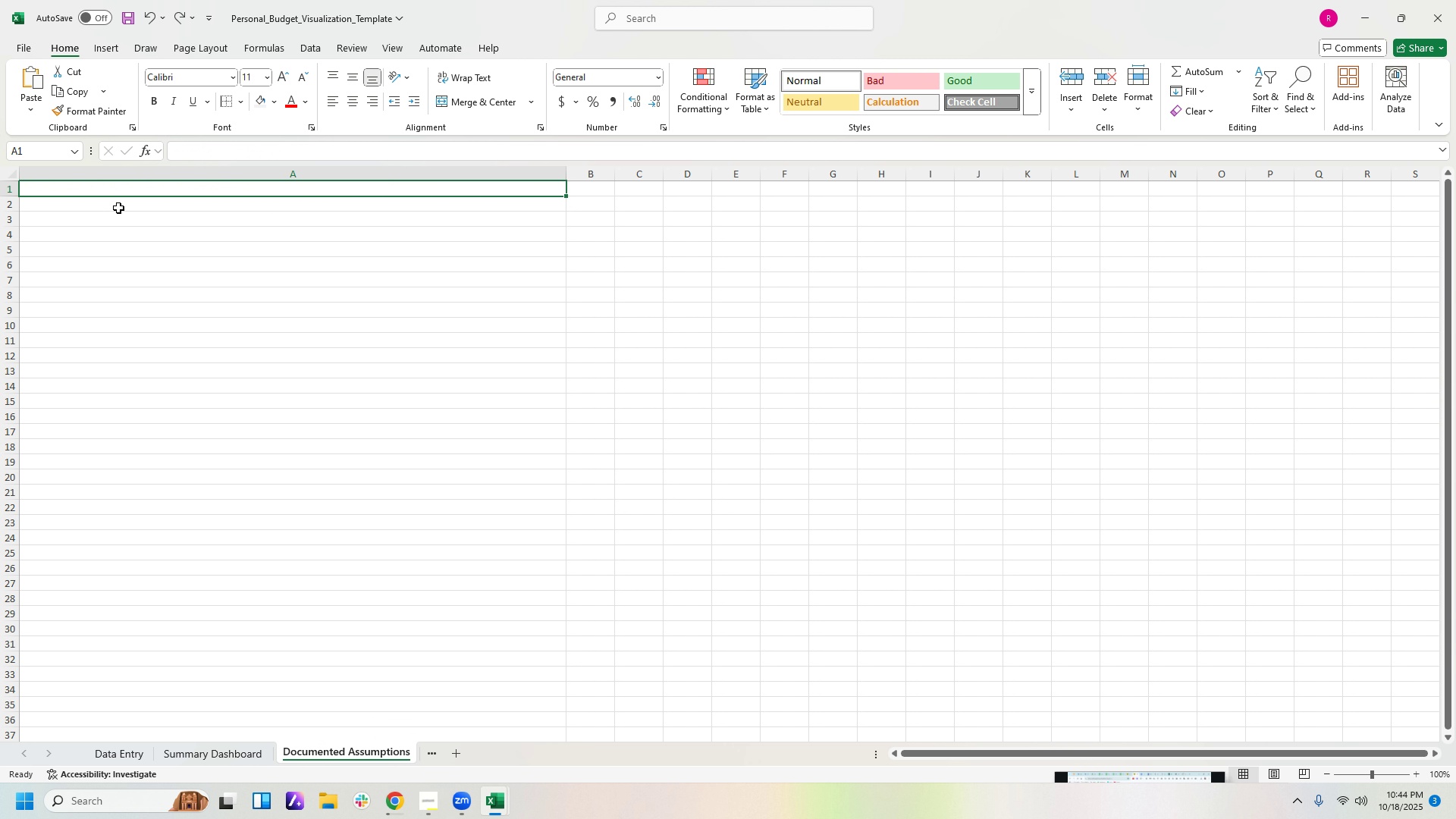 
key(Control+V)
 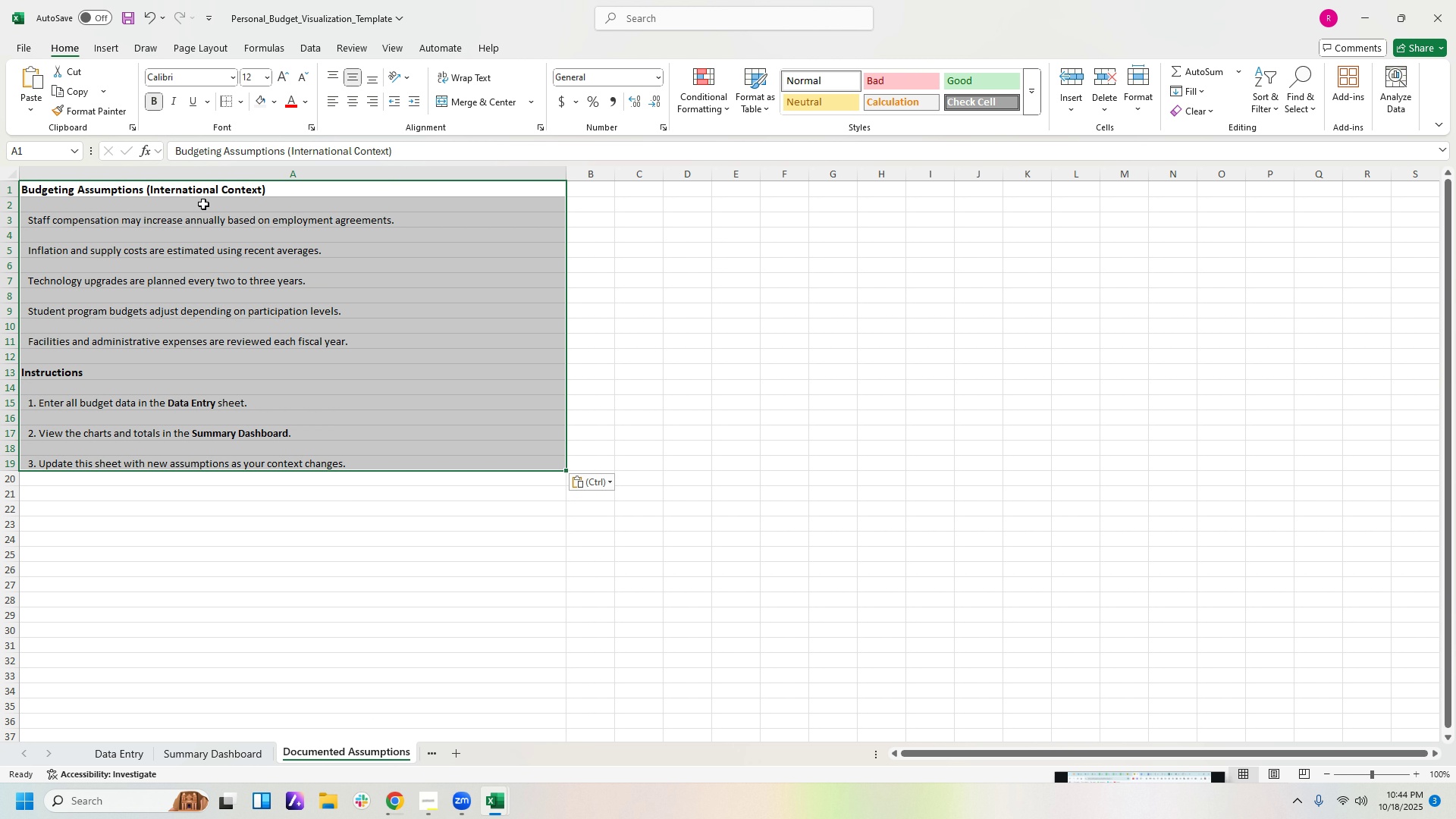 
left_click_drag(start_coordinate=[306, 511], to_coordinate=[311, 515])
 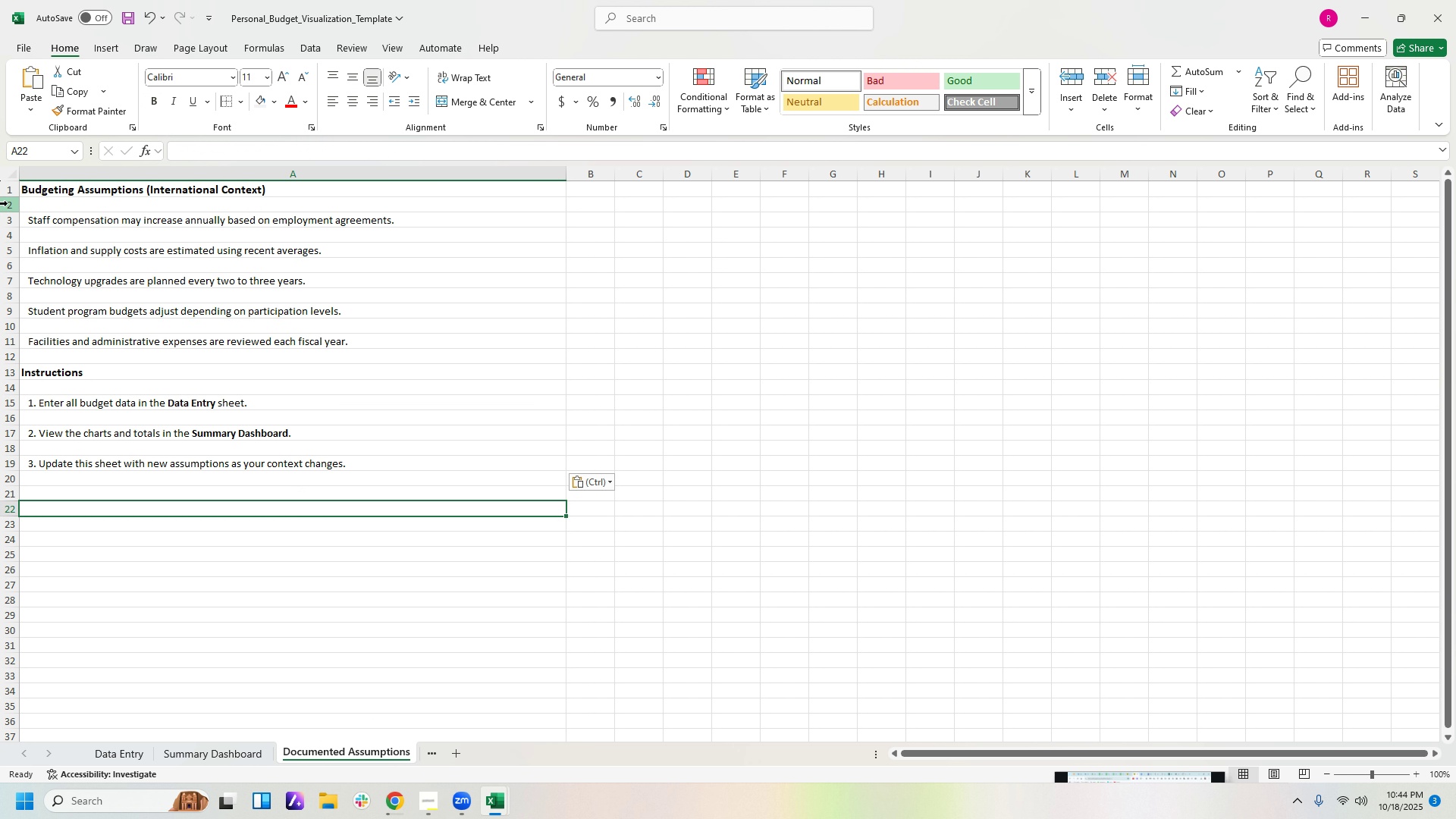 
left_click([8, 203])
 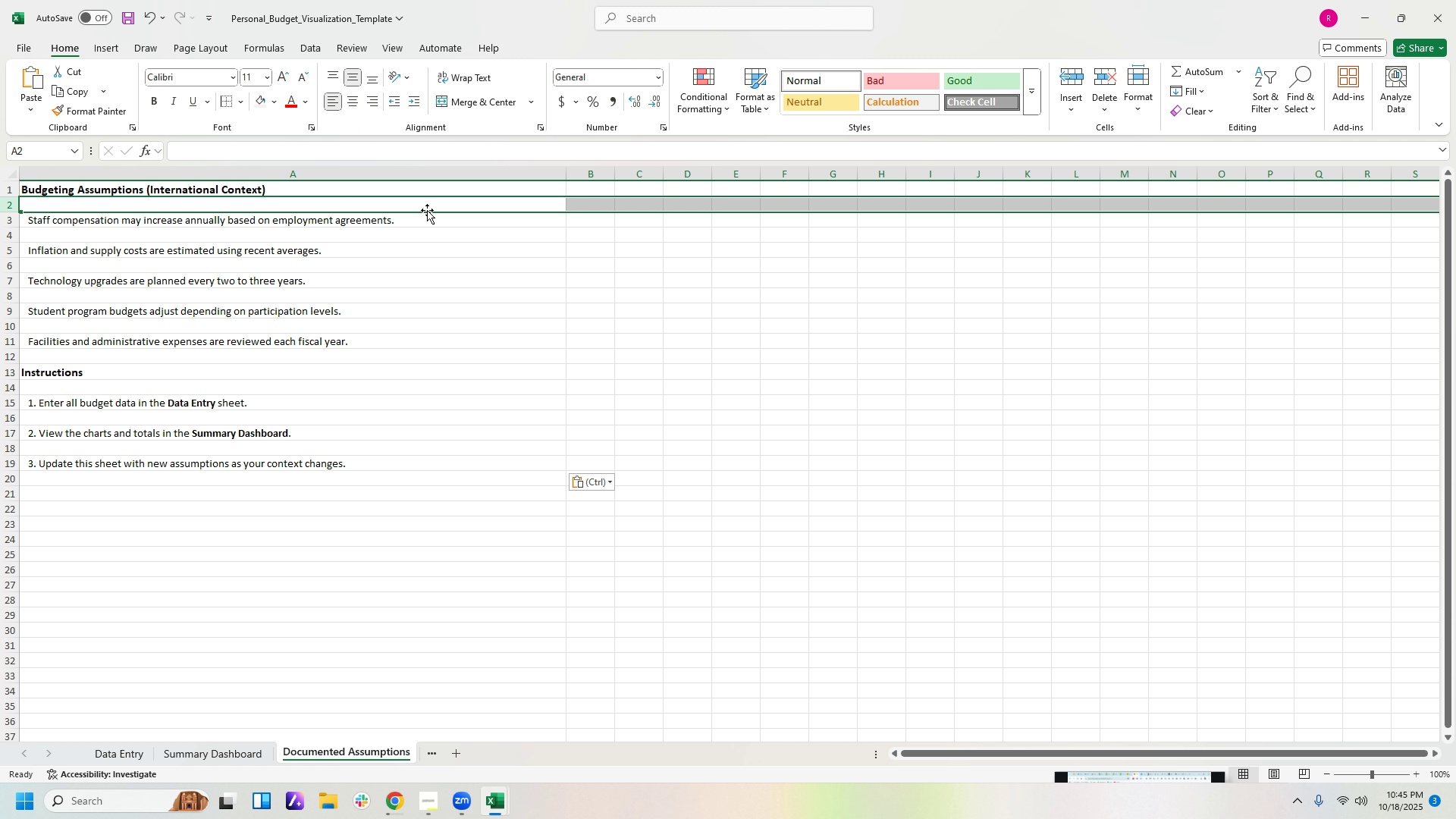 
key(Delete)
 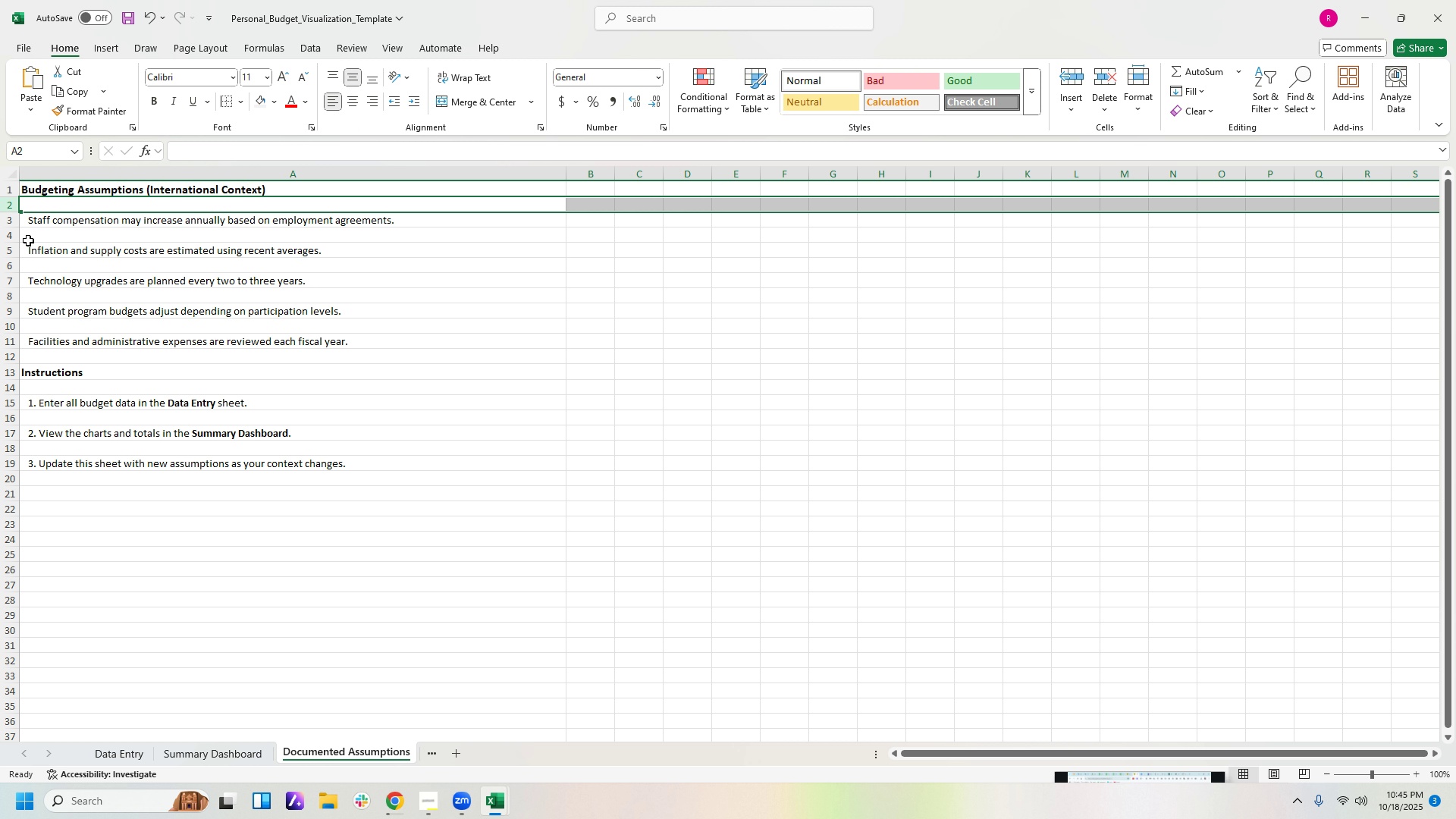 
key(Delete)
 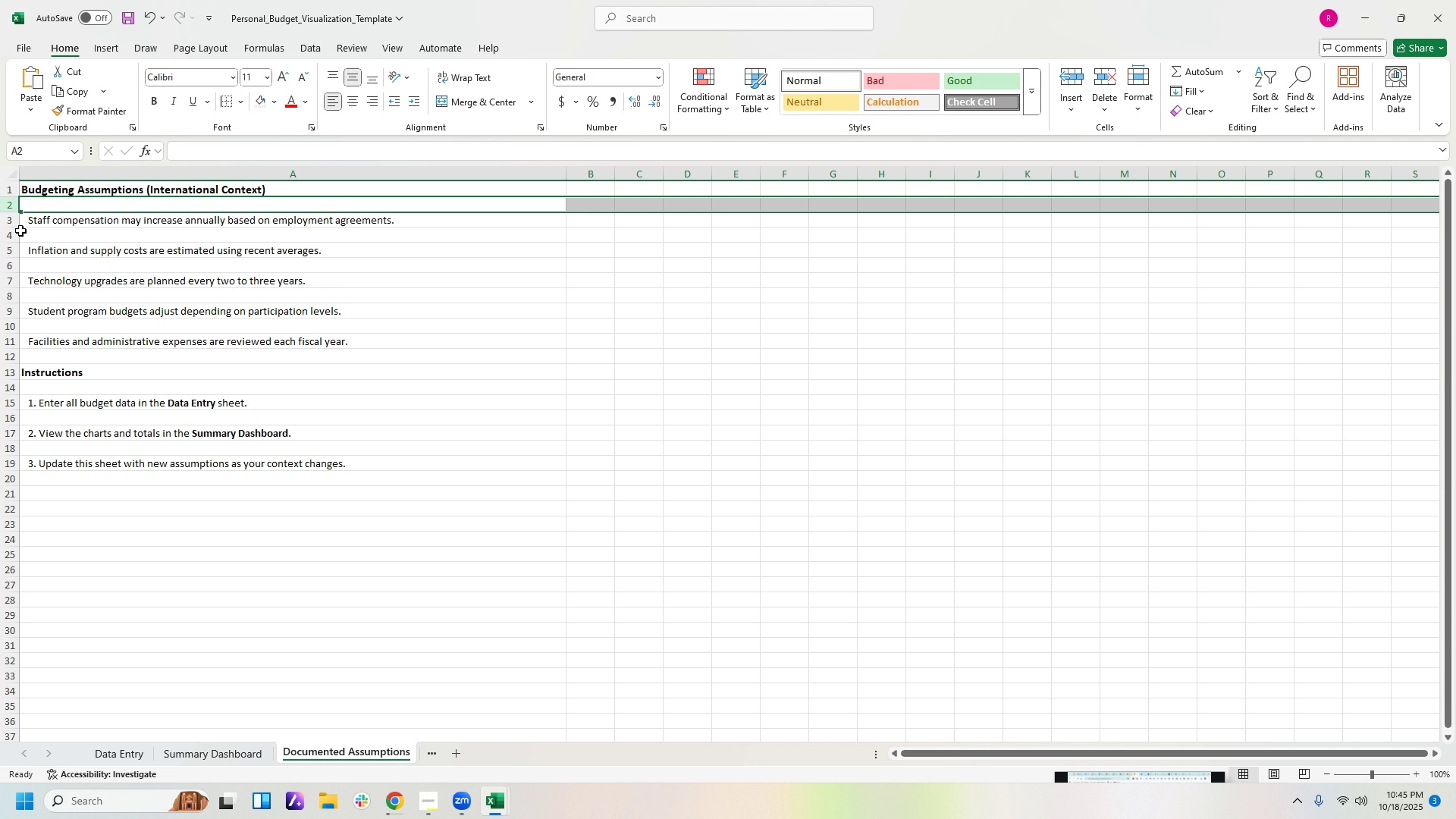 
key(Delete)
 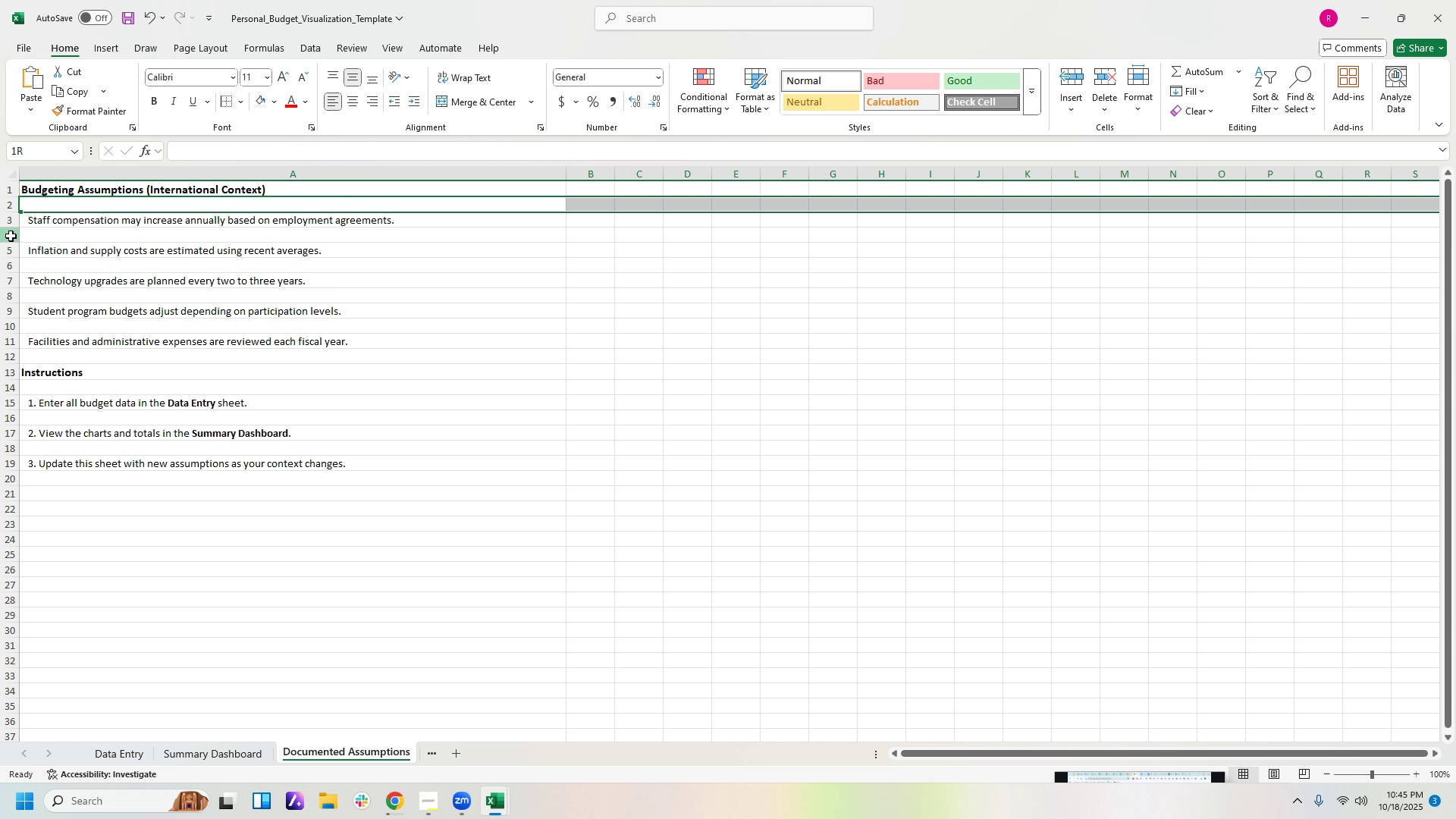 
left_click([11, 236])
 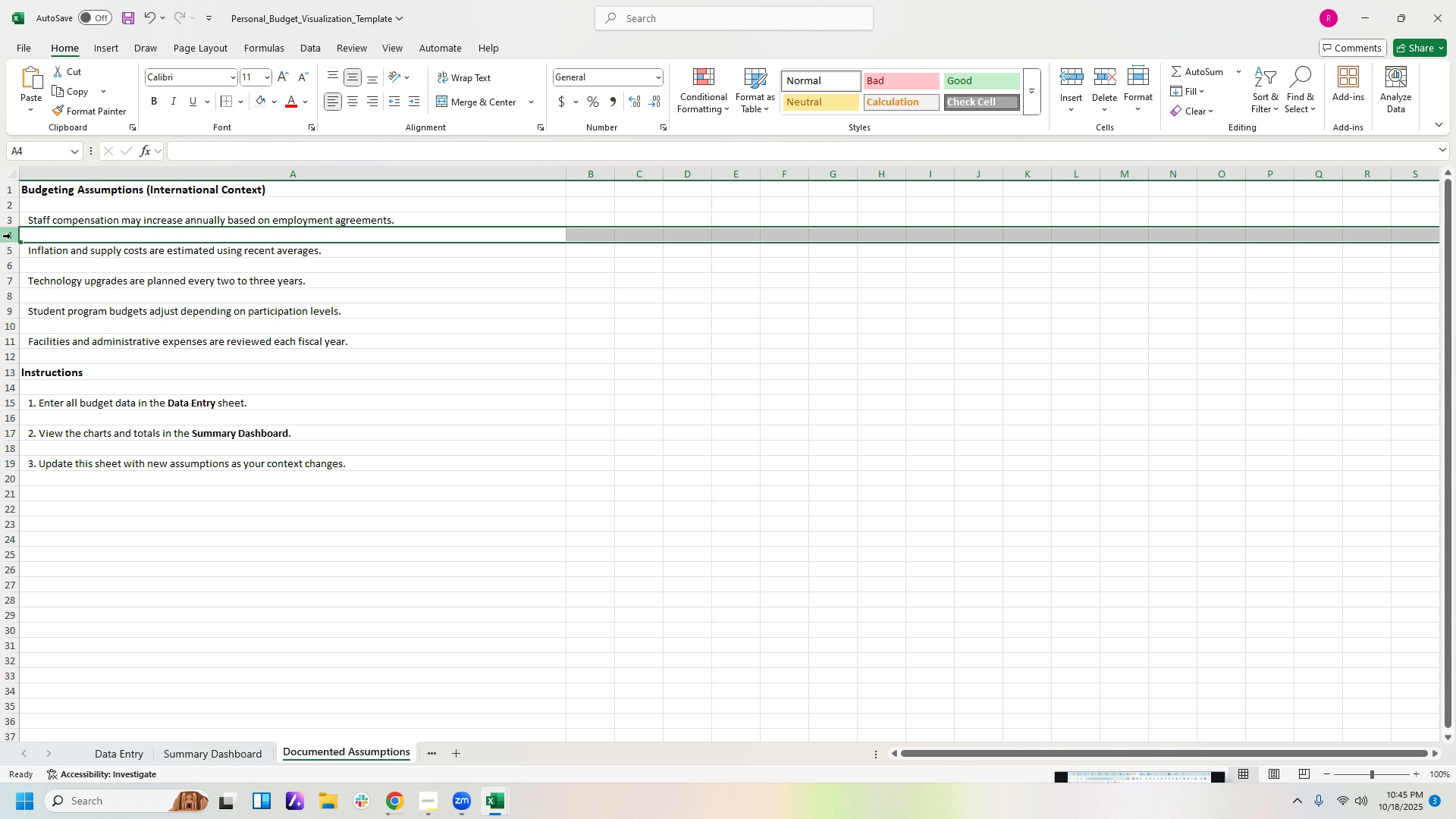 
key(Delete)
 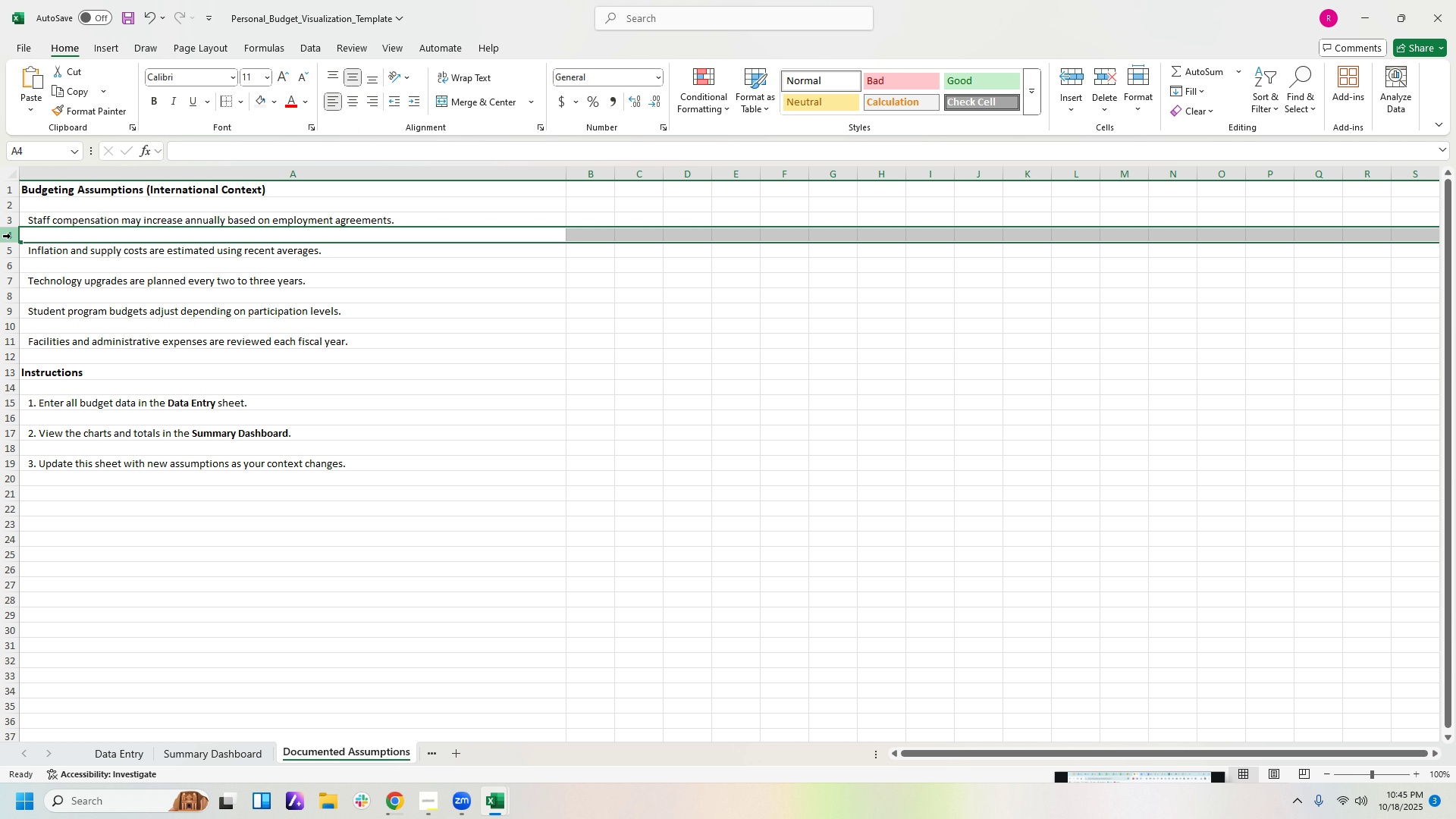 
key(Backspace)
 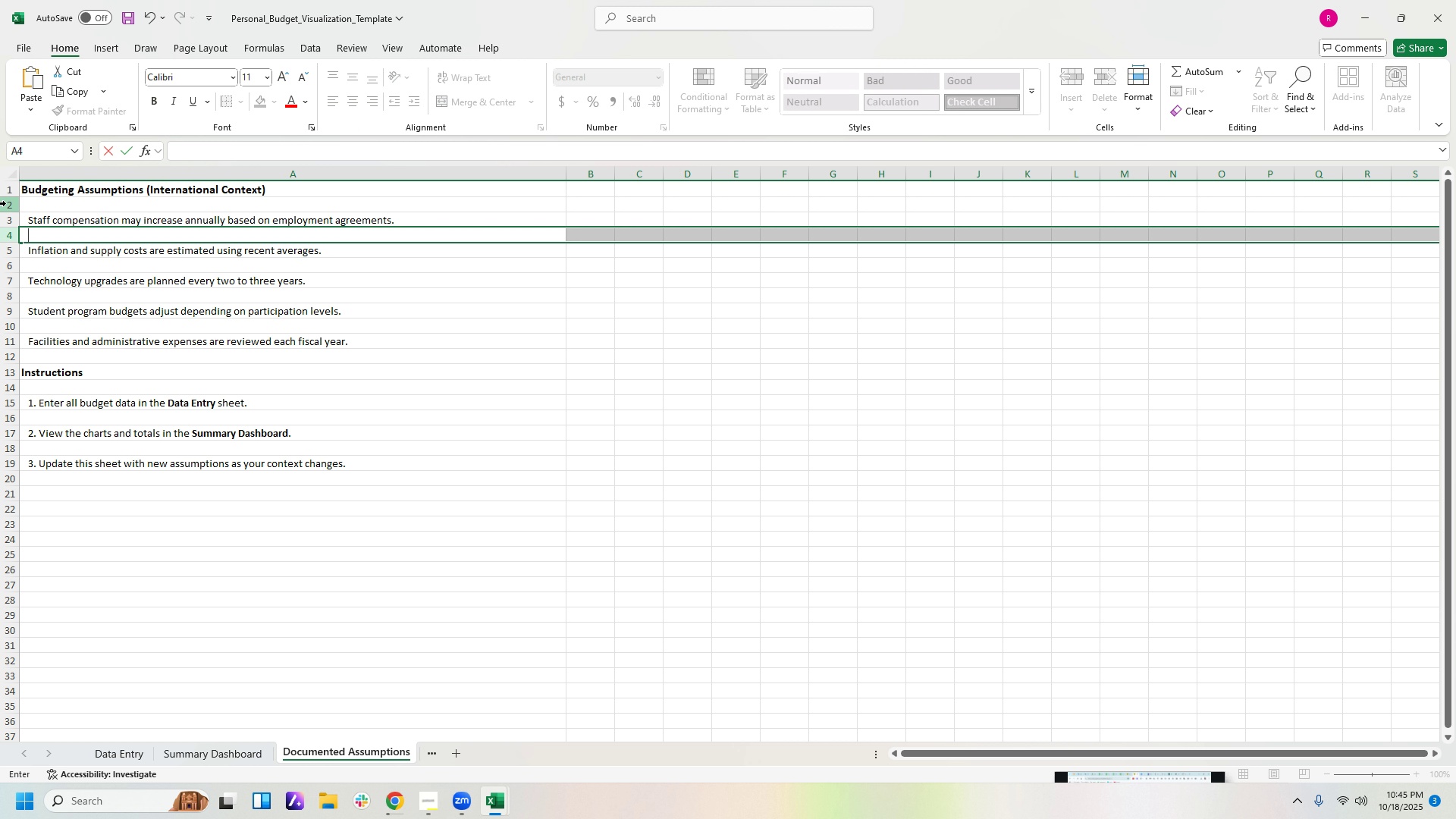 
left_click([6, 203])
 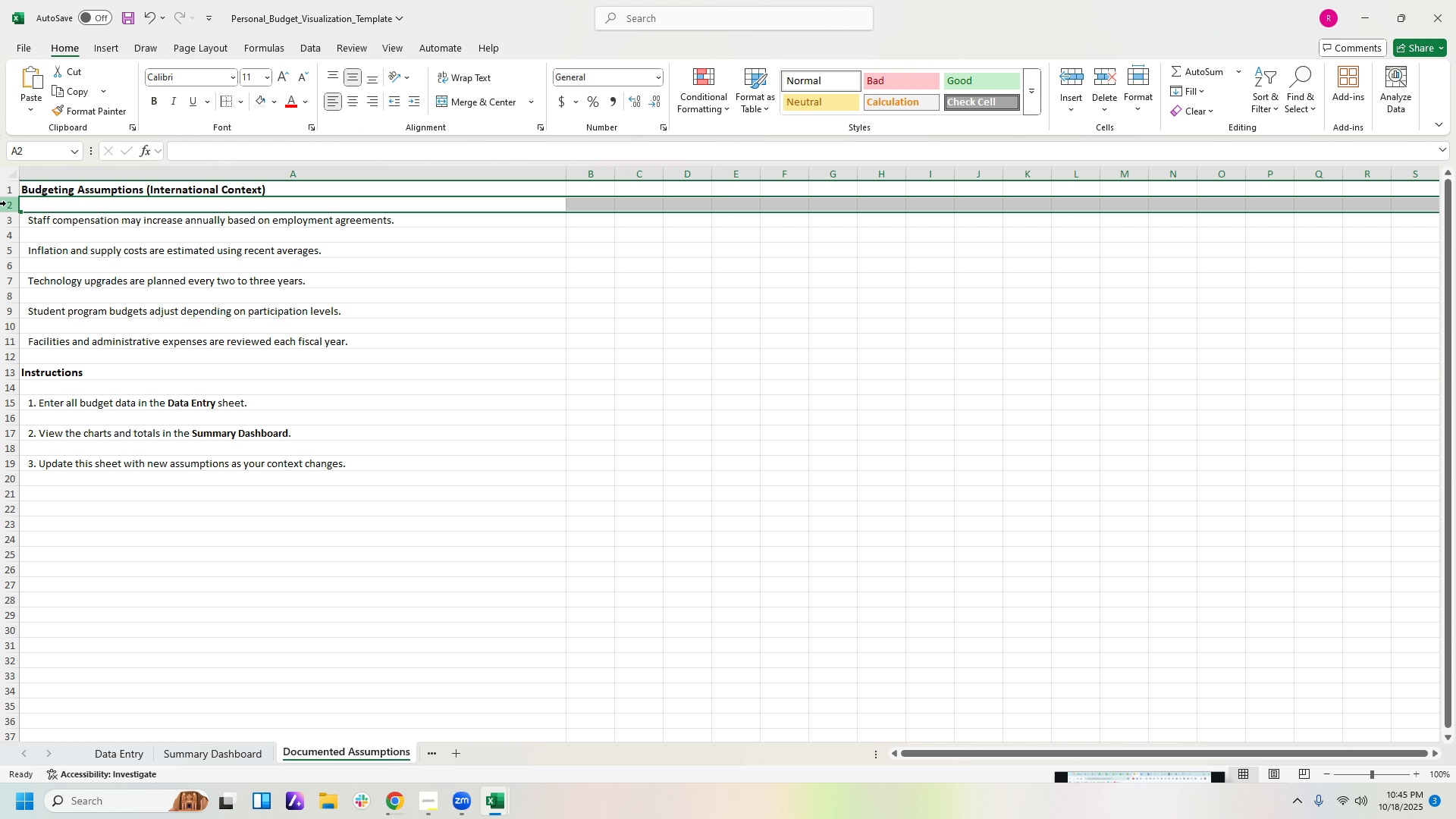 
right_click([6, 203])
 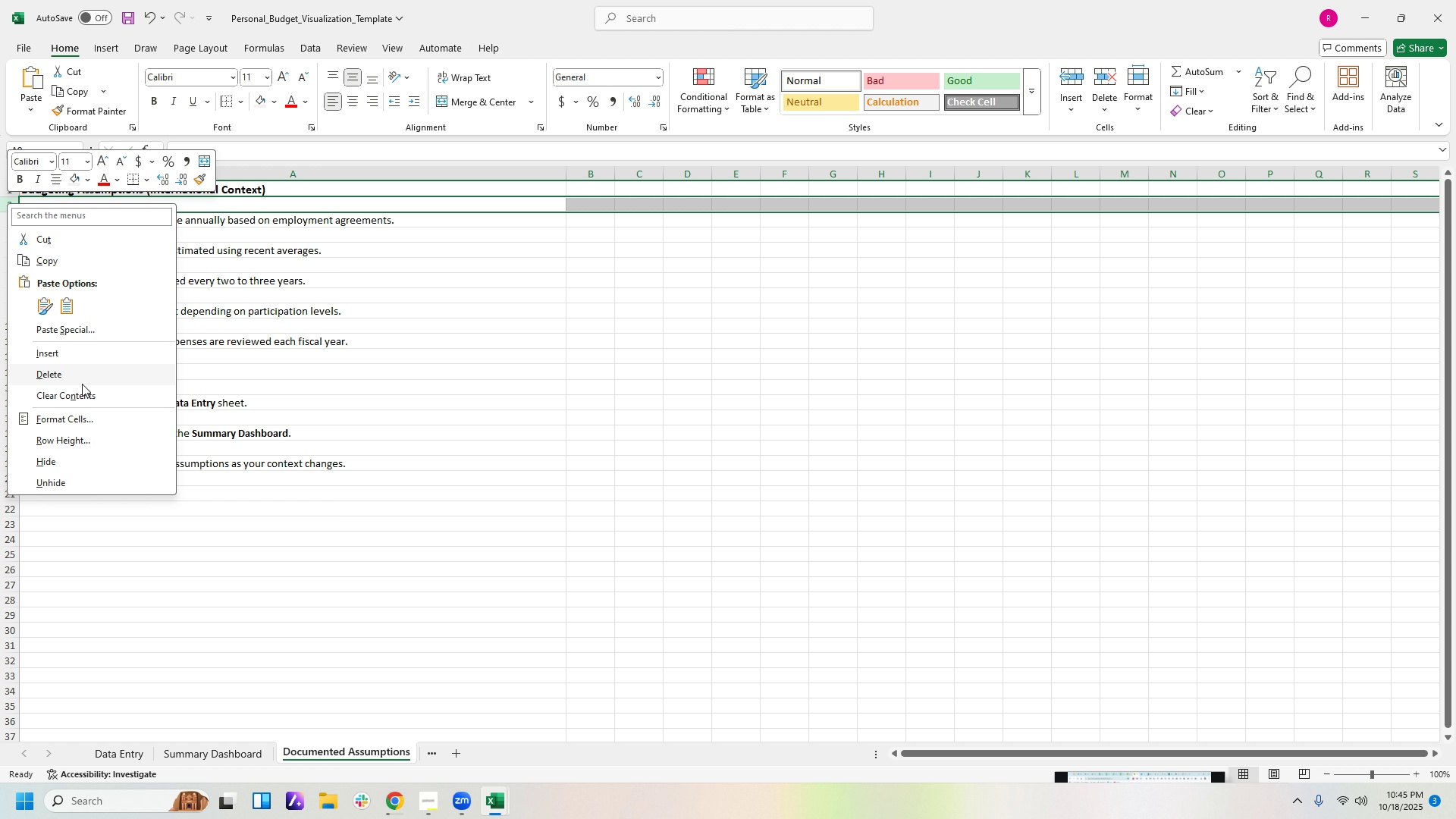 
left_click([83, 375])
 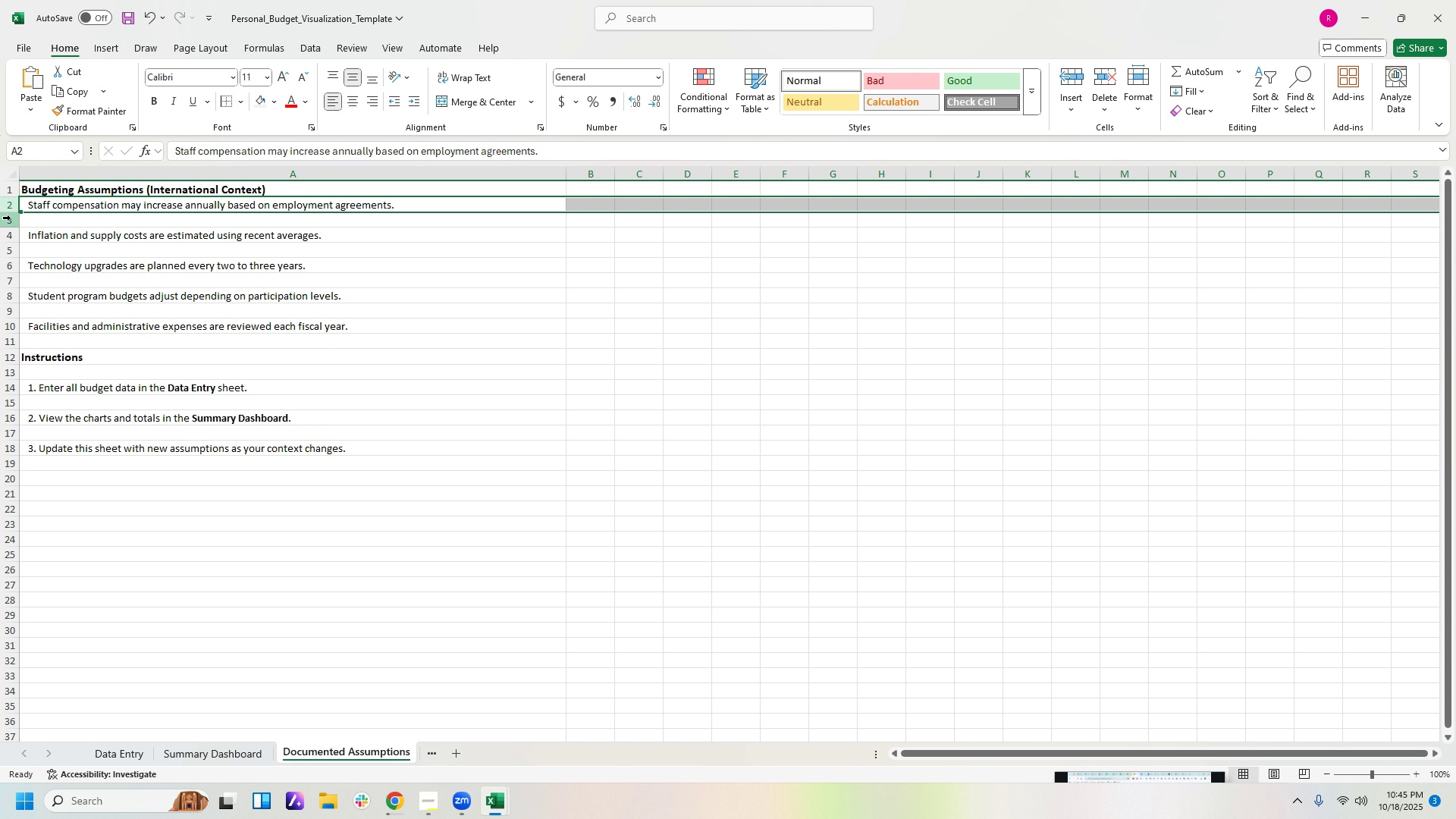 
right_click([11, 217])
 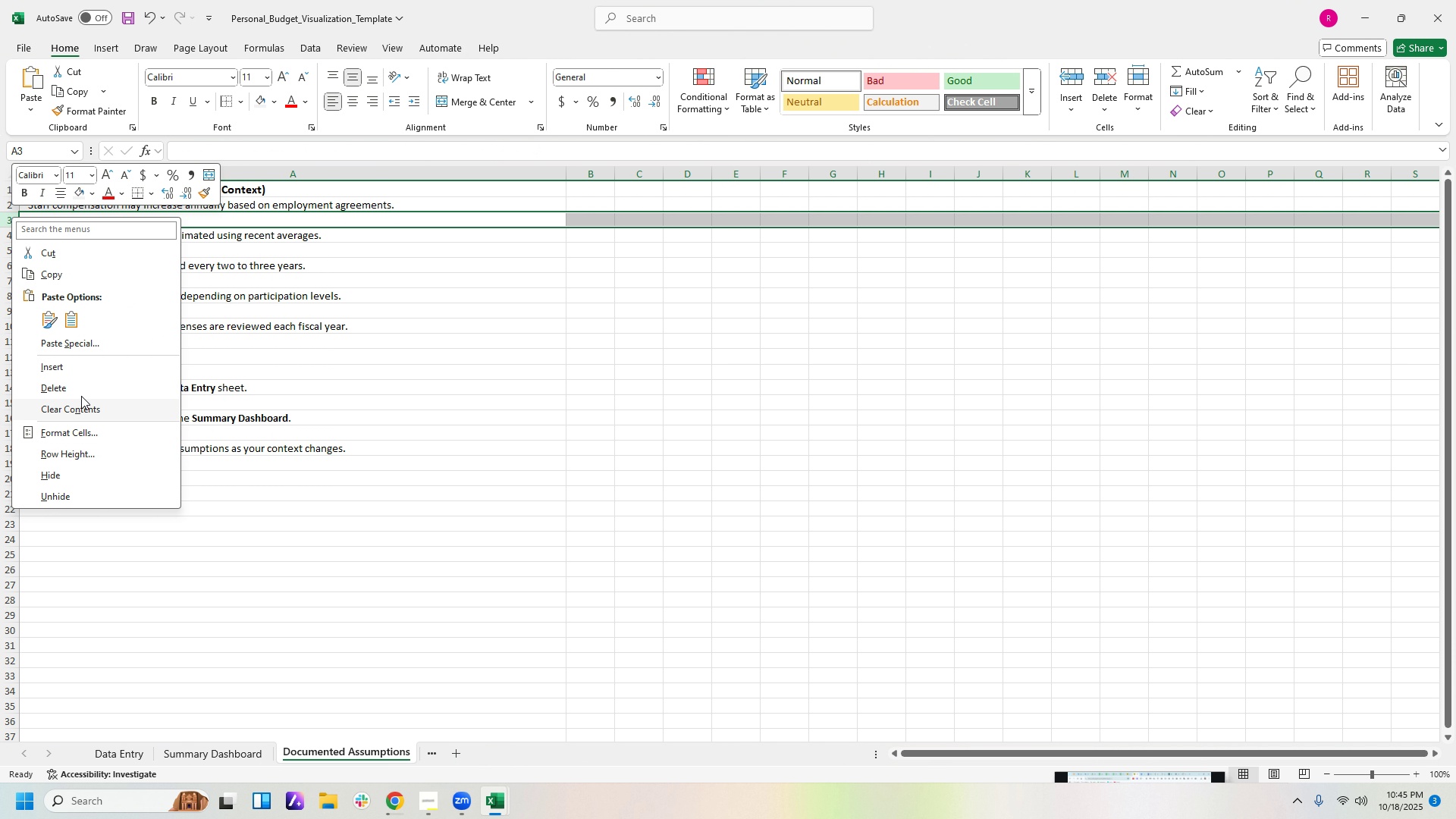 
left_click([83, 388])
 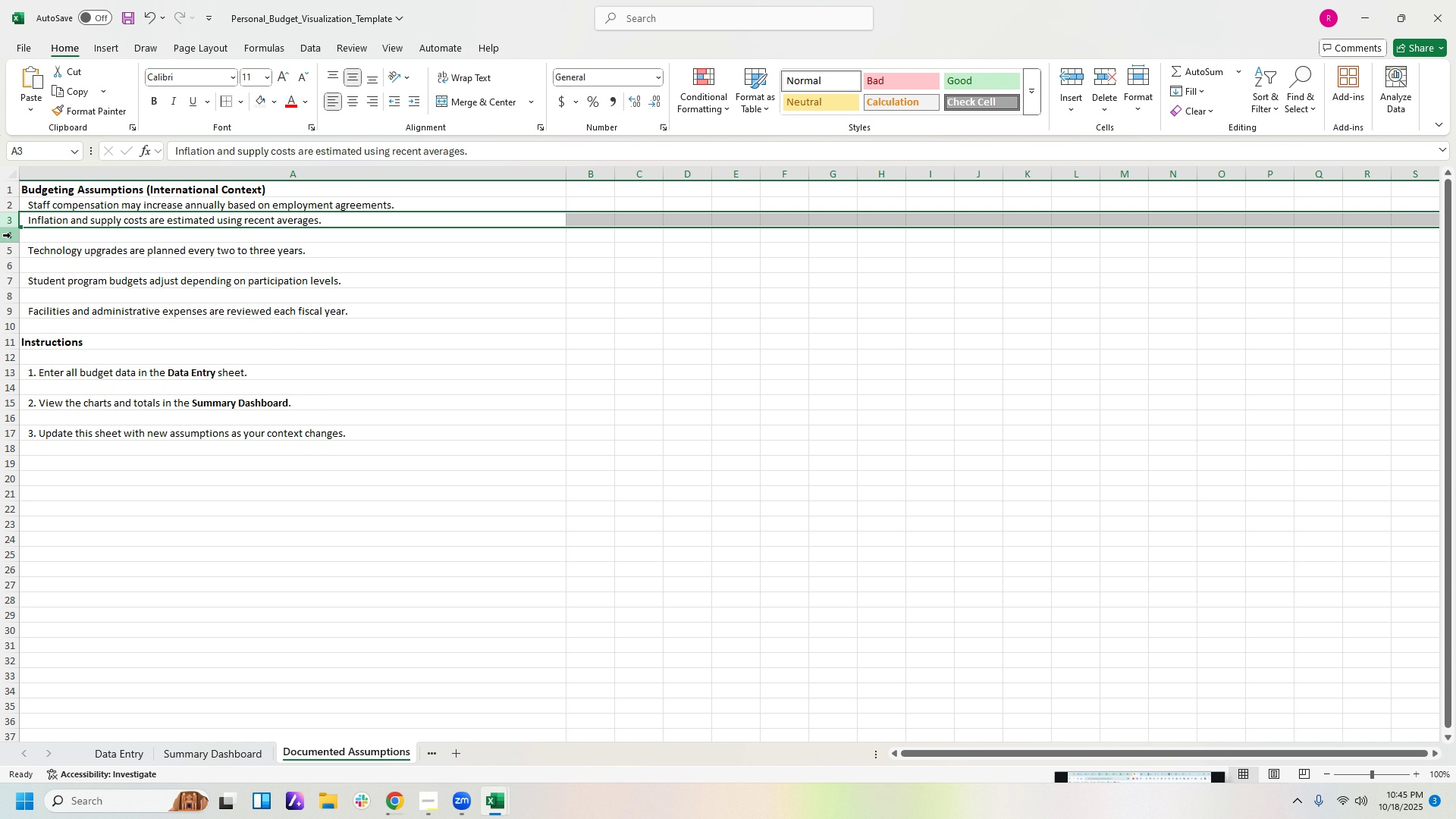 
right_click([11, 235])
 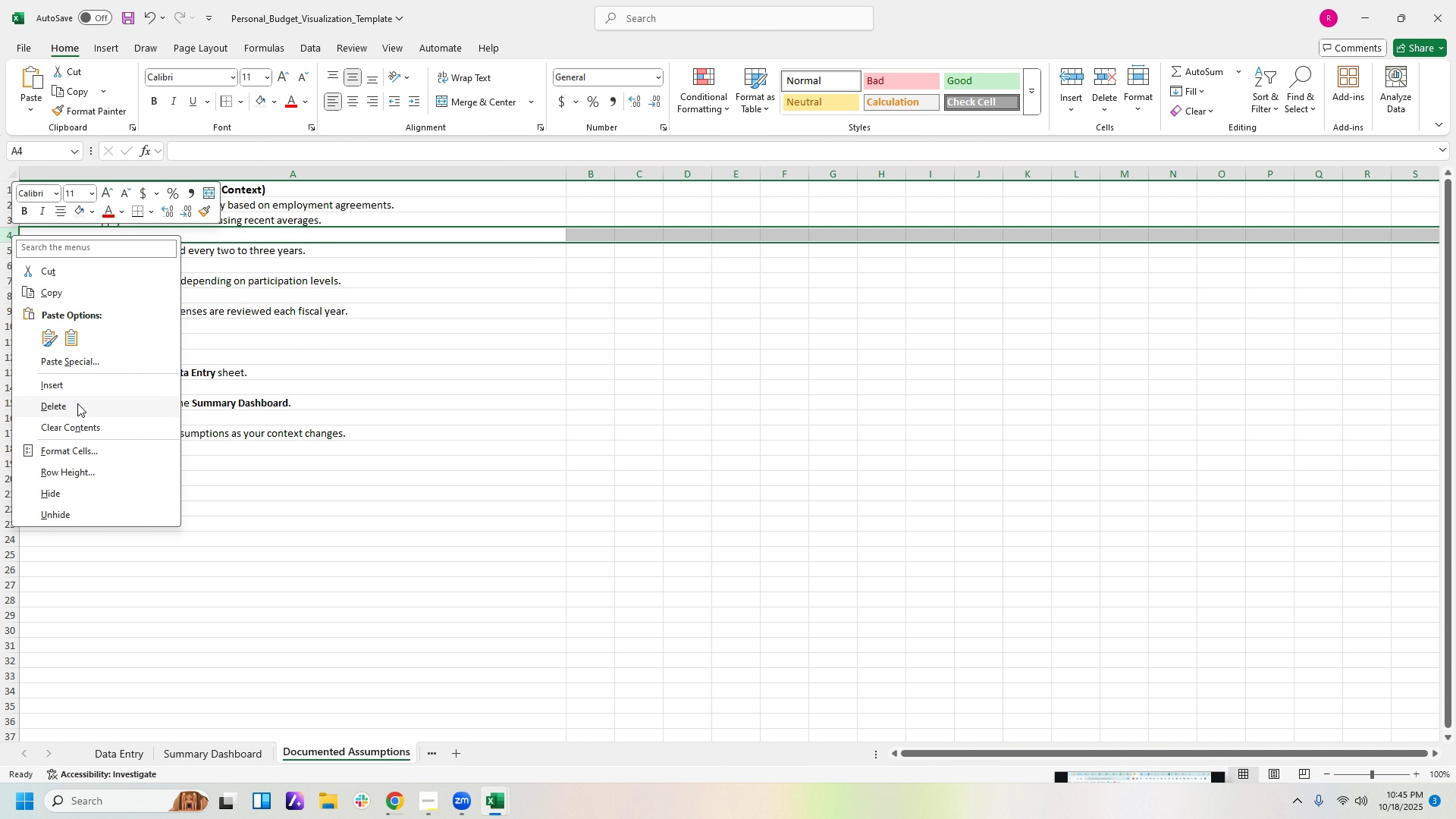 
left_click([77, 403])
 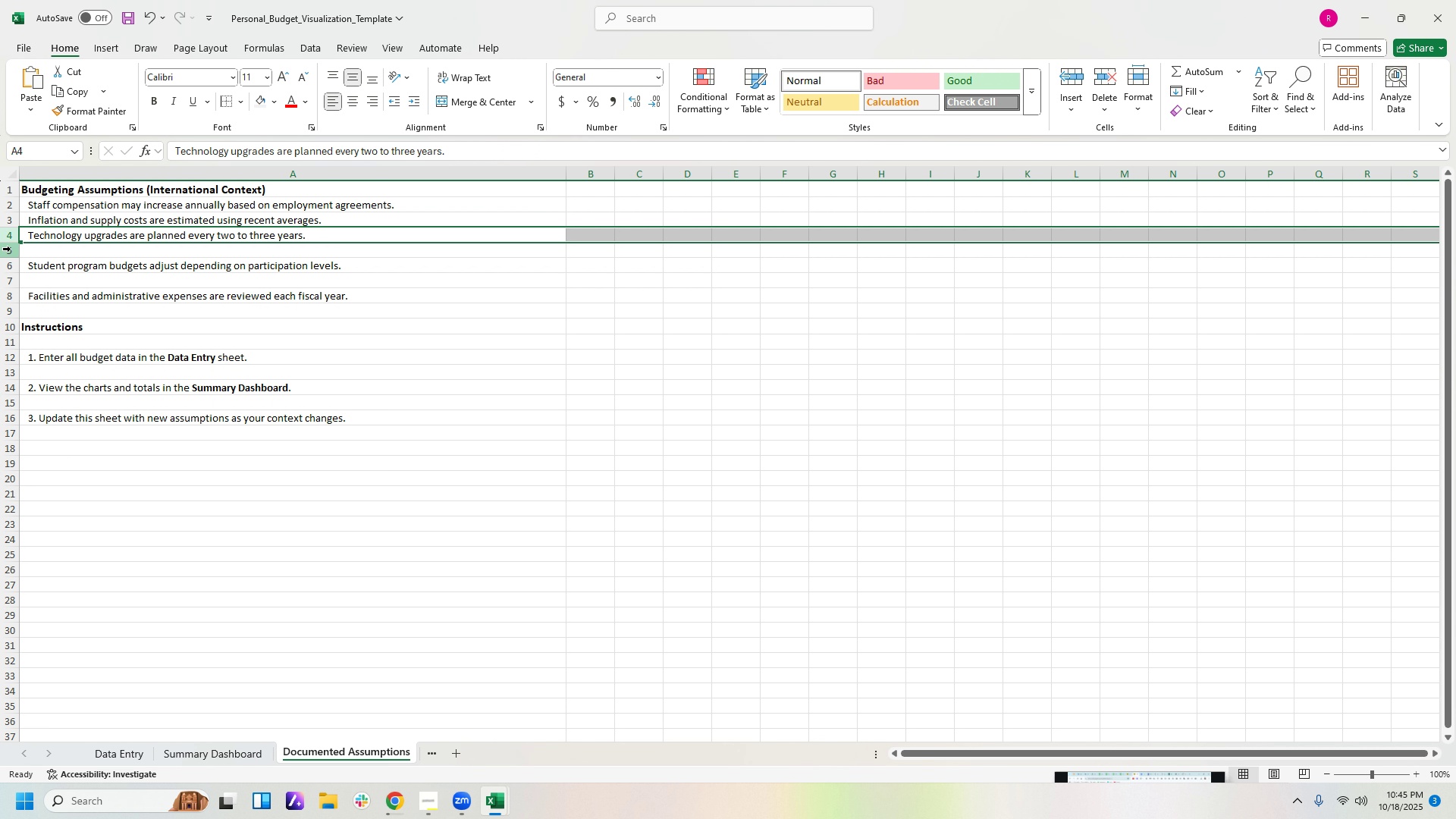 
right_click([11, 249])
 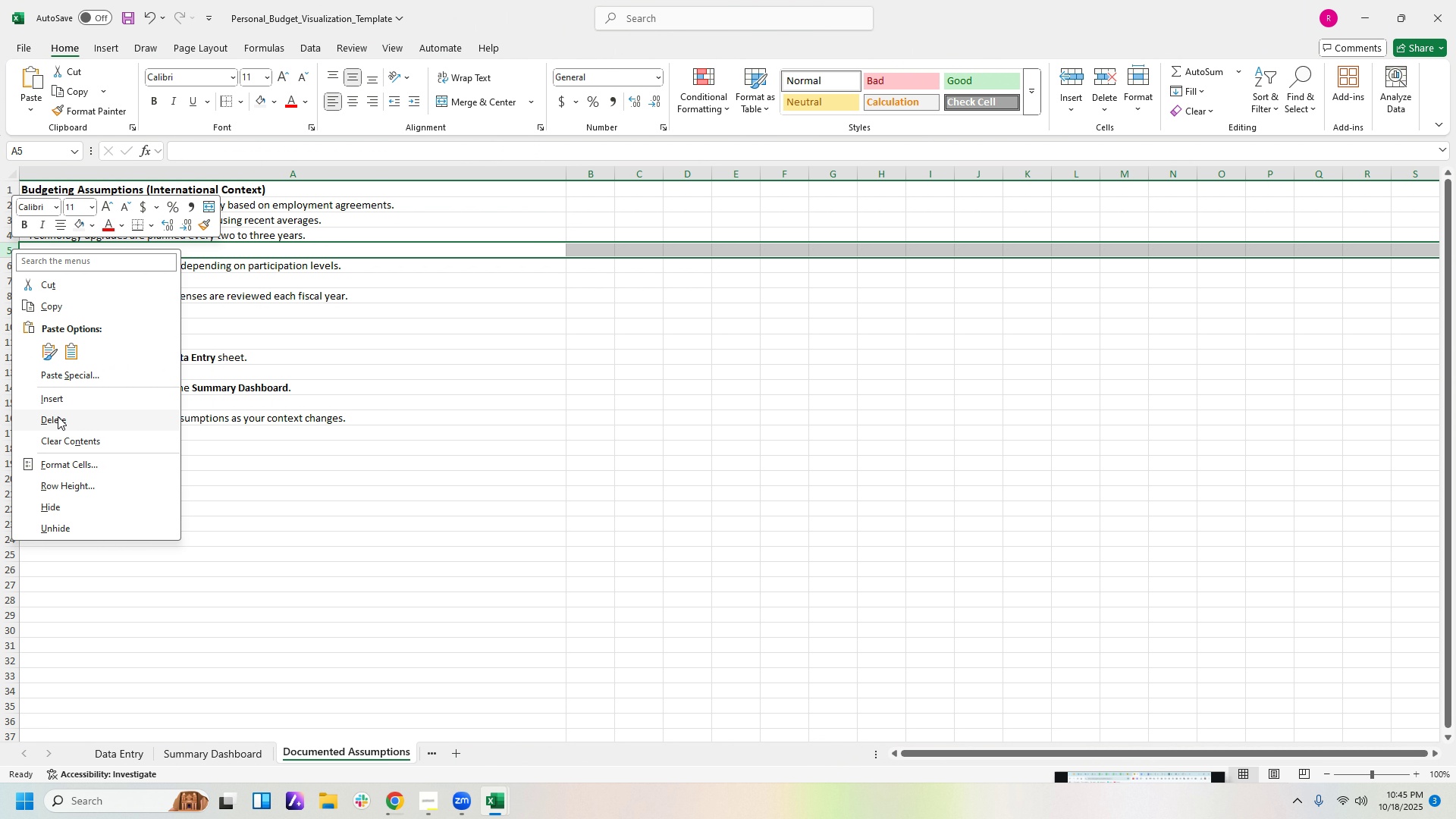 
left_click([57, 415])
 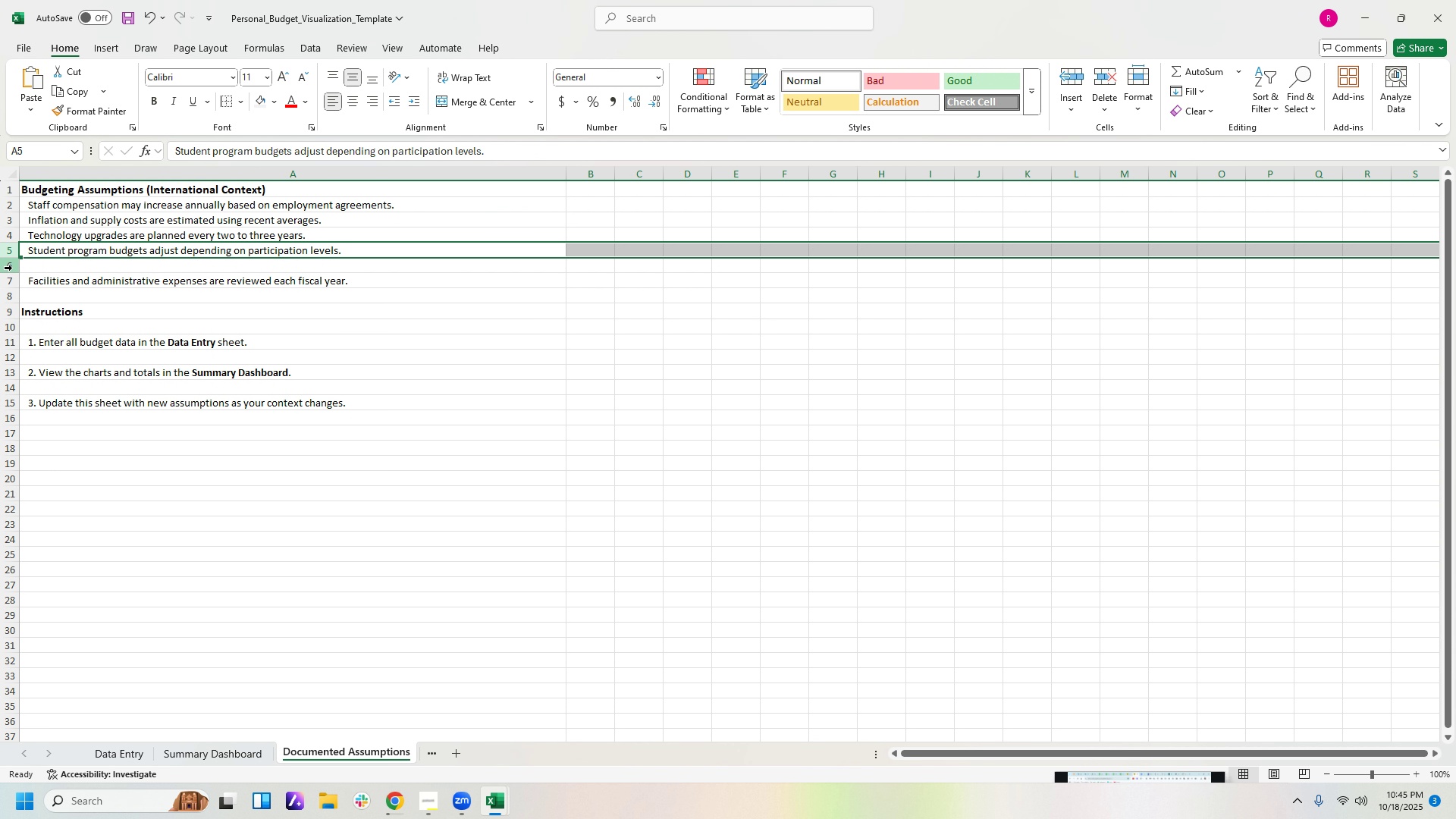 
right_click([12, 268])
 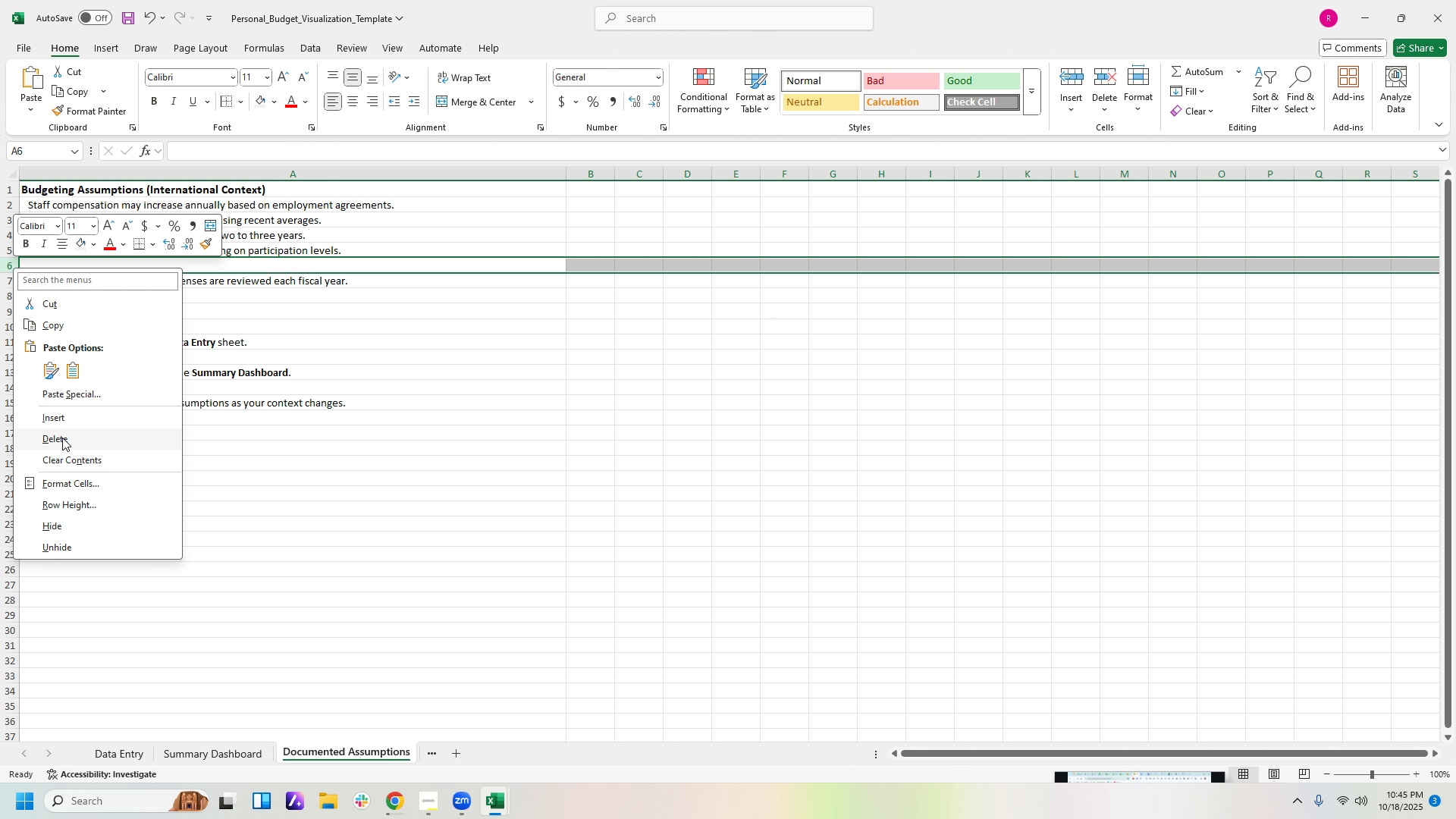 
left_click([62, 438])
 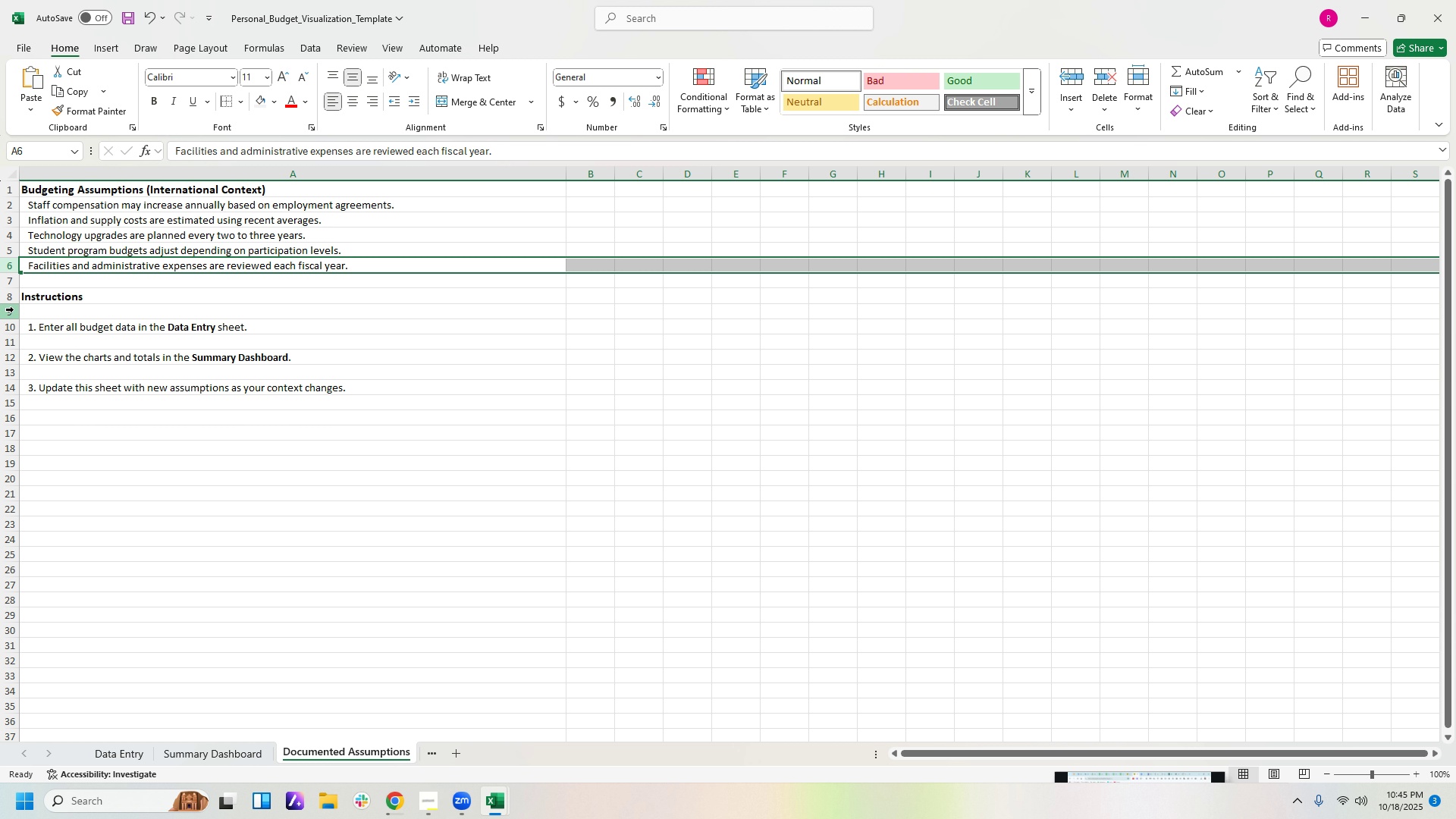 
right_click([14, 309])
 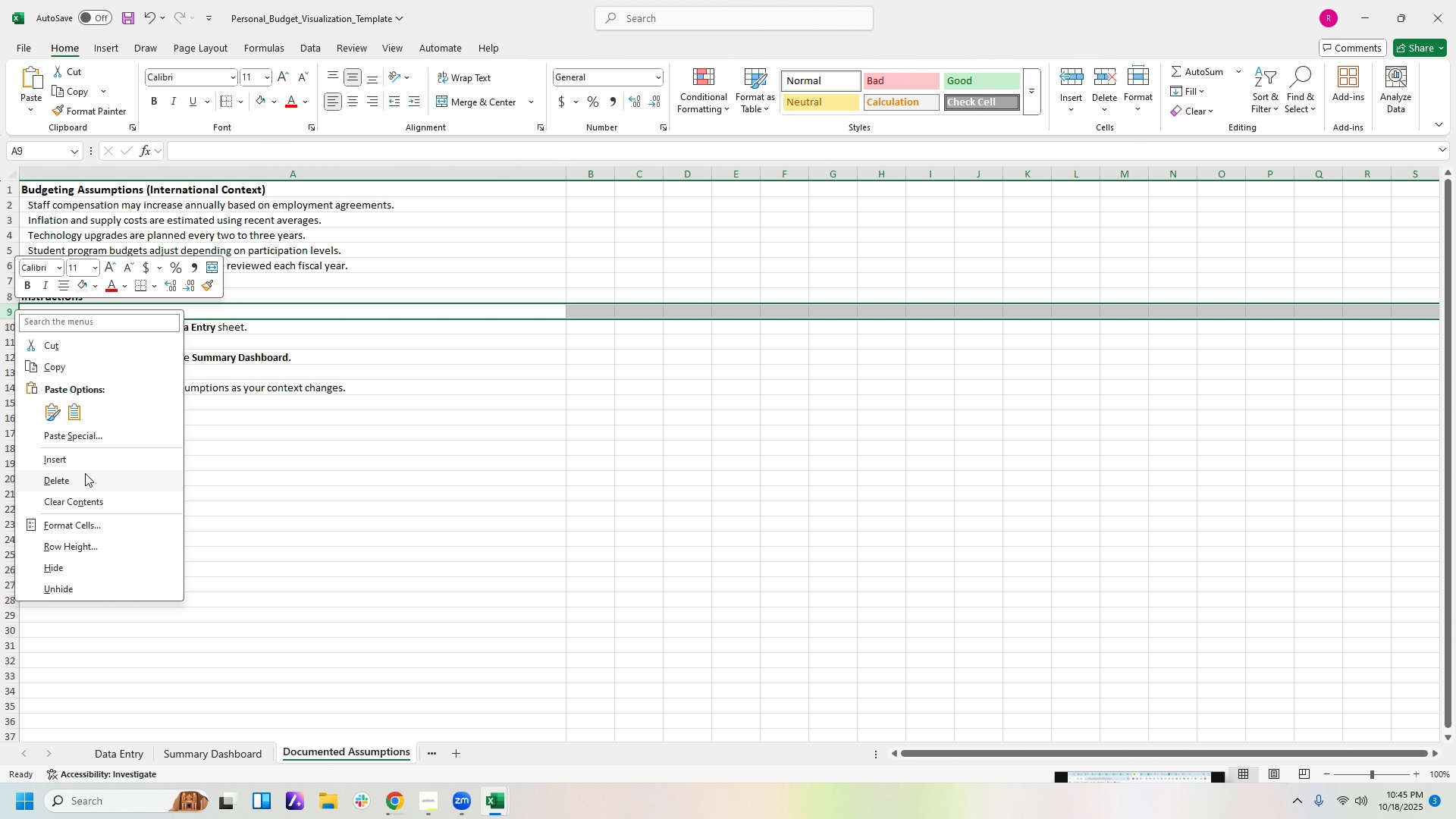 
left_click([85, 473])
 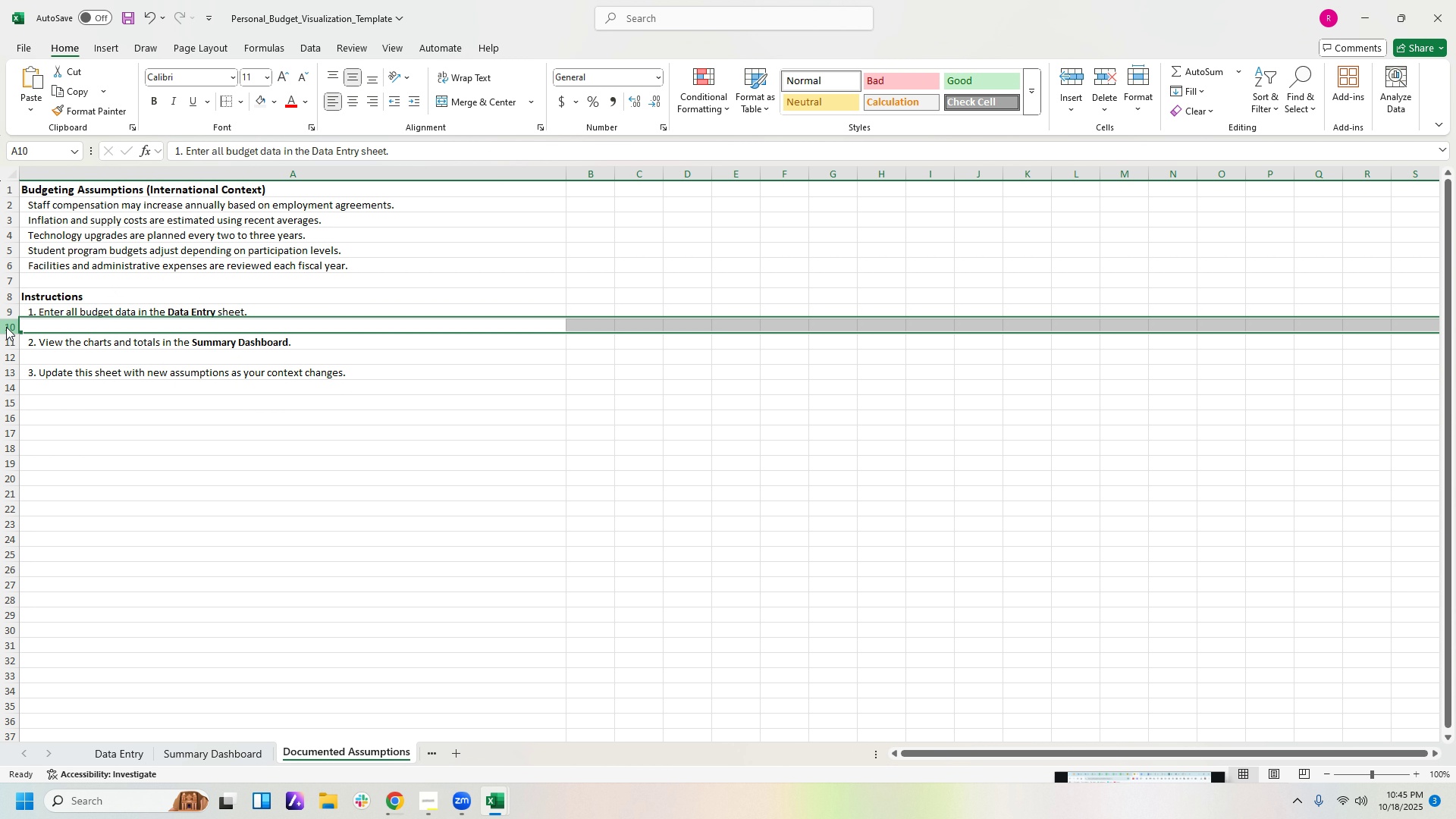 
right_click([6, 327])
 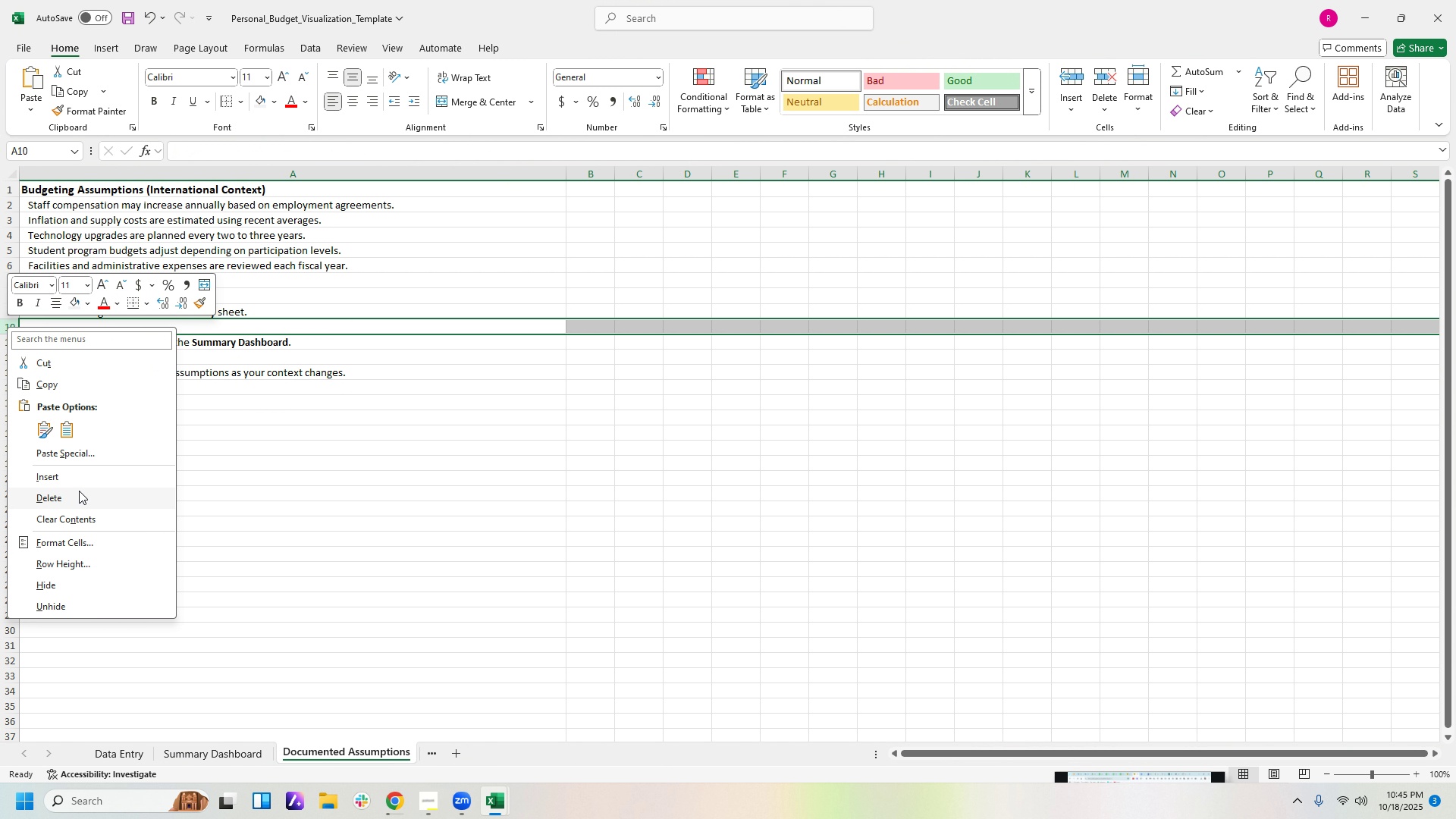 
left_click([79, 491])
 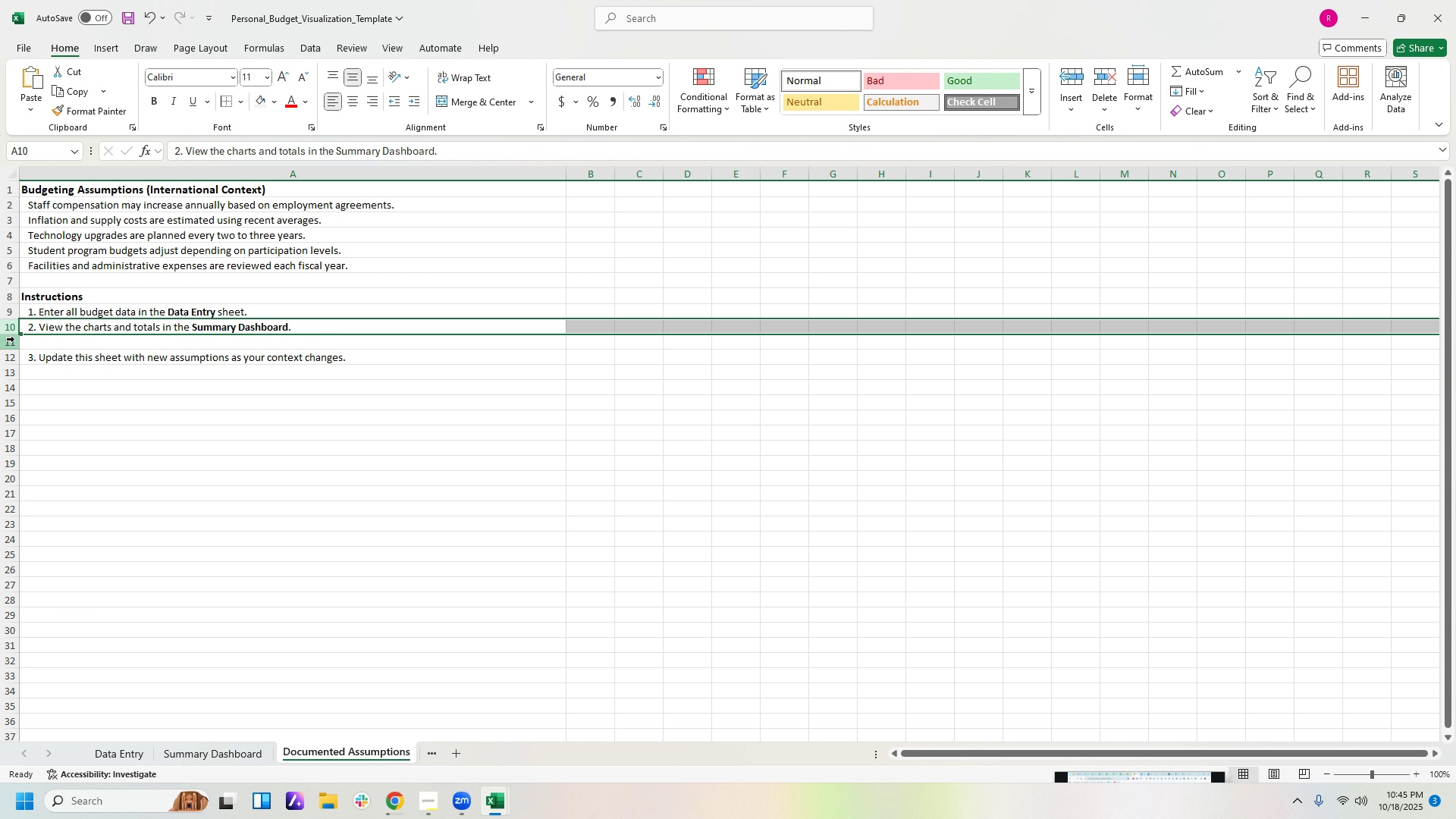 
right_click([14, 339])
 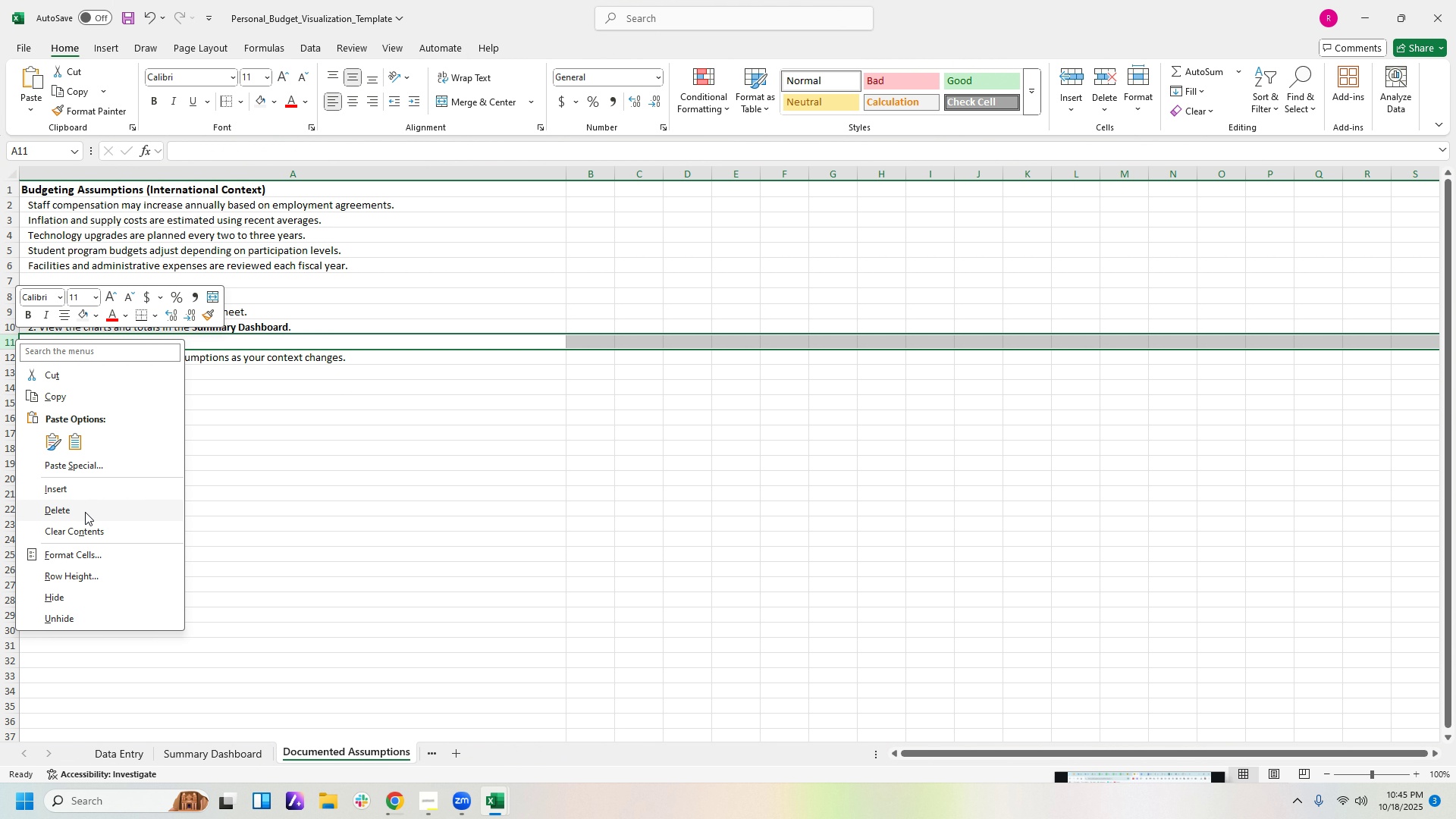 
left_click([85, 512])
 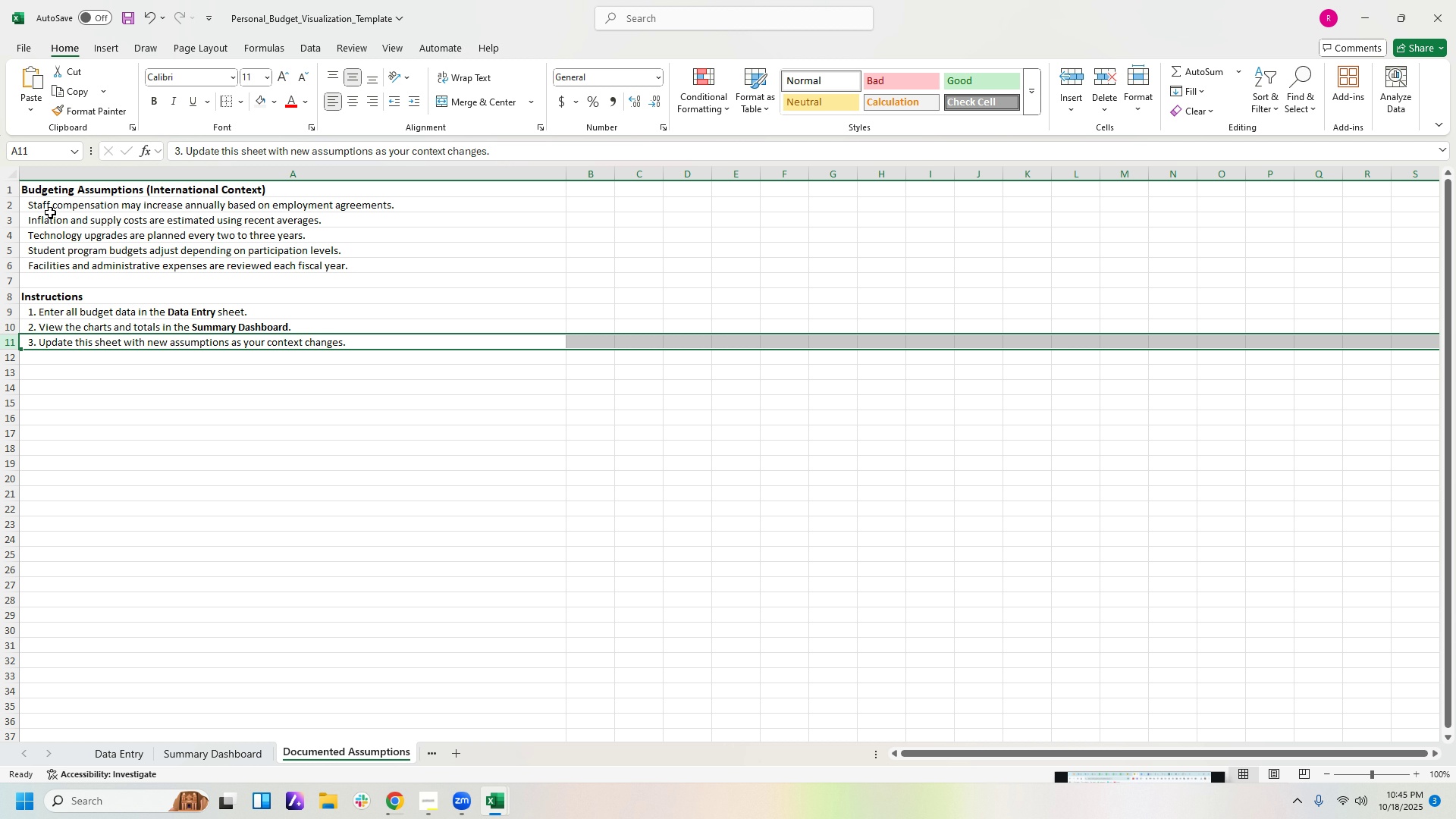 
left_click_drag(start_coordinate=[50, 205], to_coordinate=[49, 264])
 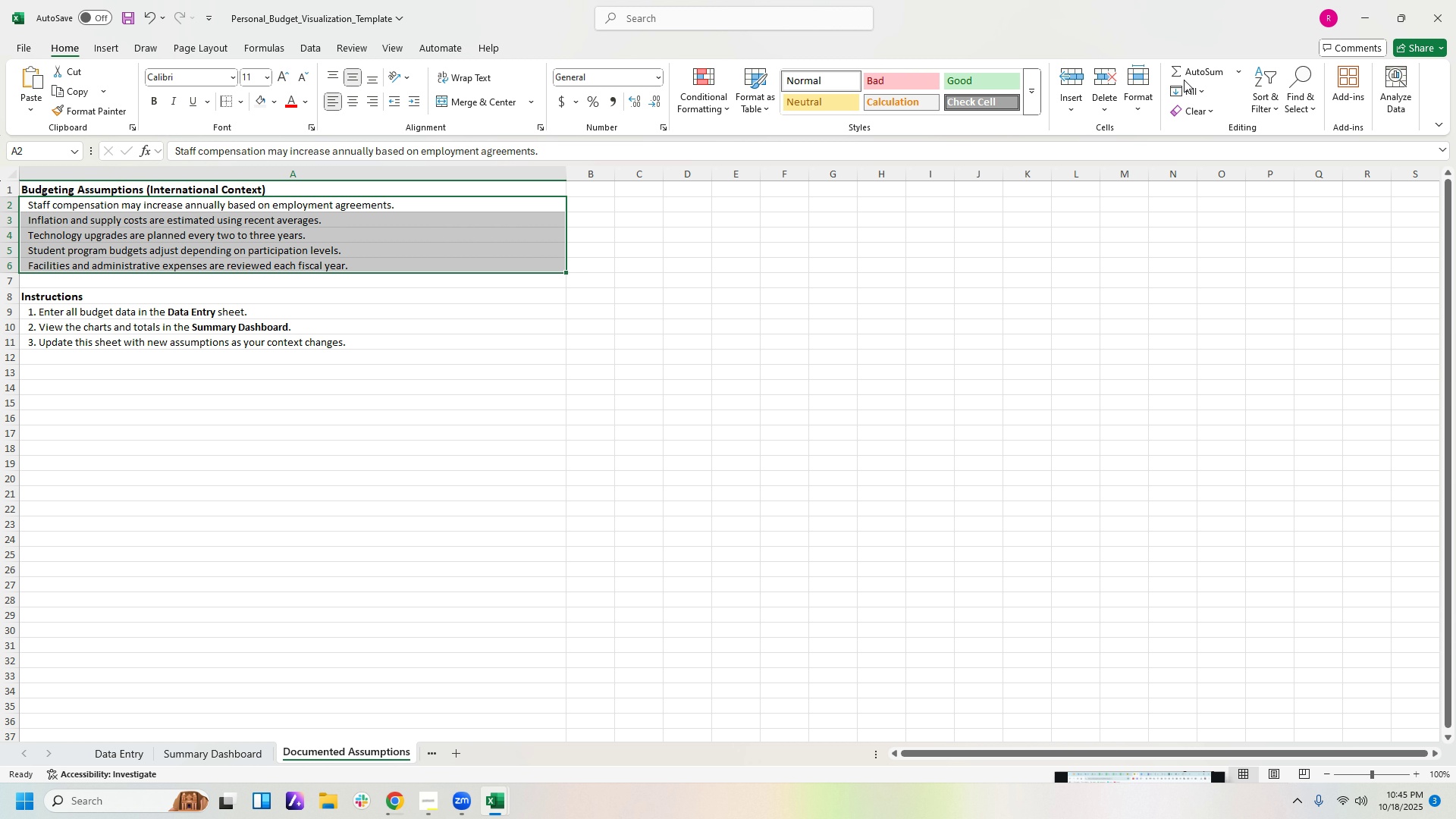 
wait(15.52)
 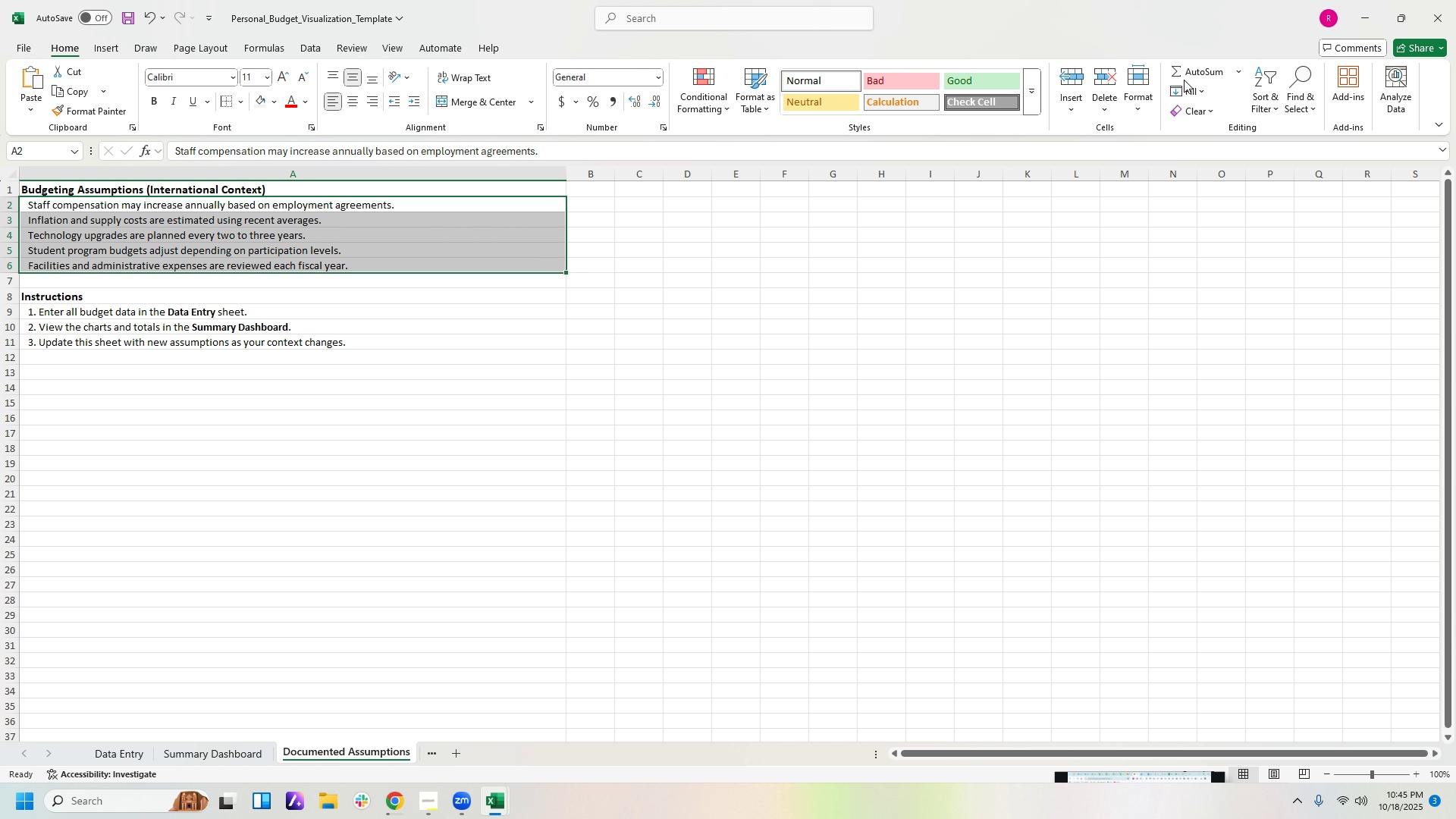 
left_click([105, 47])
 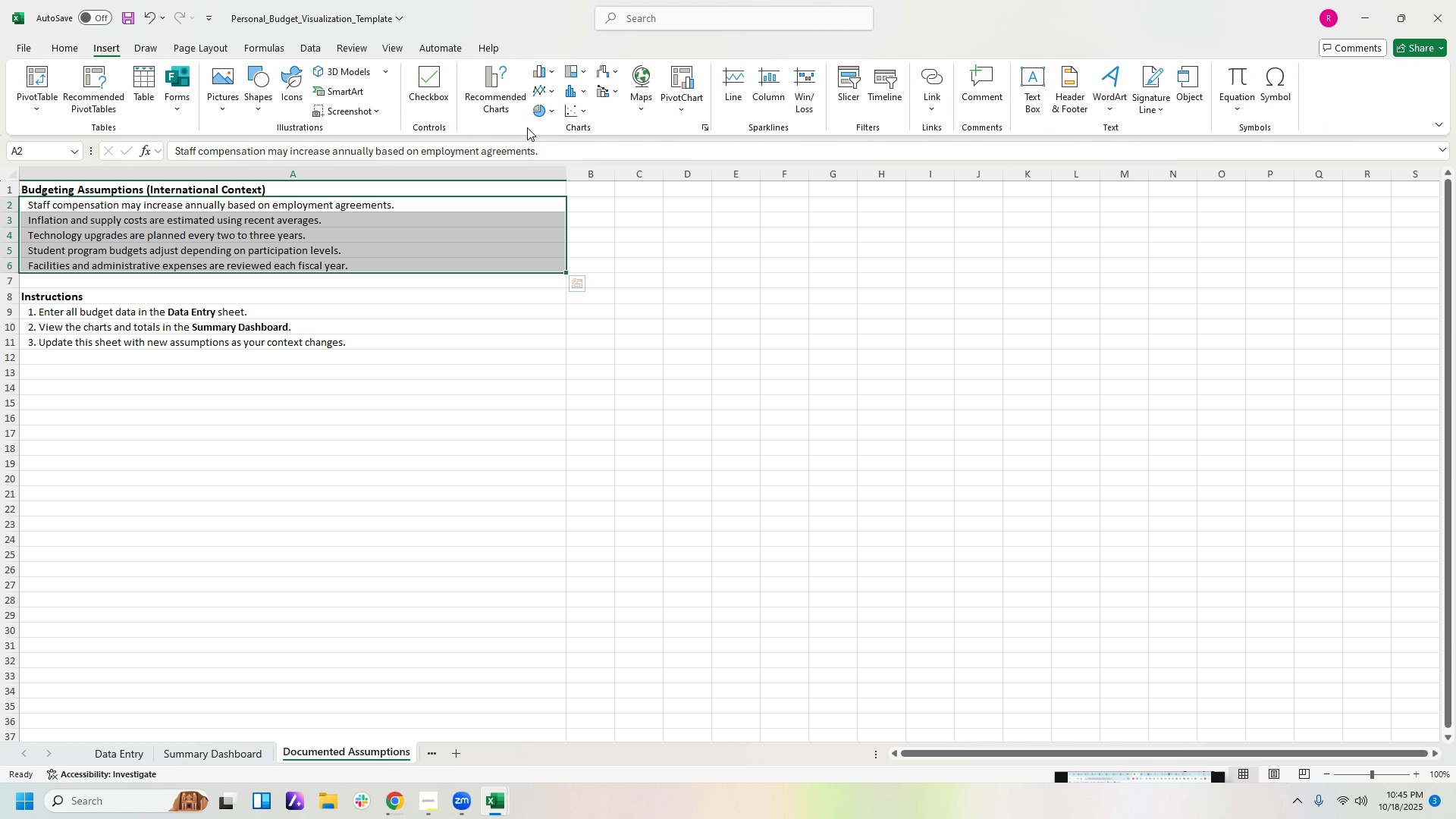 
left_click([57, 44])
 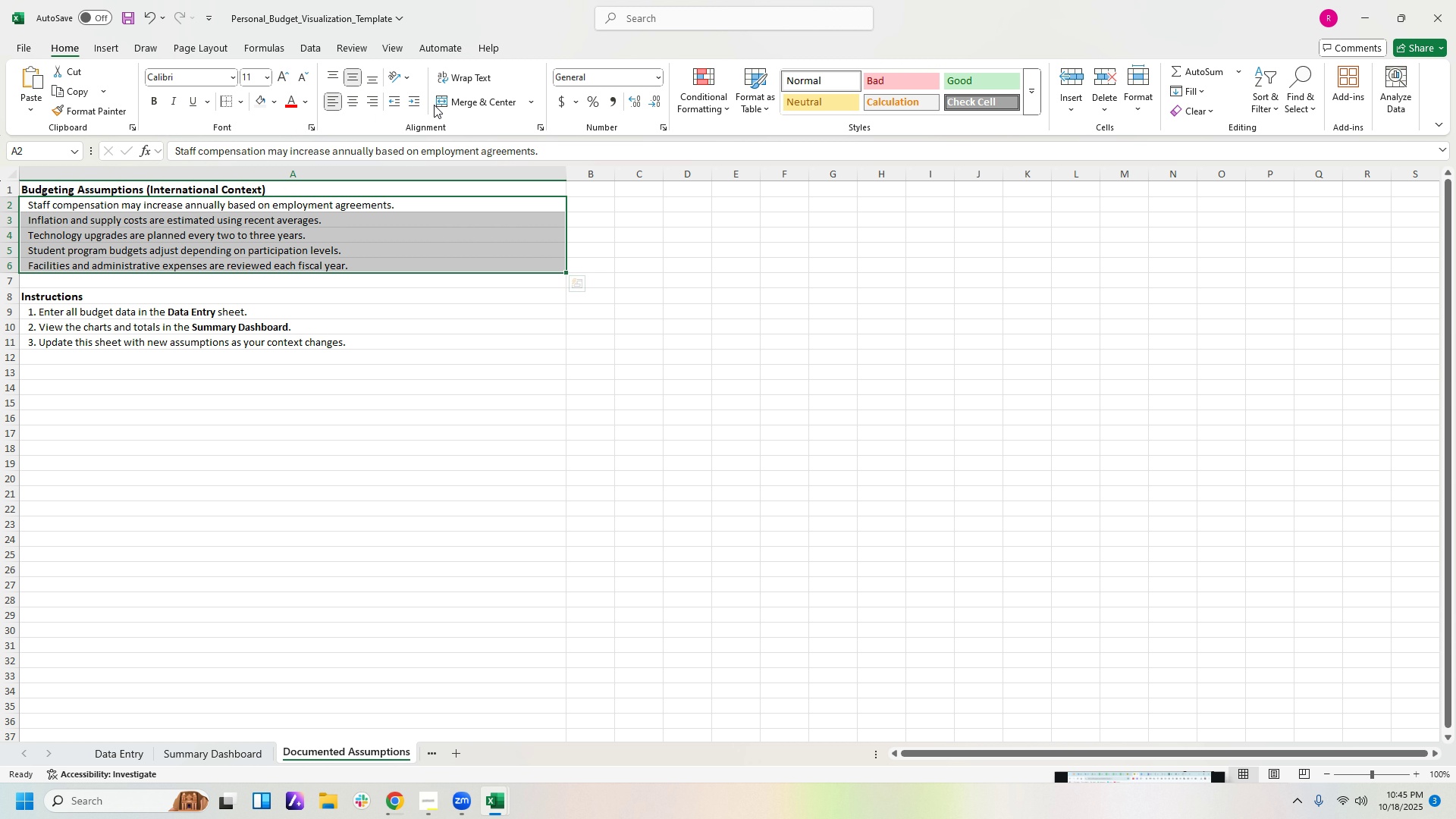 
left_click([388, 52])
 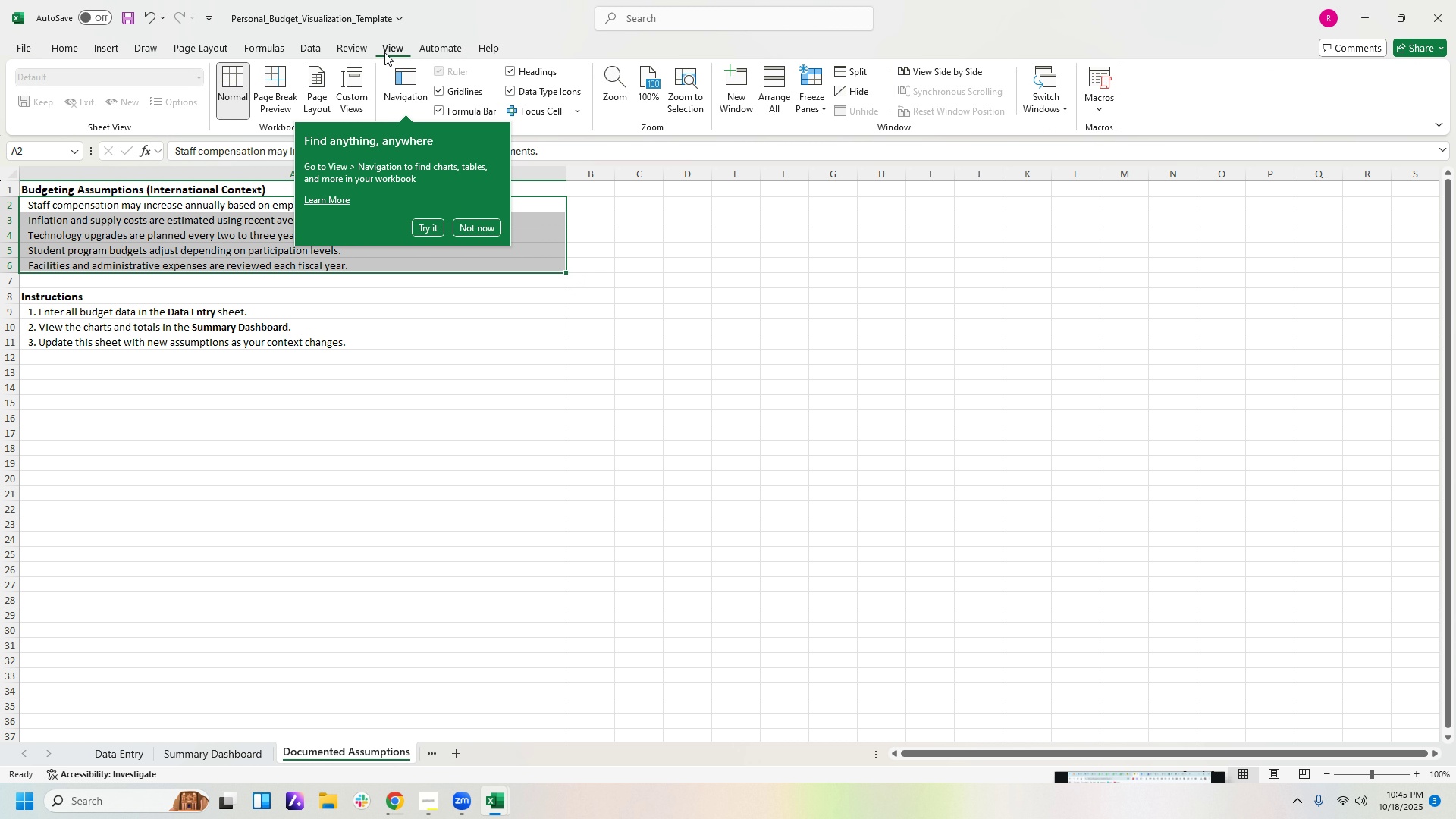 
left_click([357, 52])
 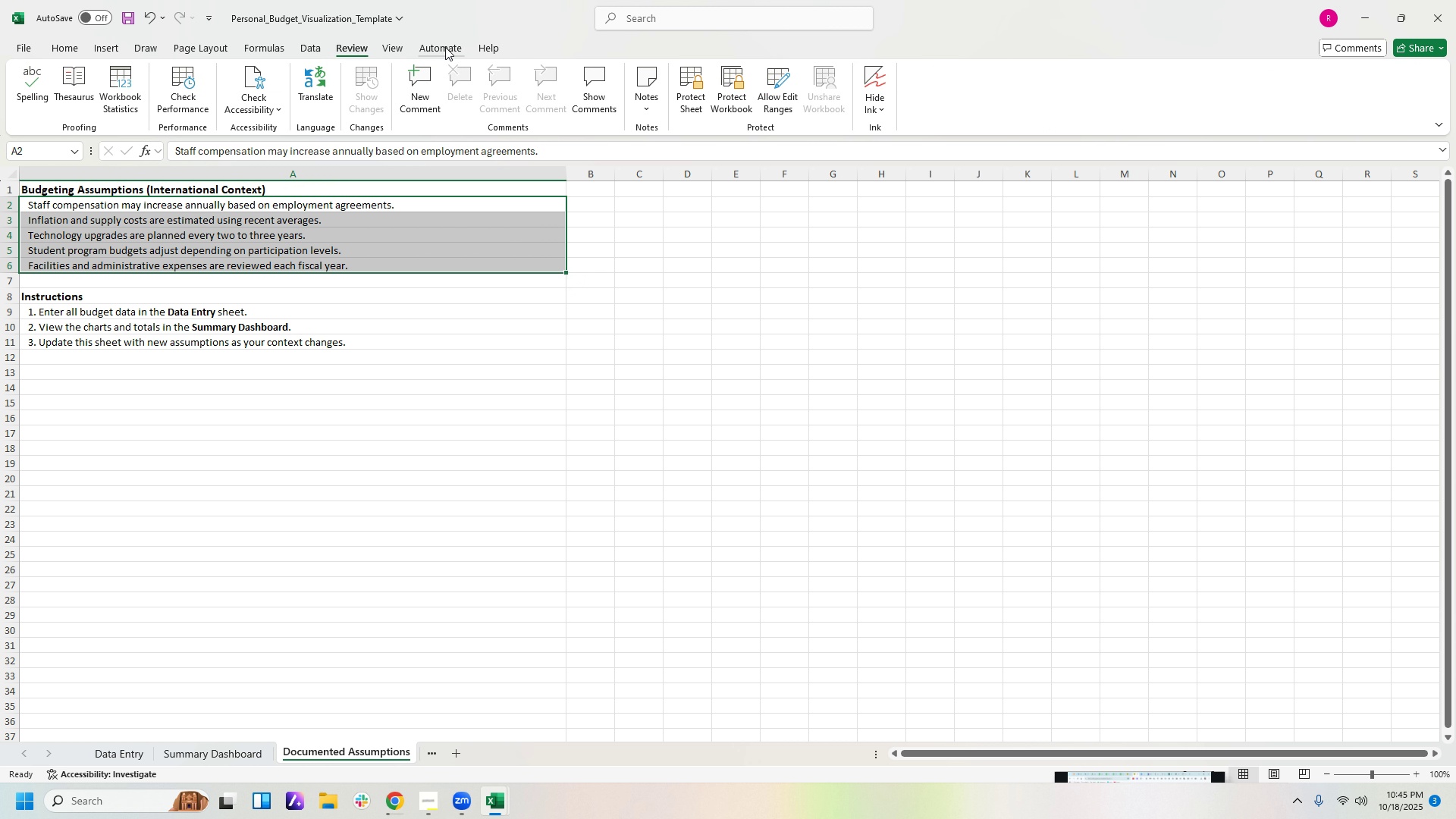 
left_click([445, 47])
 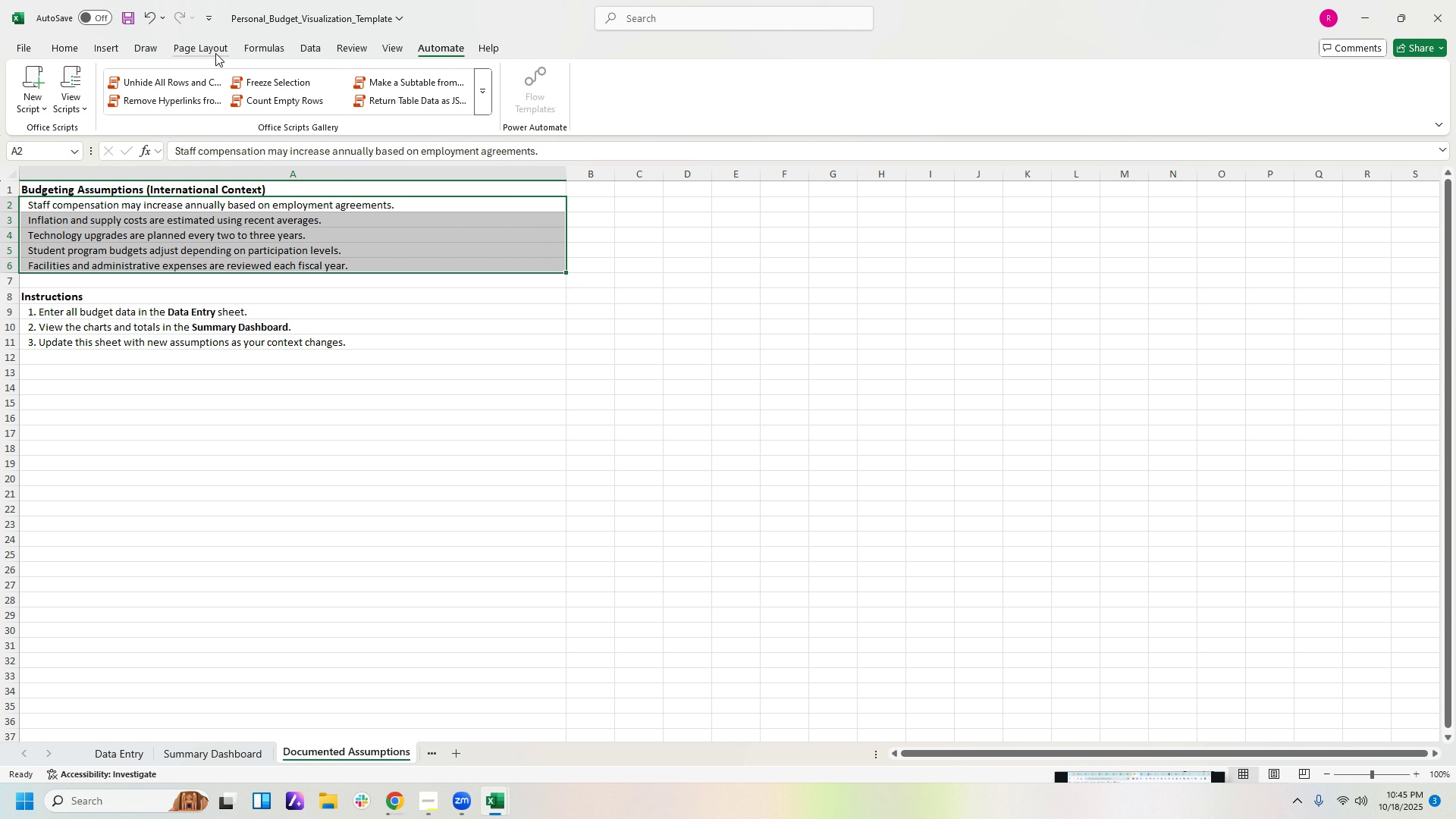 
left_click([215, 53])
 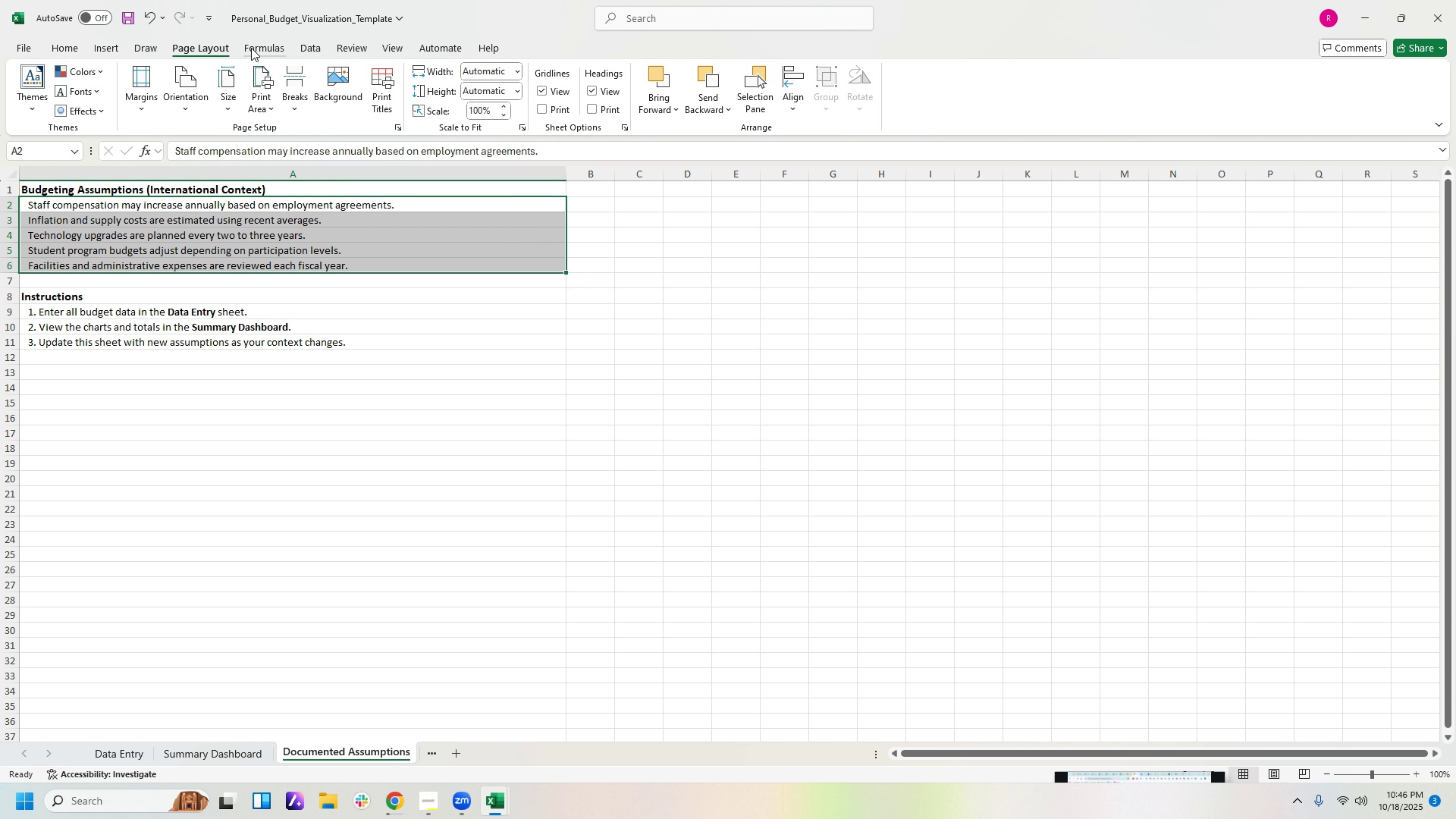 
left_click([251, 48])
 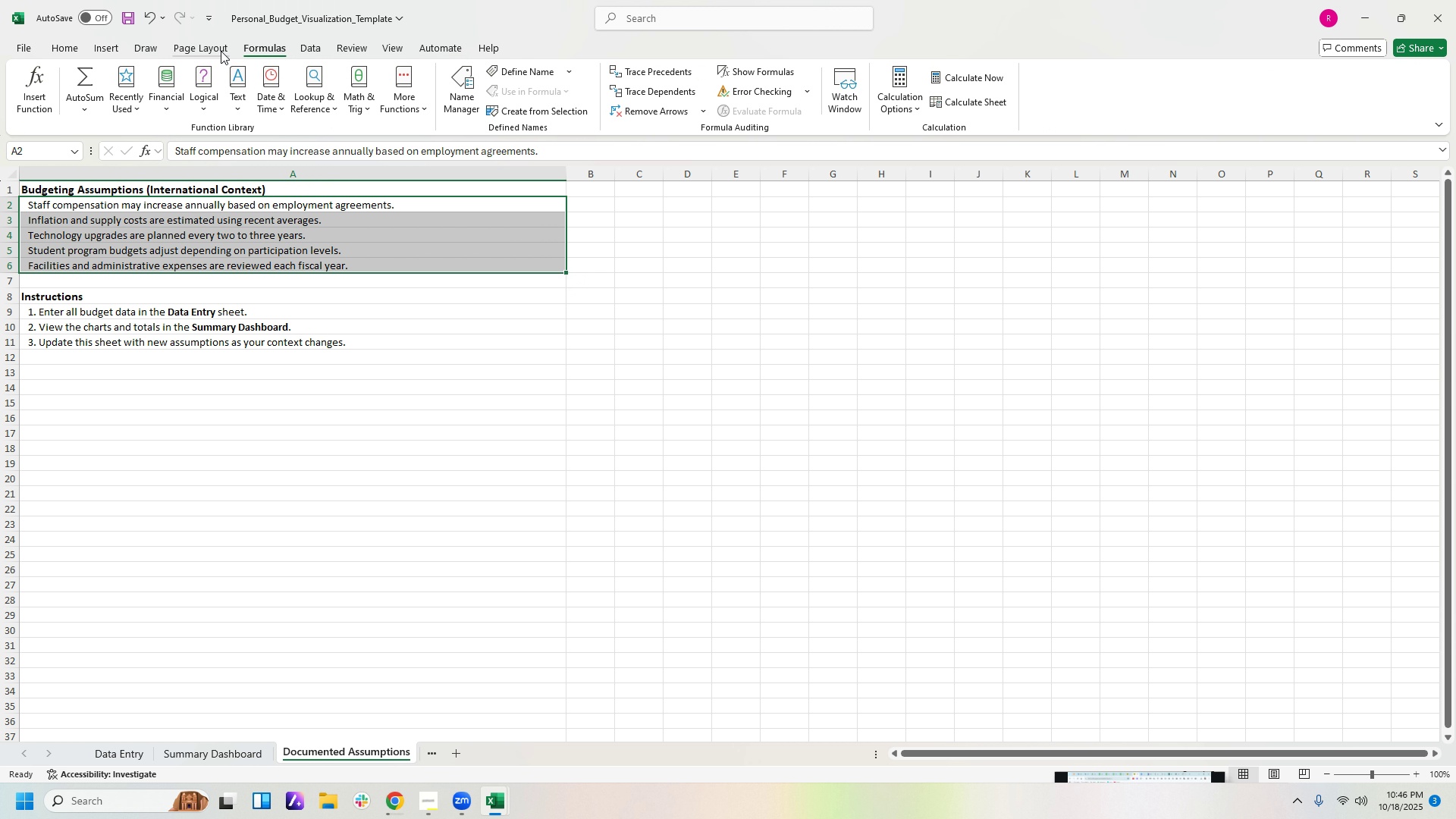 
left_click([221, 46])
 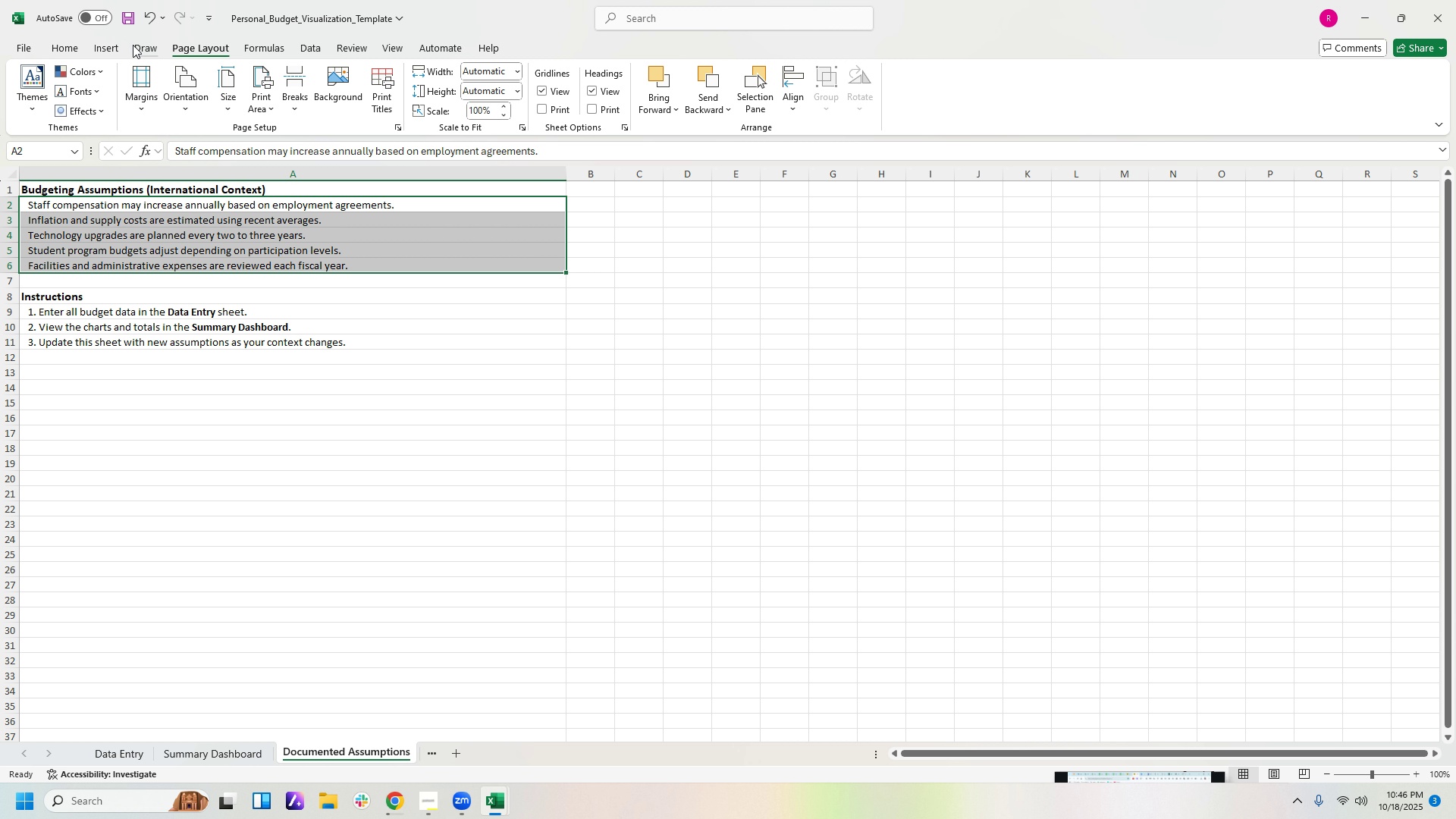 
left_click([134, 46])
 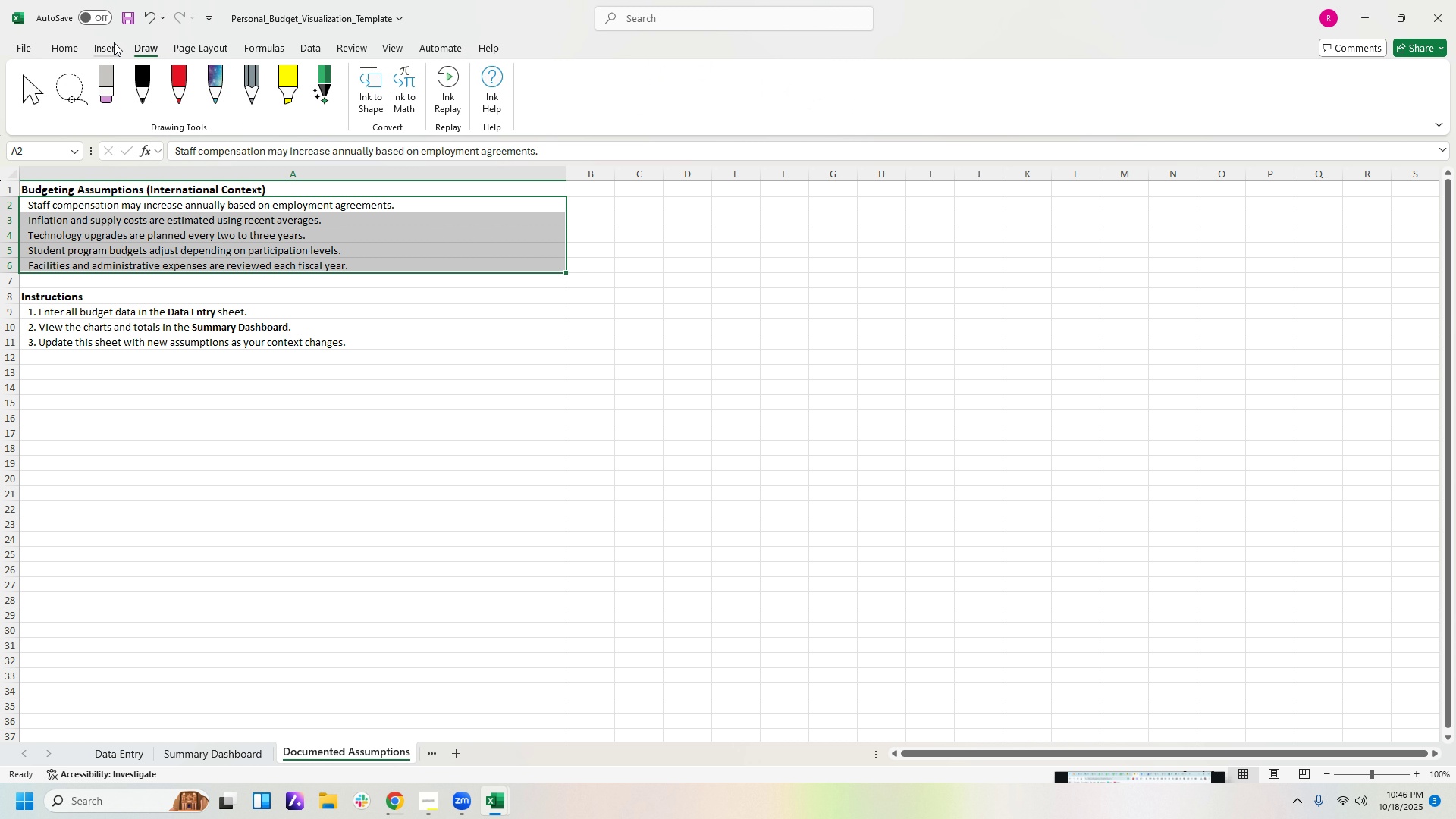 
left_click([114, 42])
 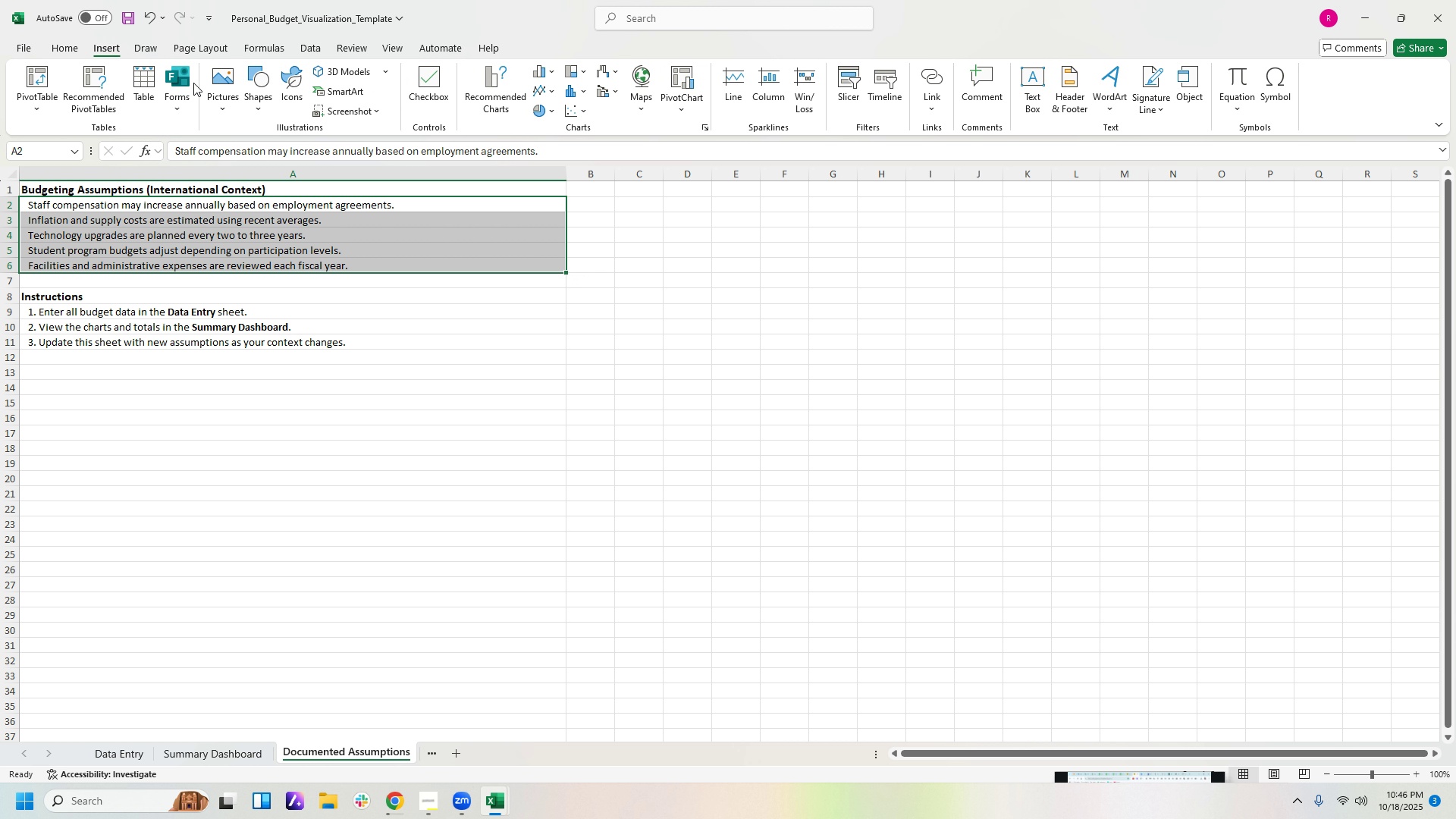 
wait(7.89)
 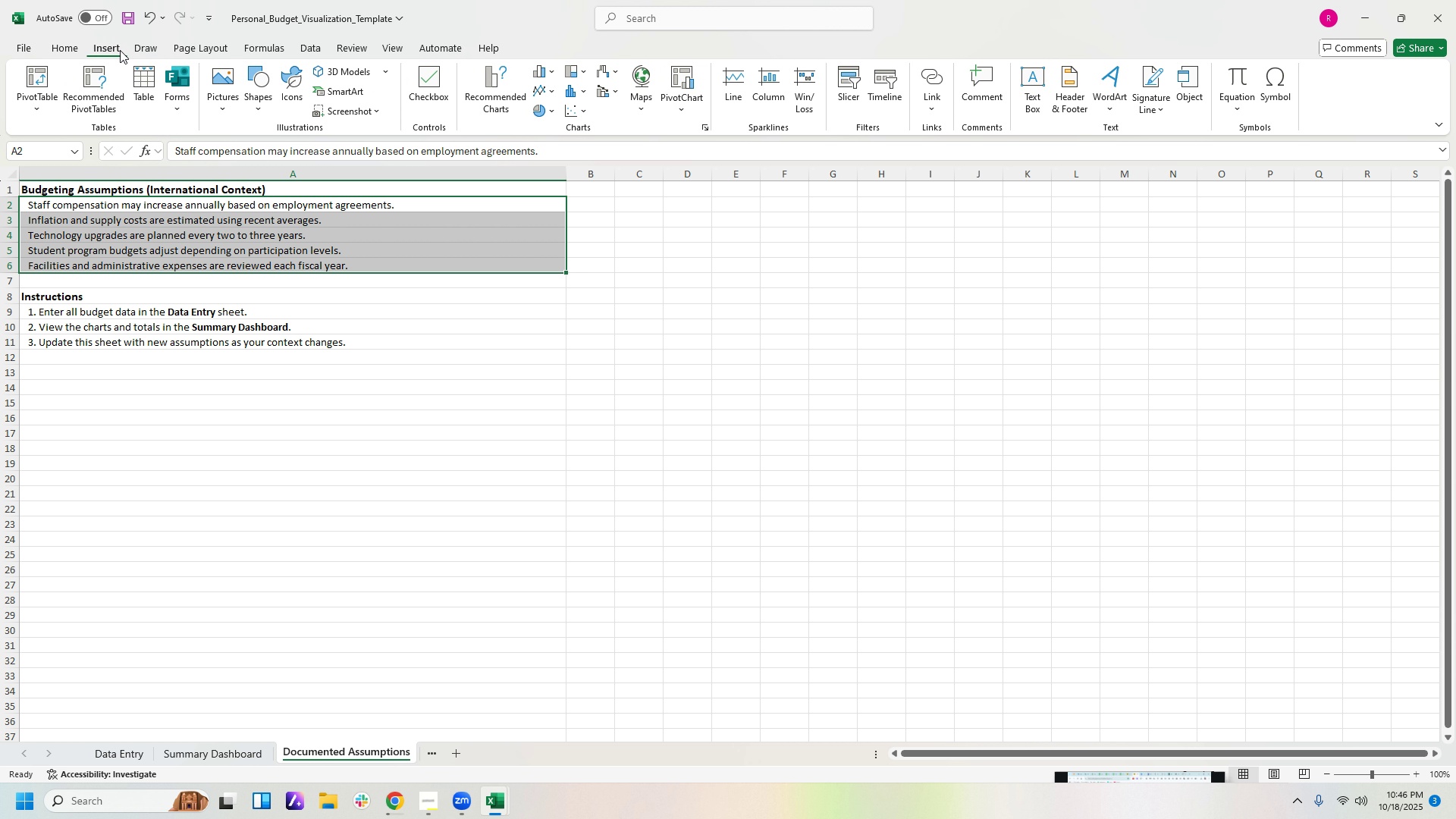 
left_click([65, 52])
 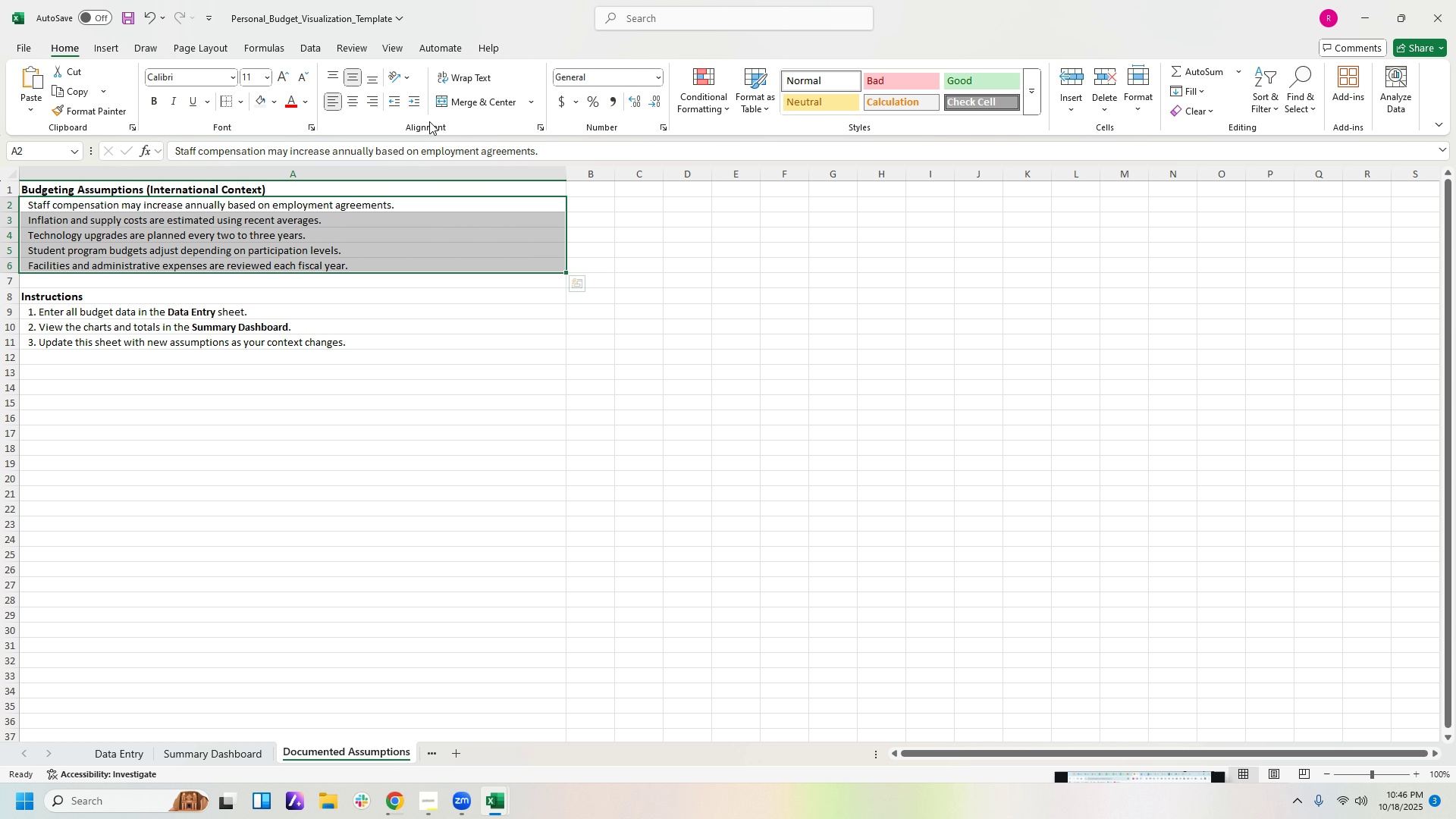 
left_click([430, 124])
 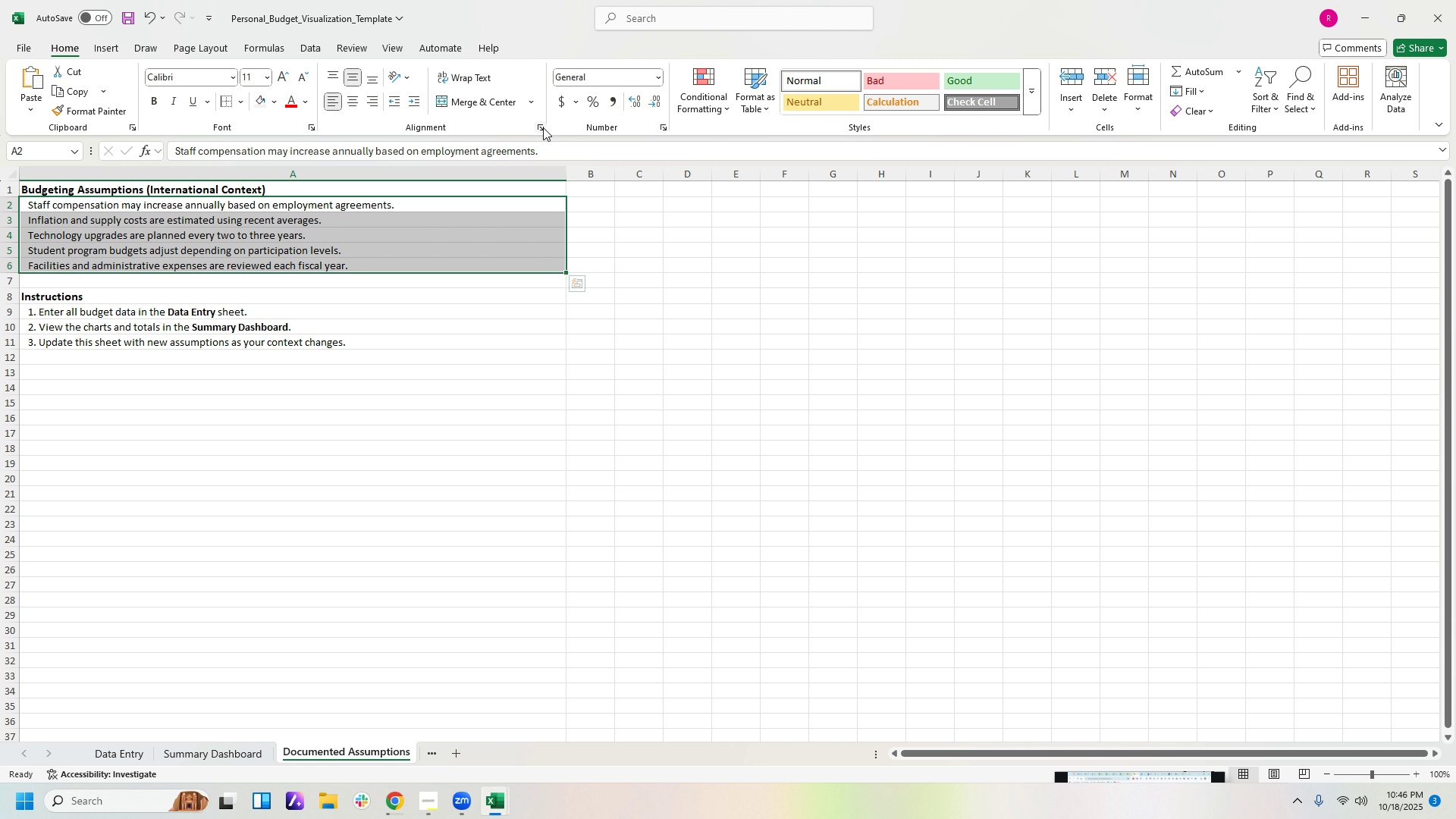 
left_click([543, 127])
 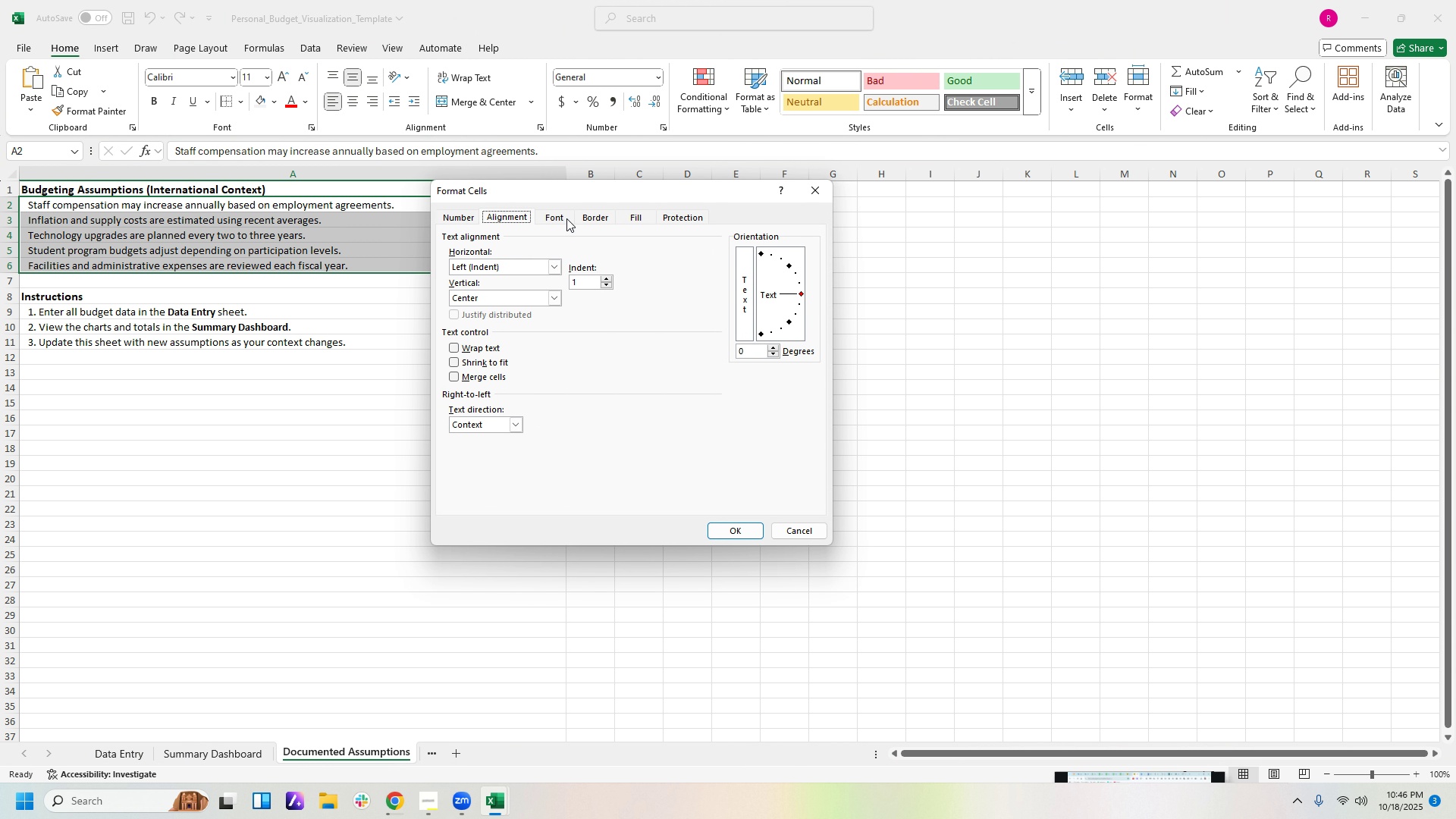 
left_click([453, 216])
 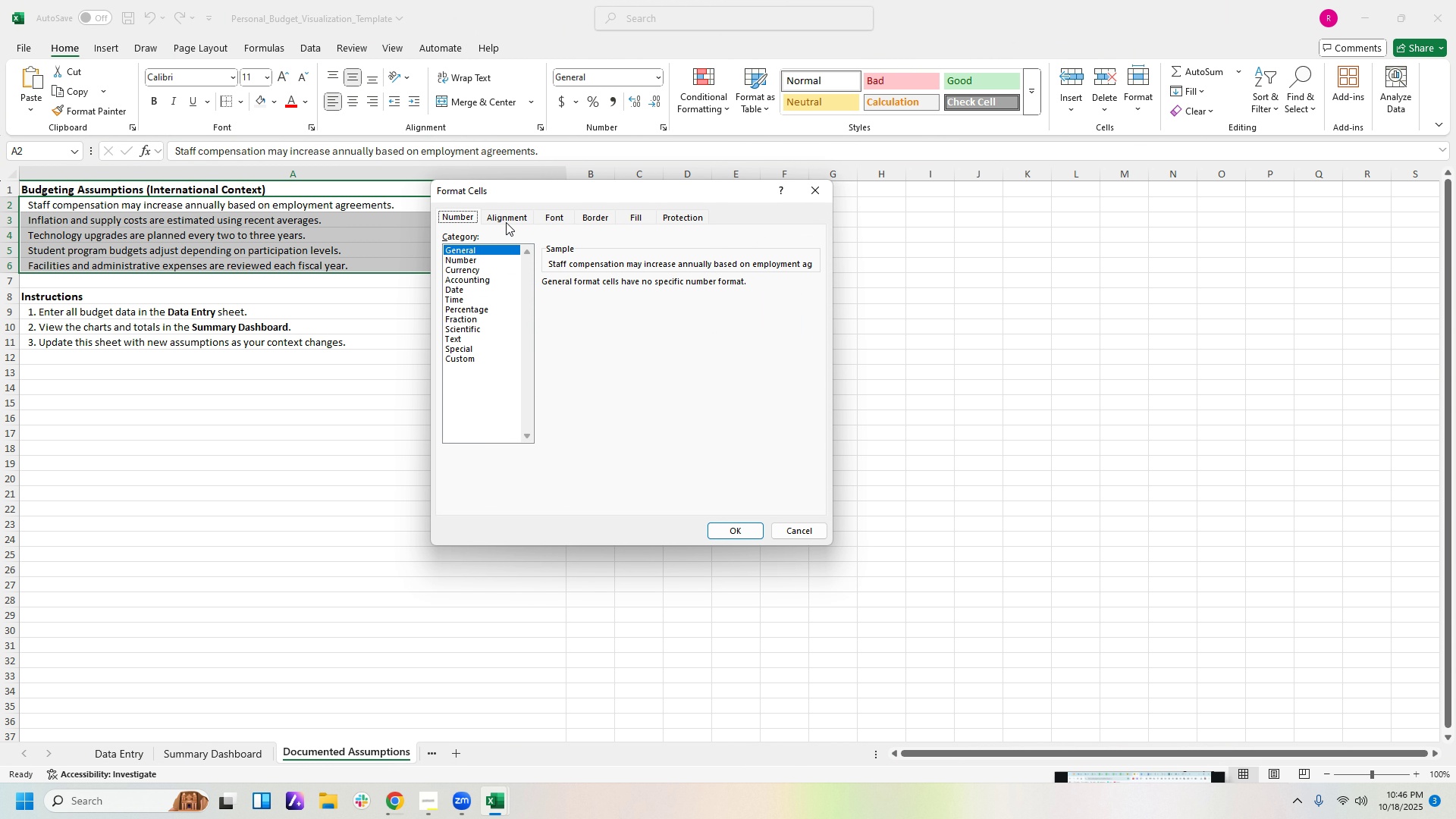 
double_click([506, 220])
 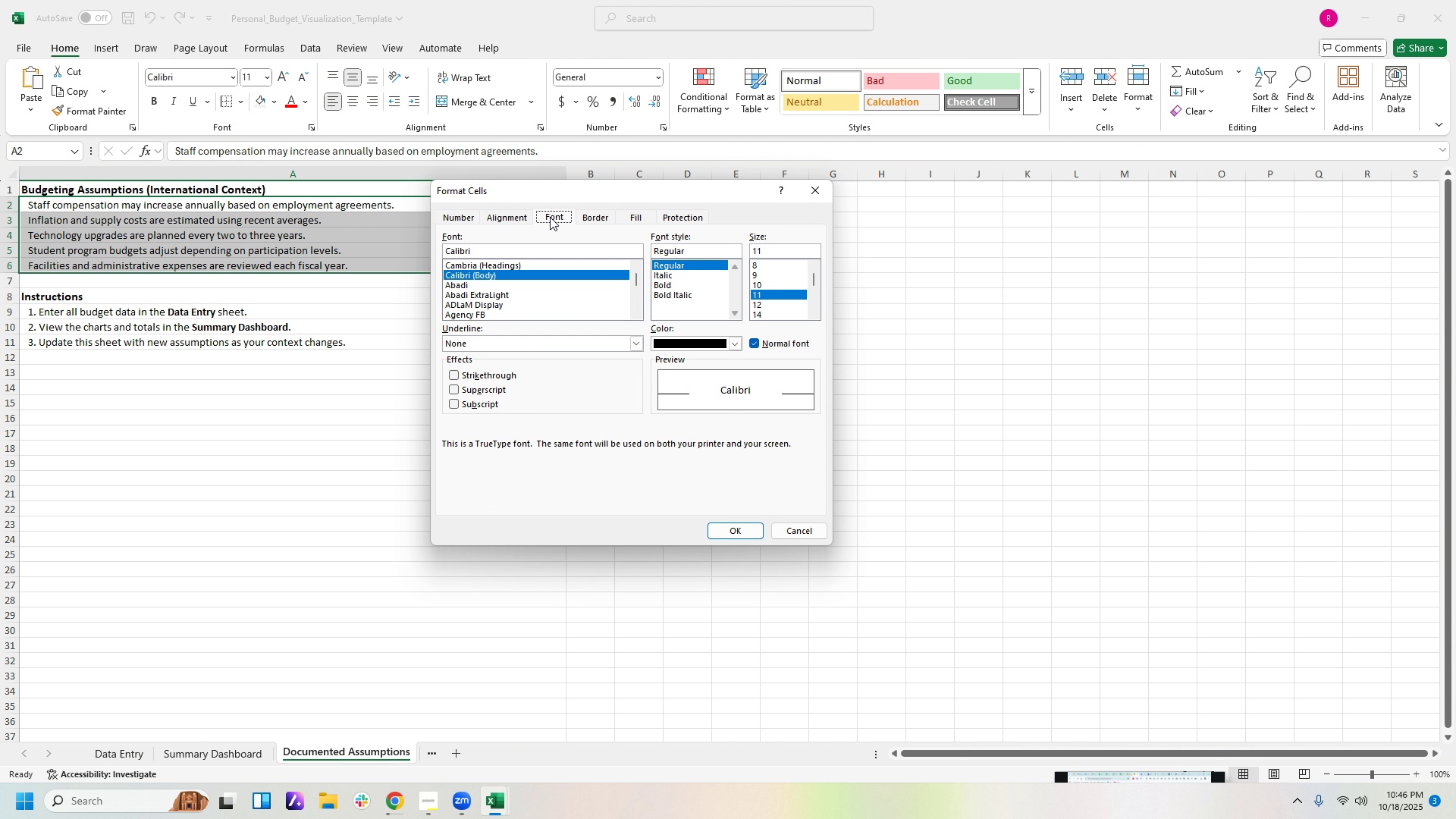 
left_click([550, 217])
 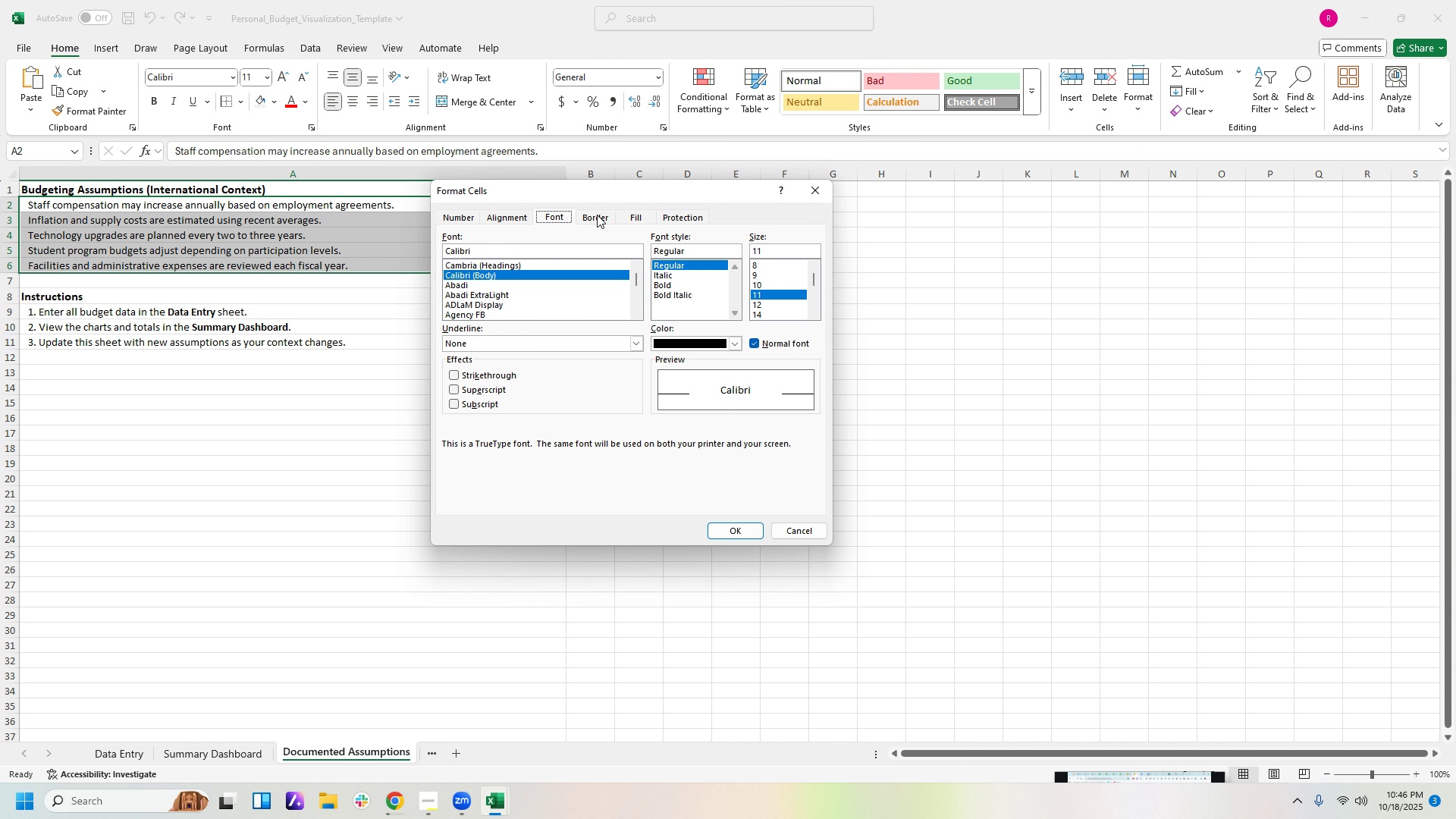 
left_click([597, 215])
 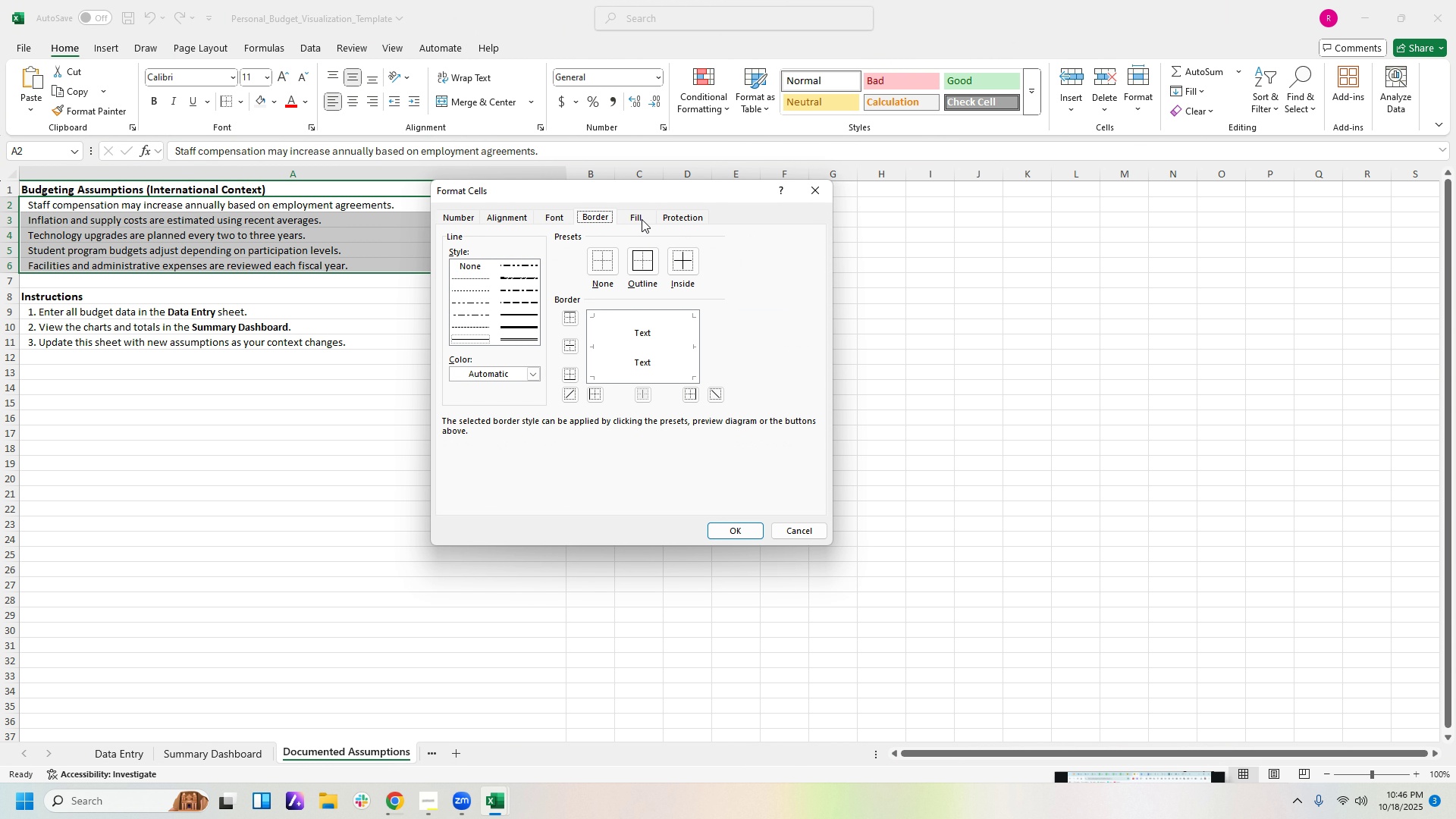 
left_click([642, 219])
 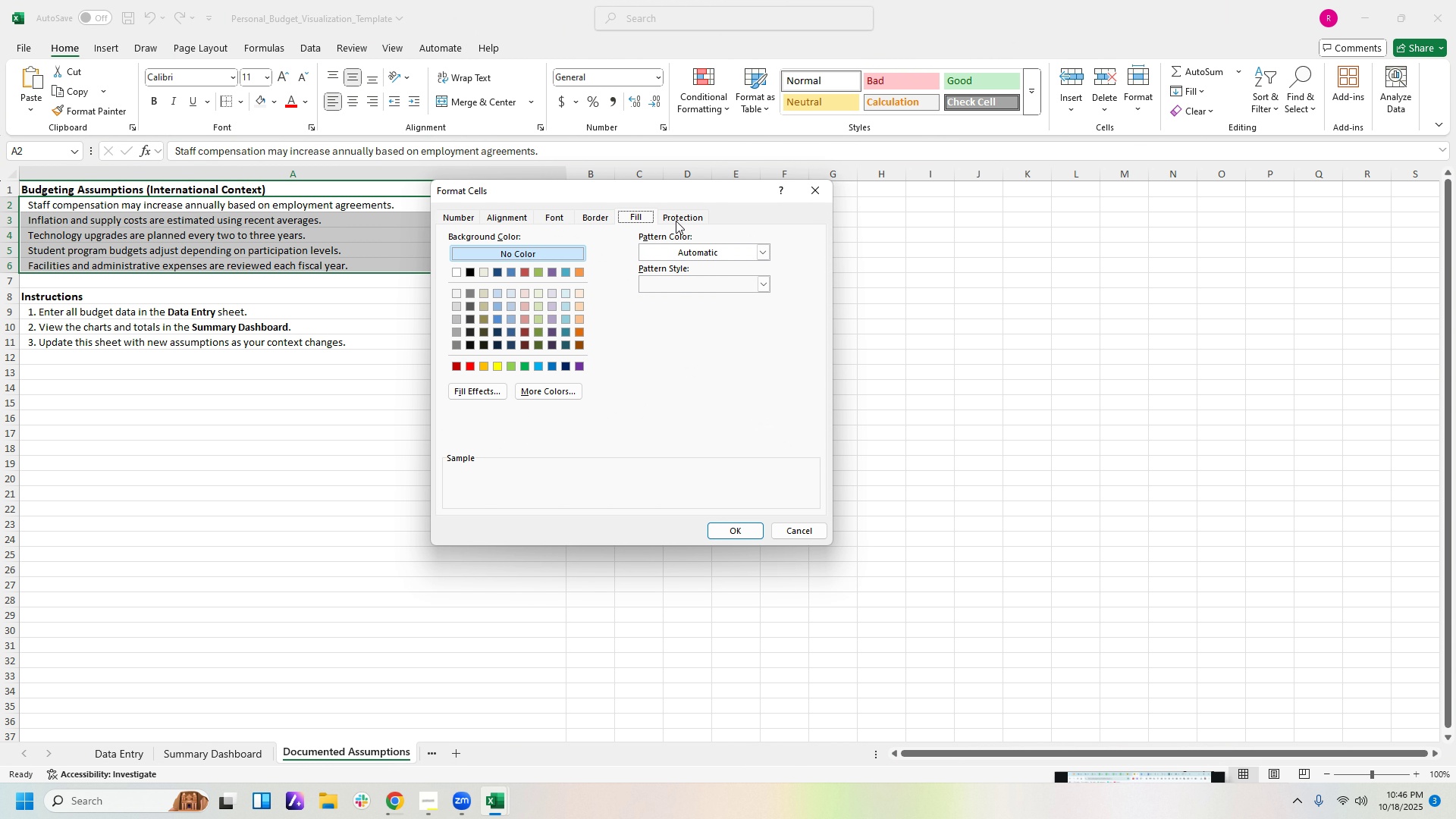 
left_click([676, 221])
 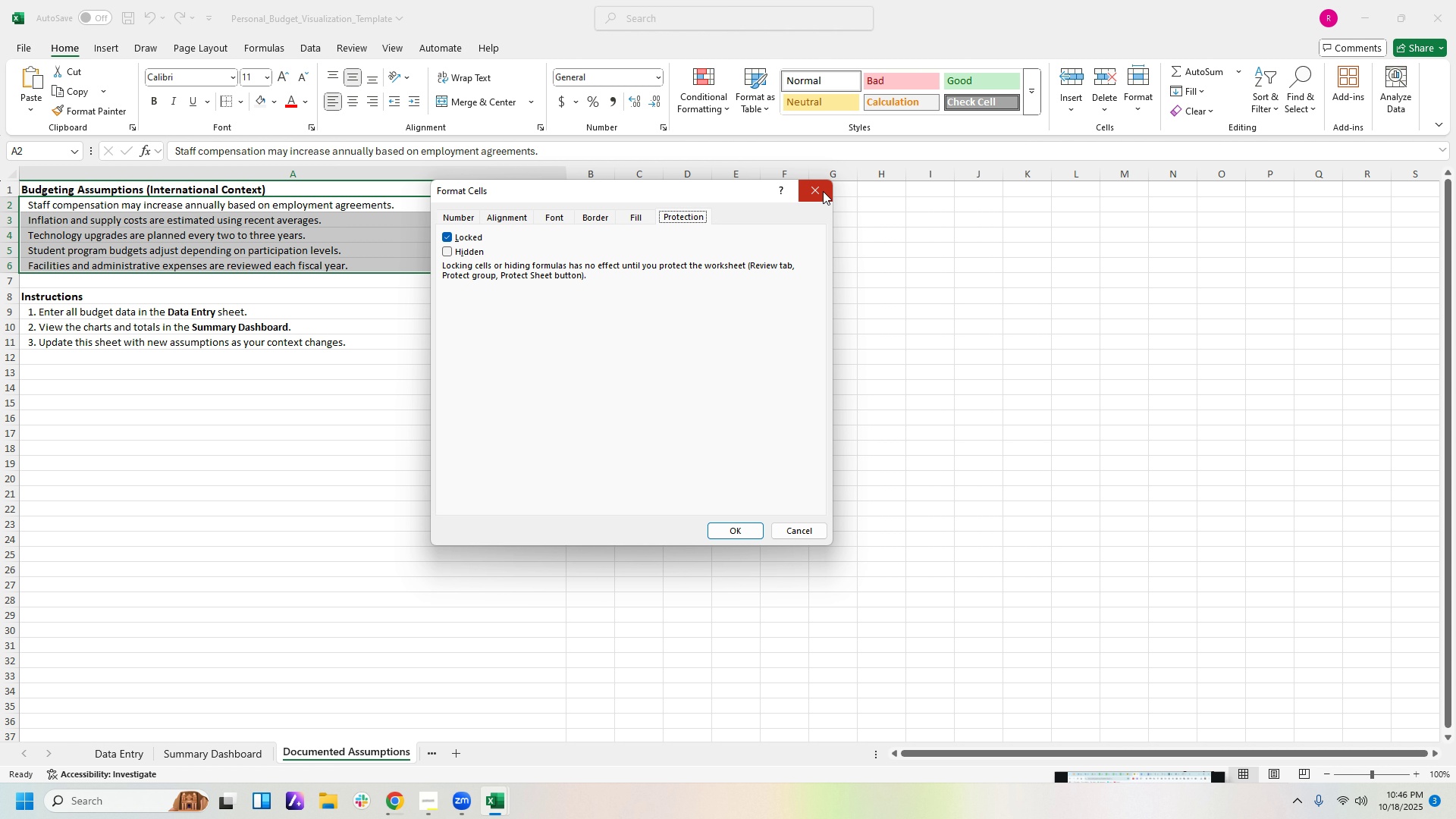 
left_click([823, 191])
 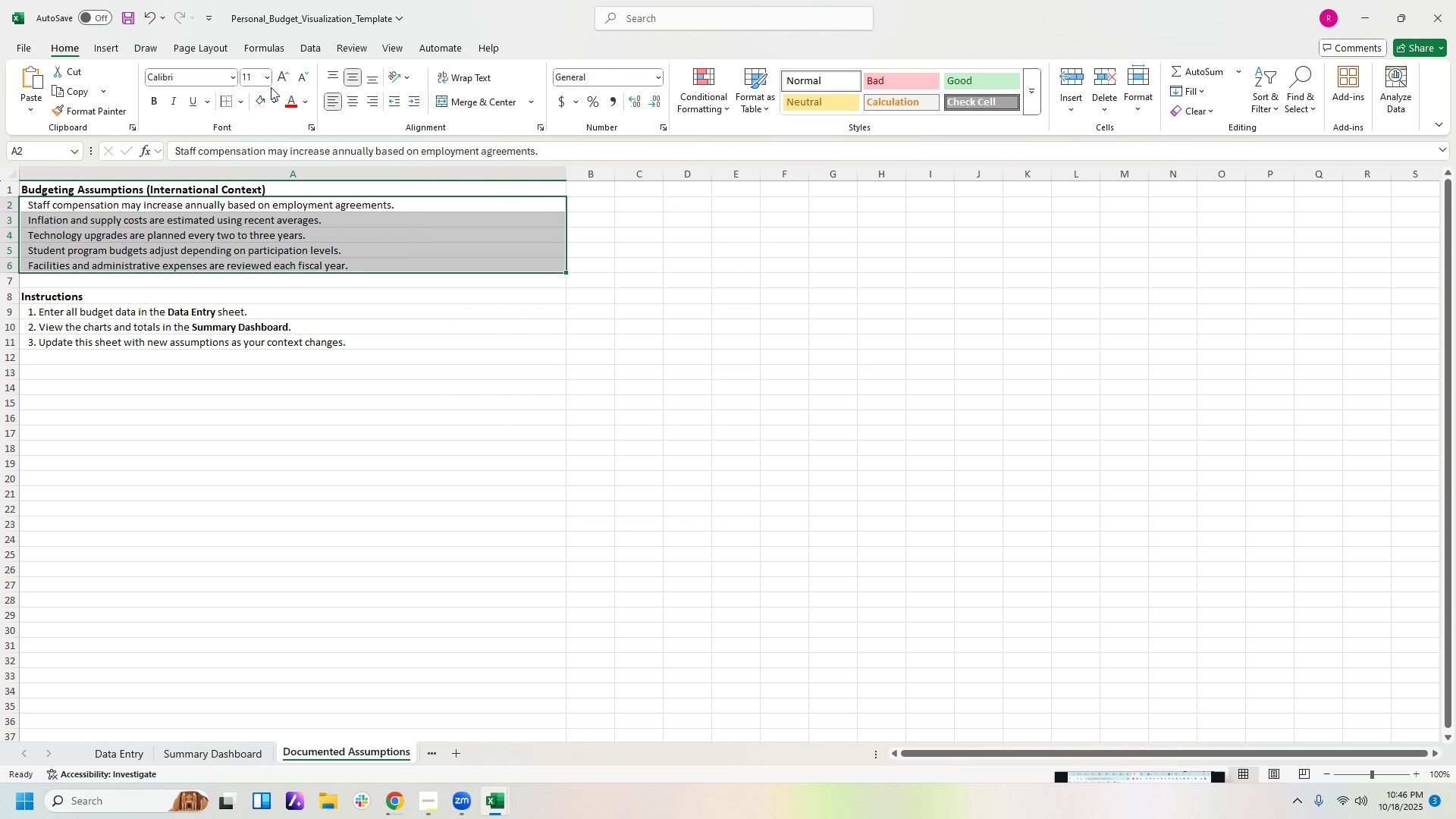 
mouse_move([272, 97])
 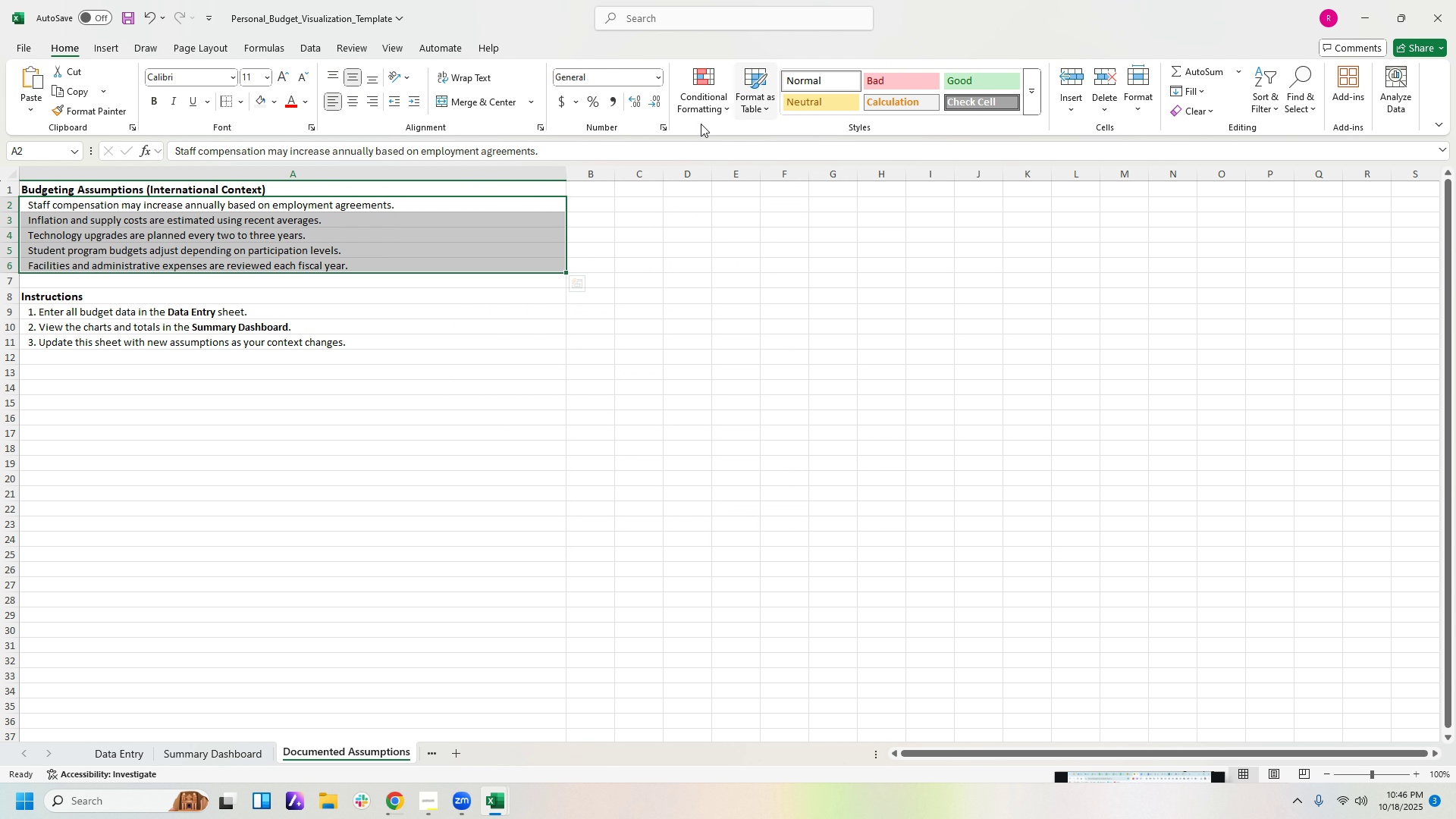 
wait(7.14)
 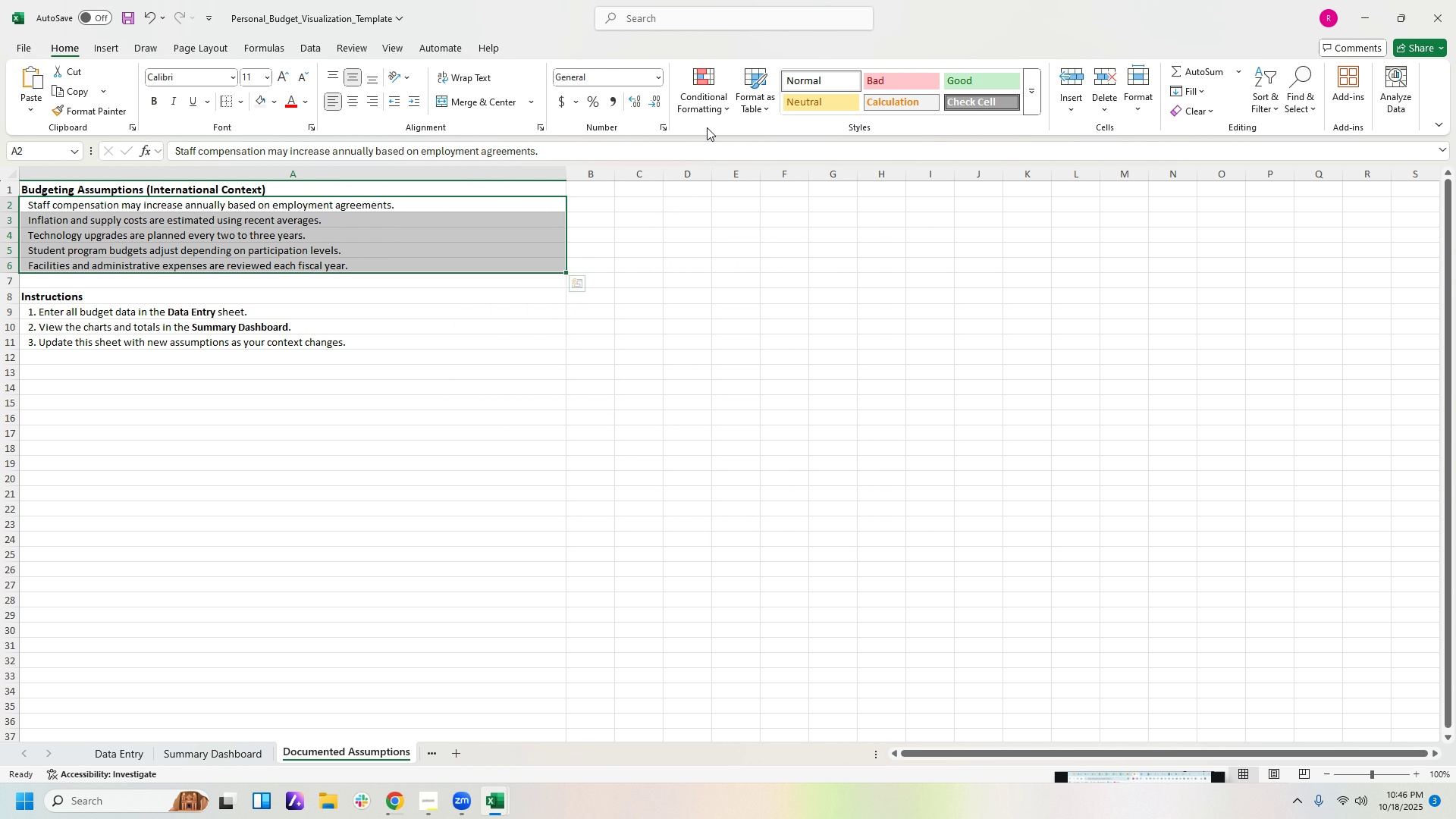 
left_click([312, 130])
 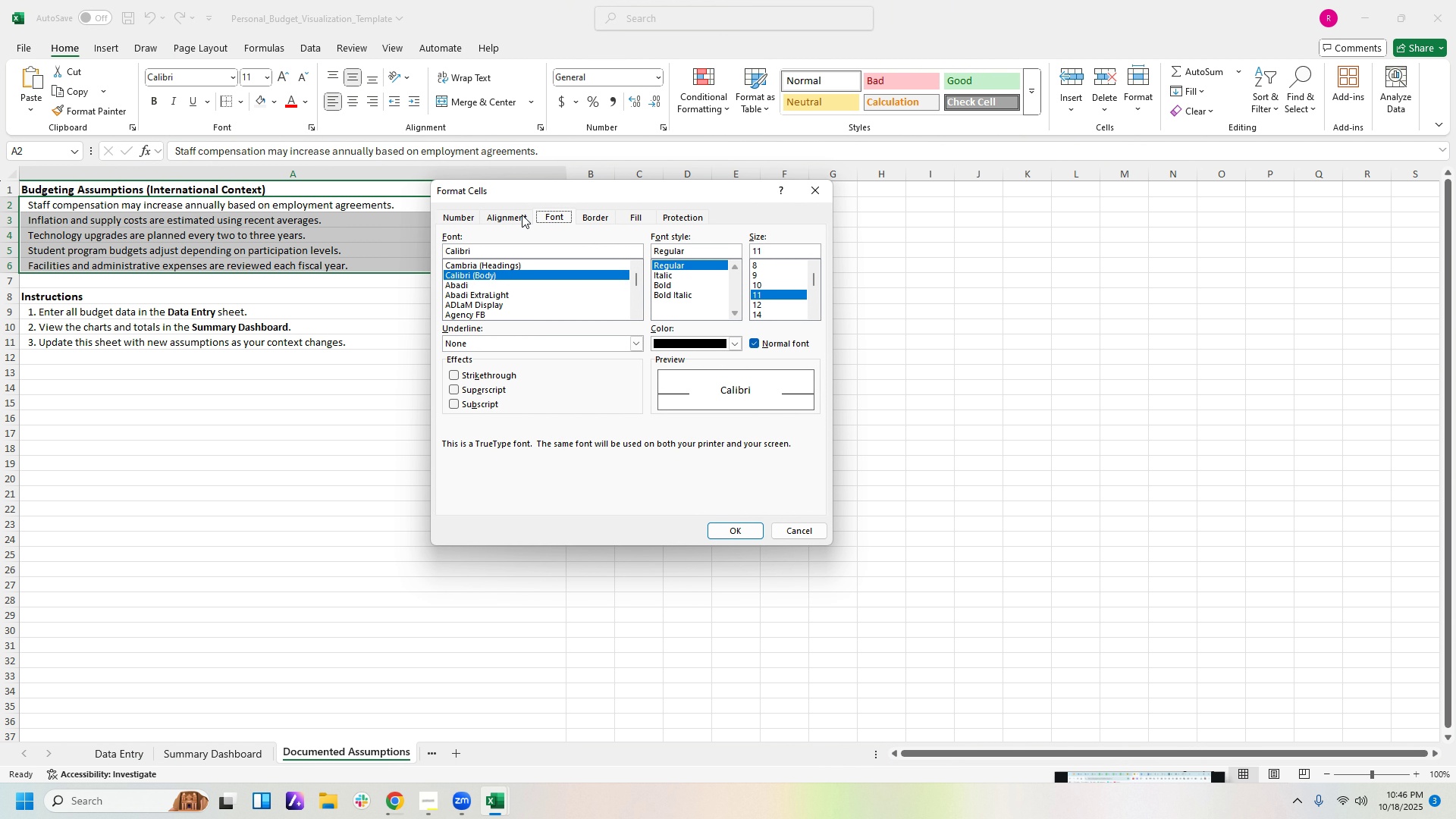 
left_click([466, 215])
 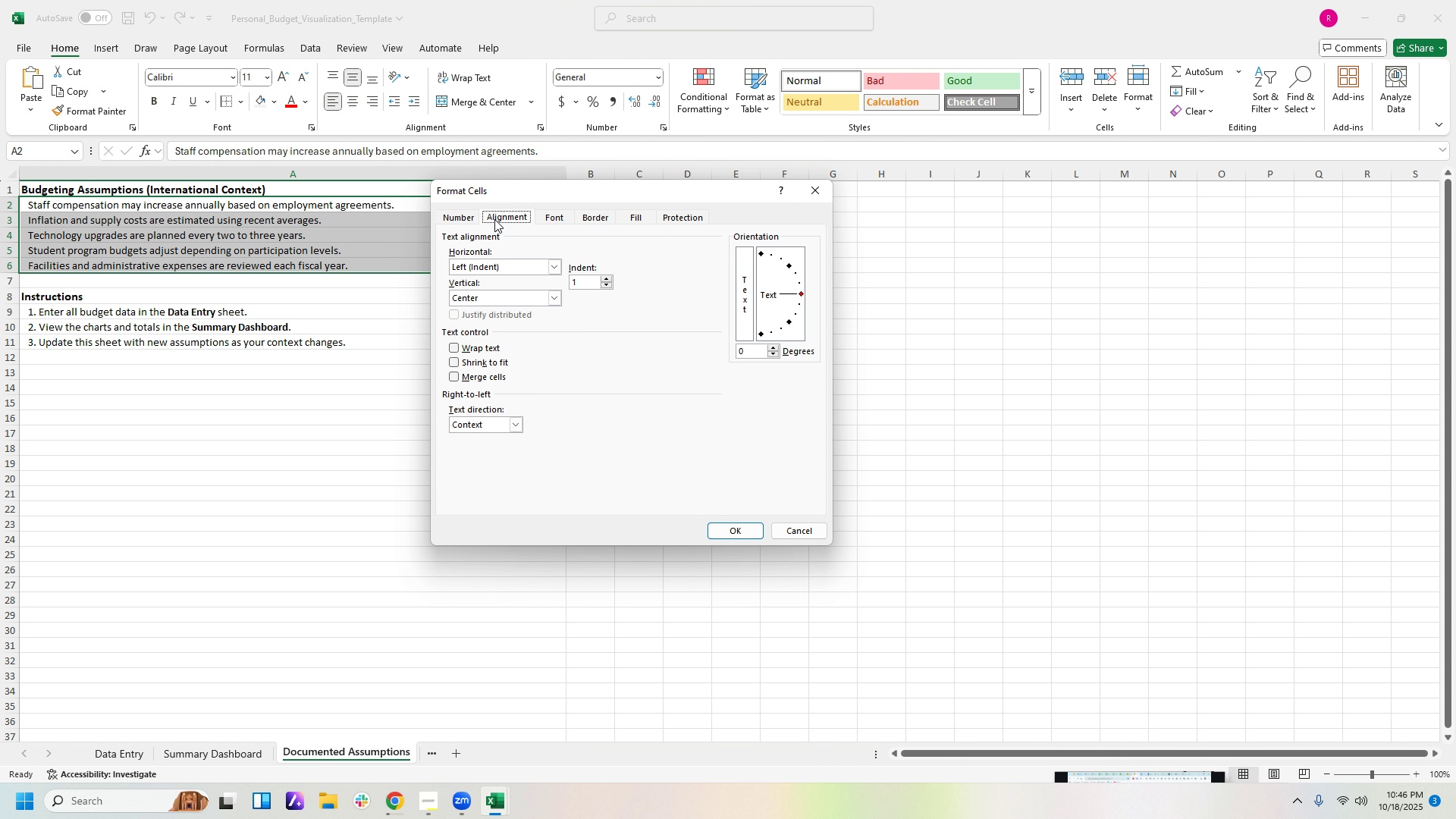 
left_click([494, 219])
 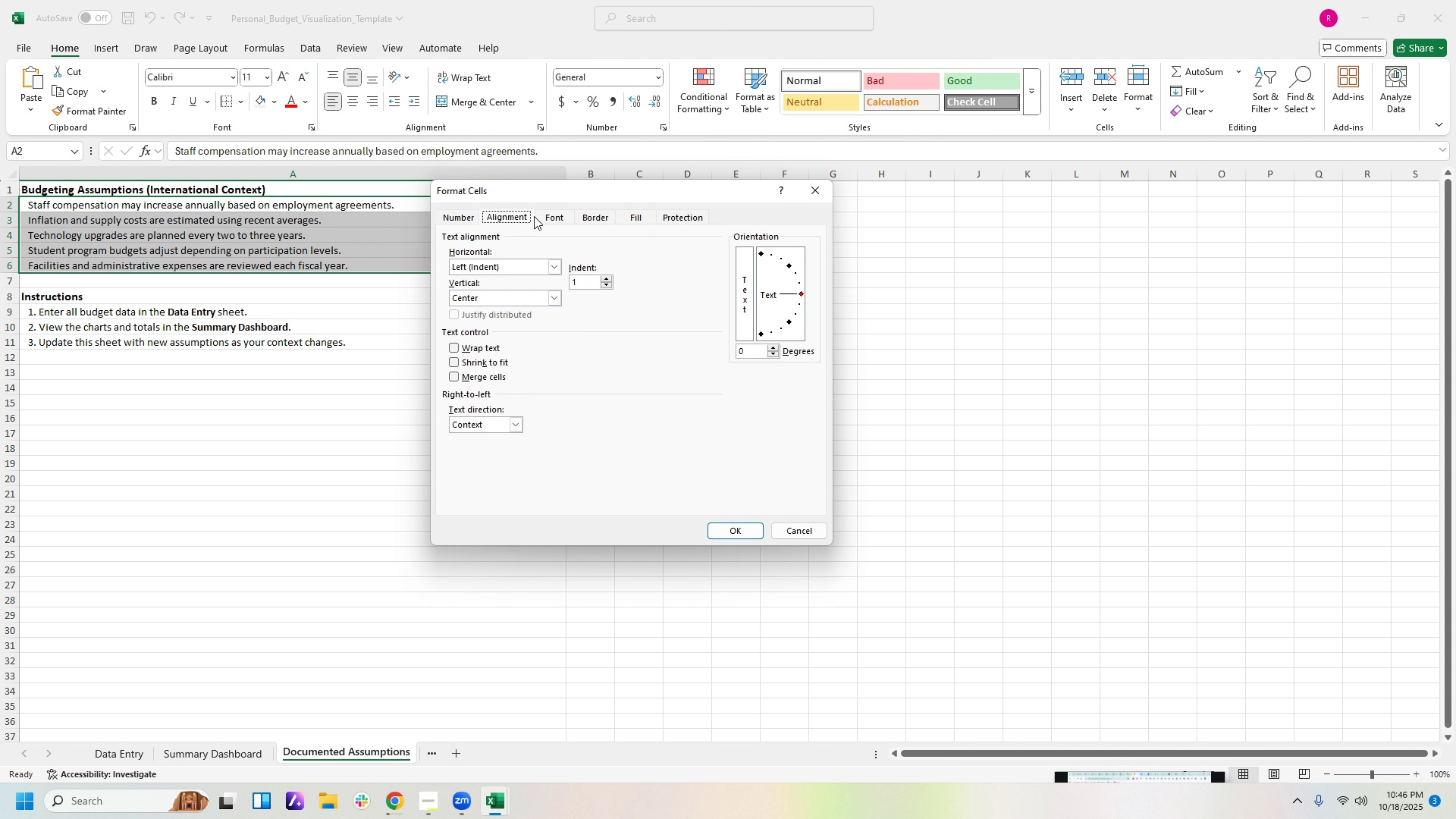 
left_click([534, 216])
 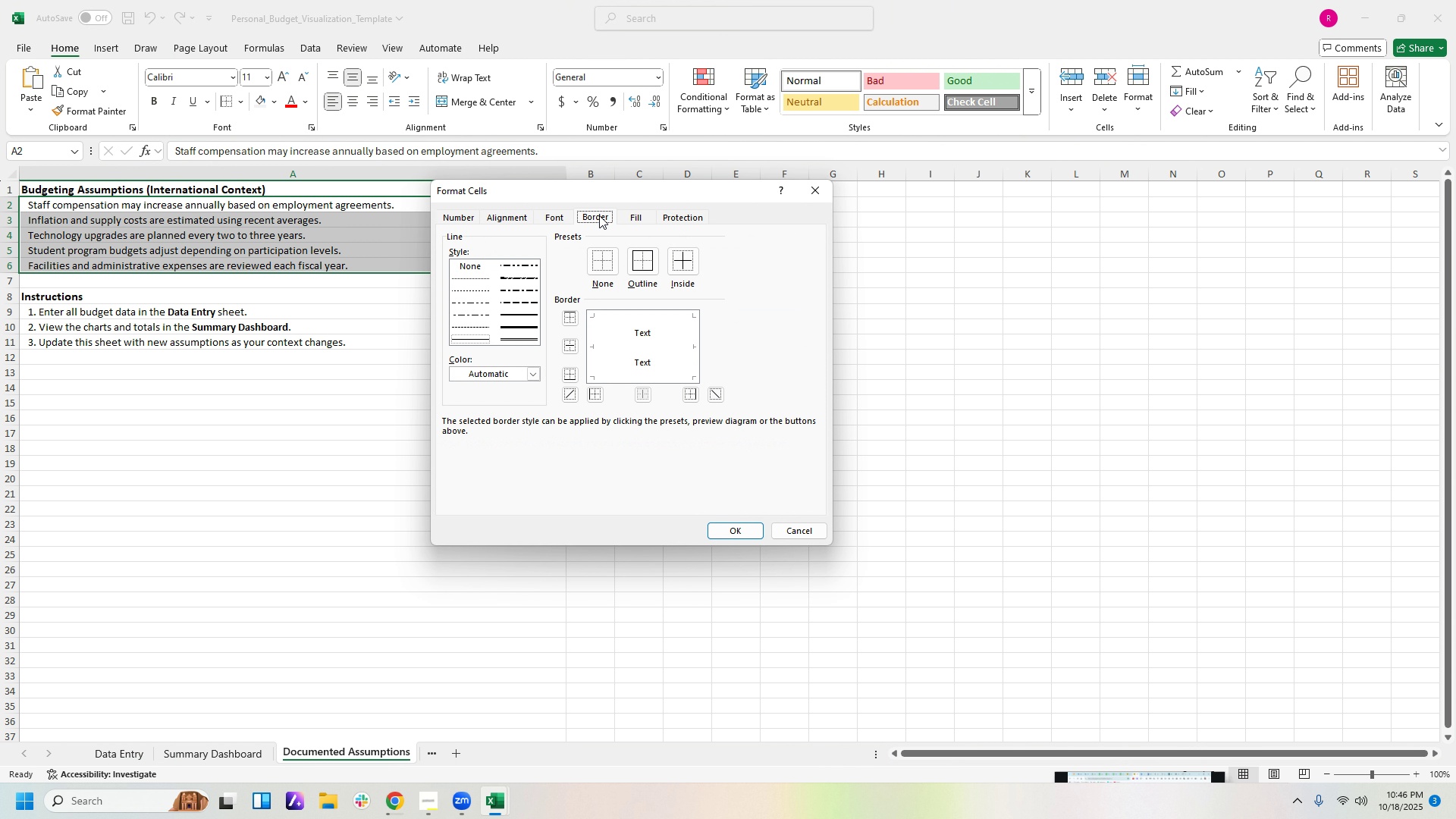 
left_click([599, 215])
 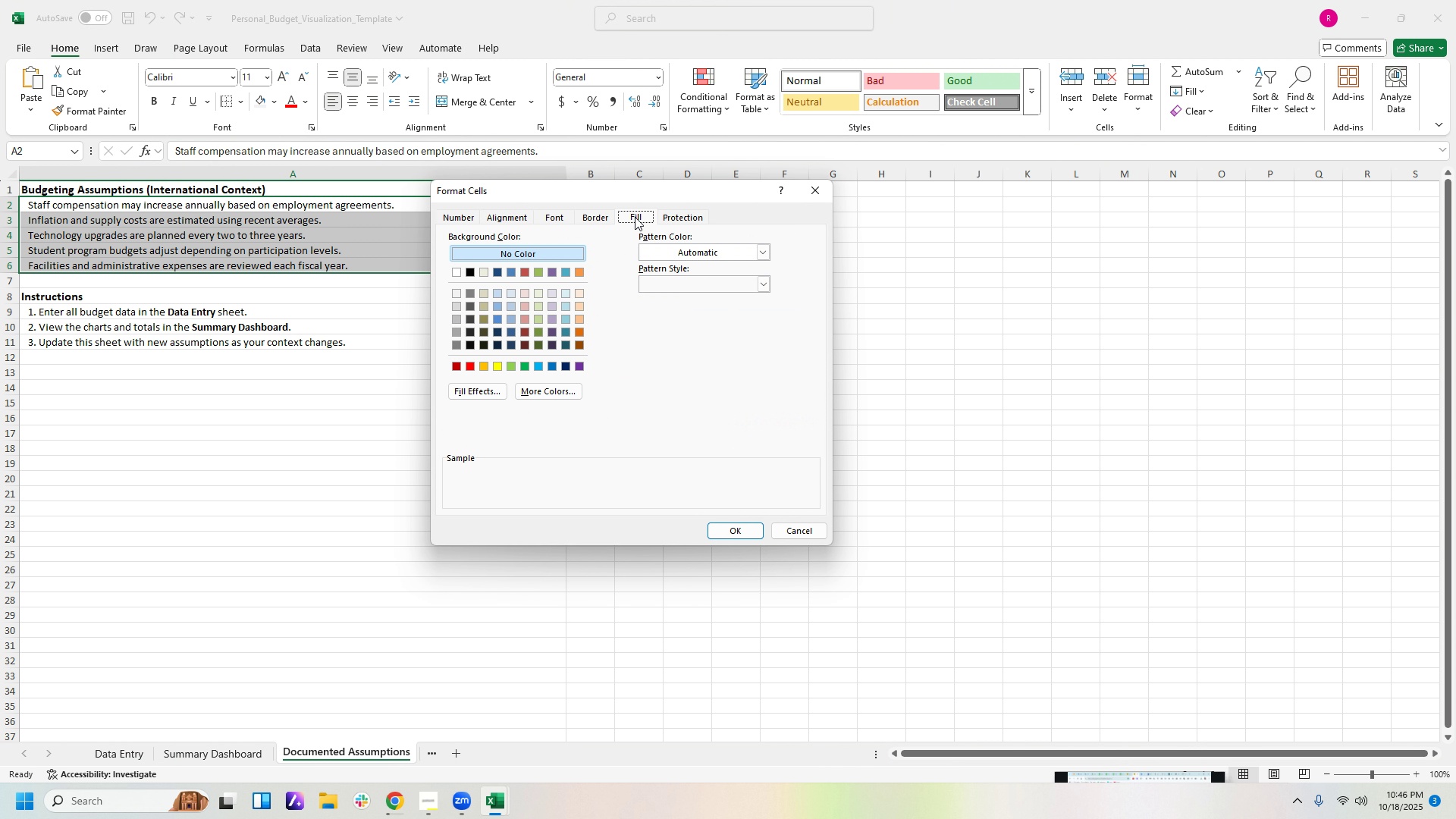 
left_click([635, 217])
 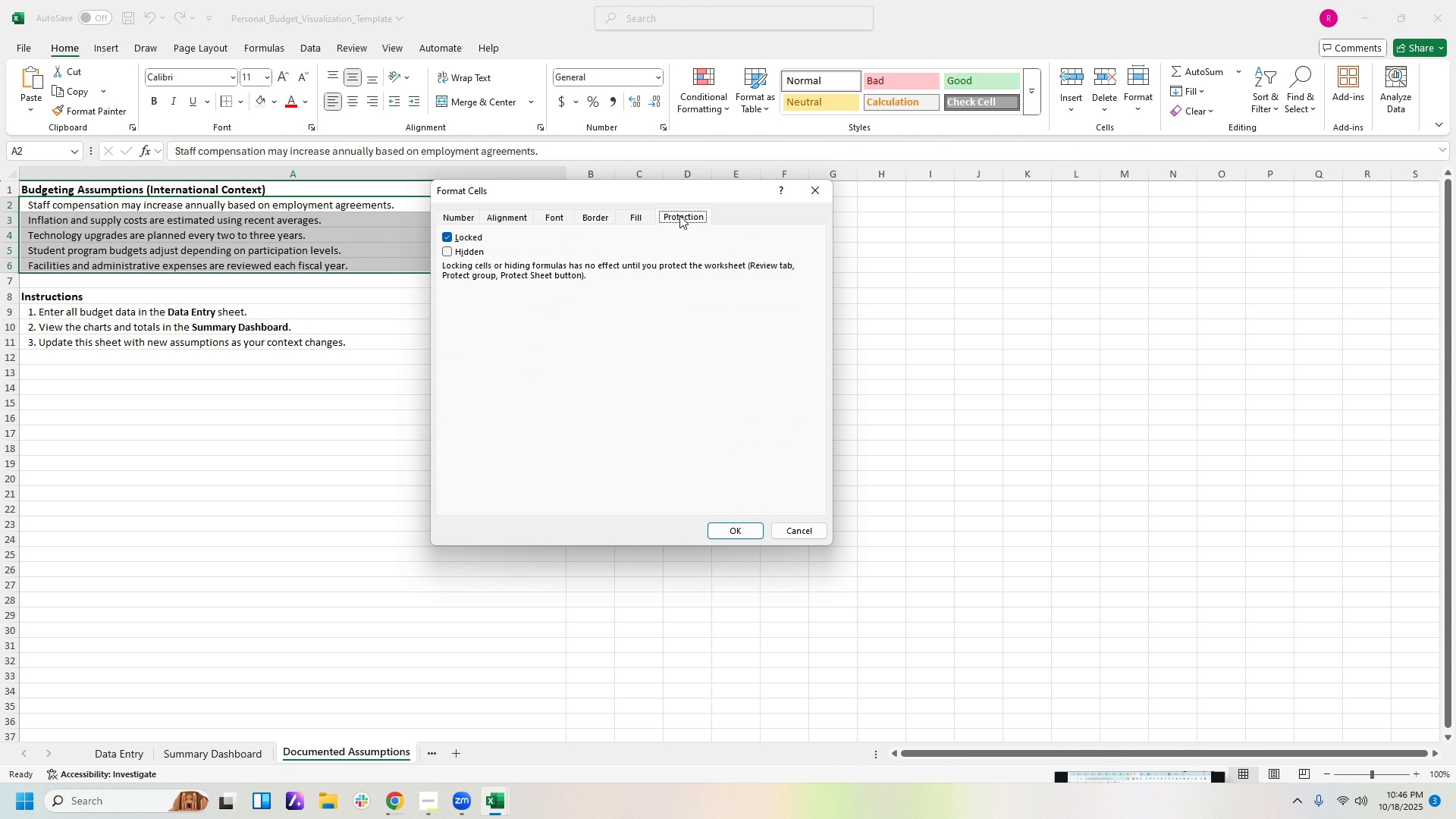 
left_click([679, 215])
 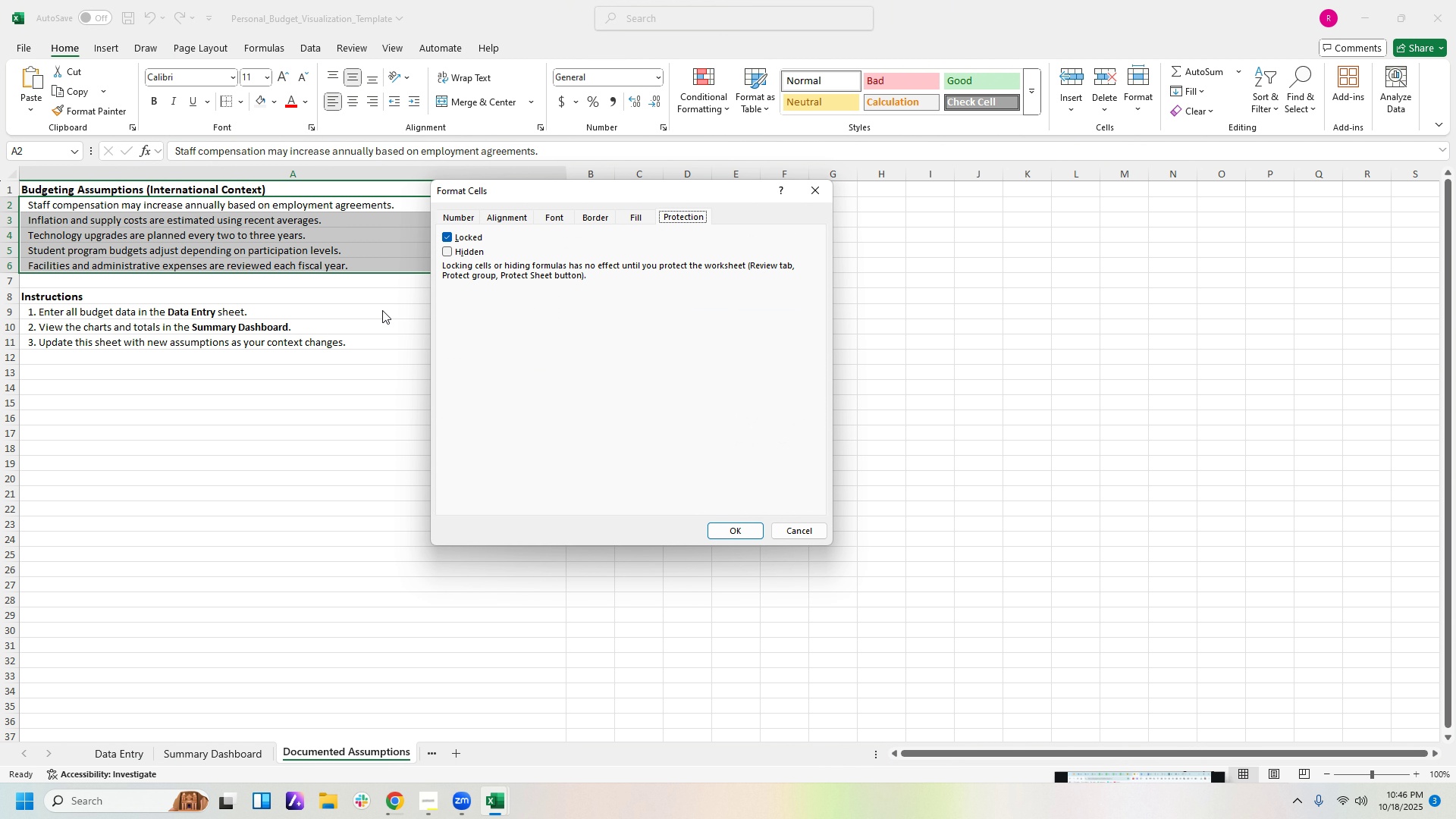 
left_click([382, 310])
 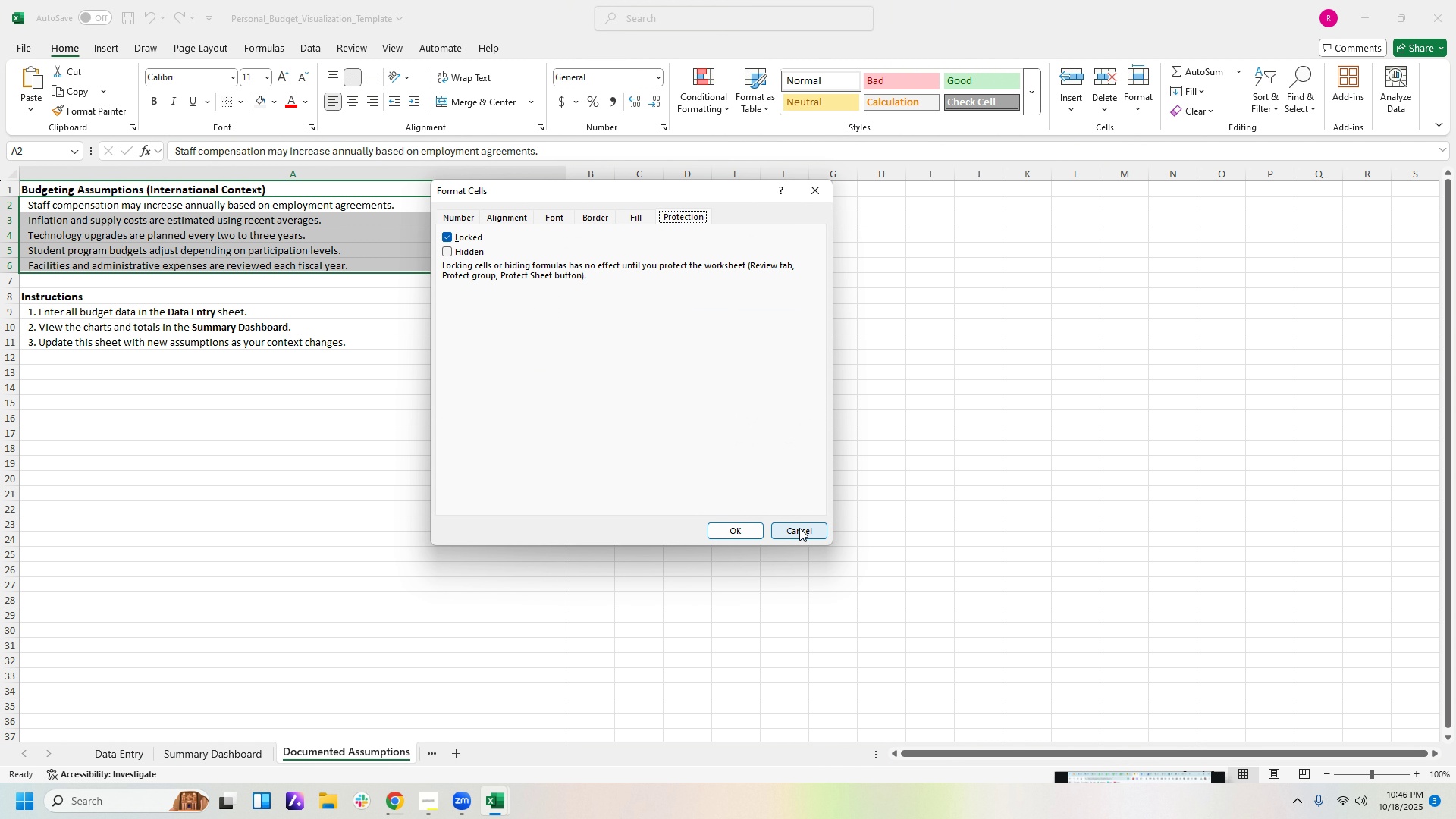 
left_click([799, 528])
 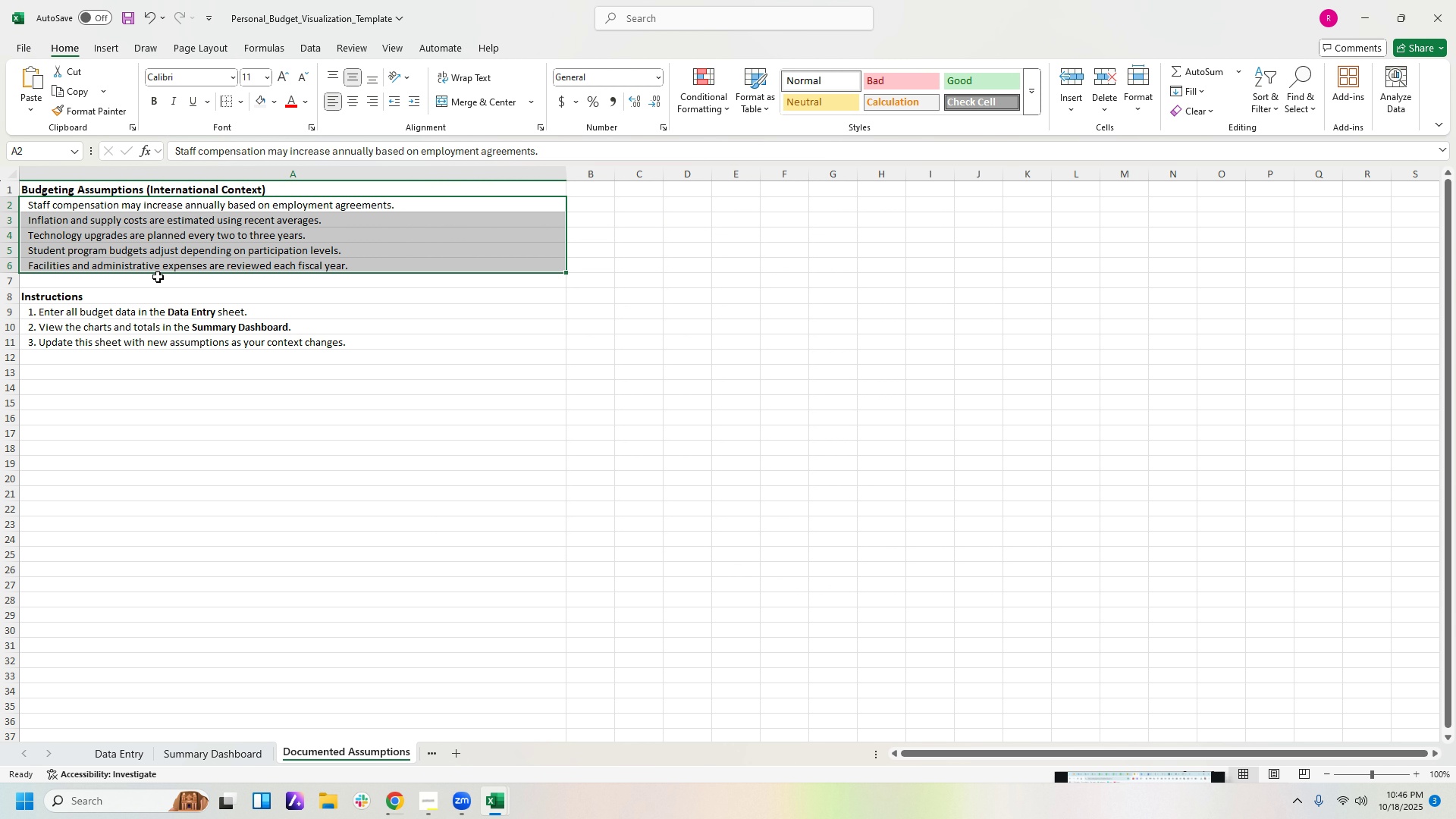 
left_click([268, 400])
 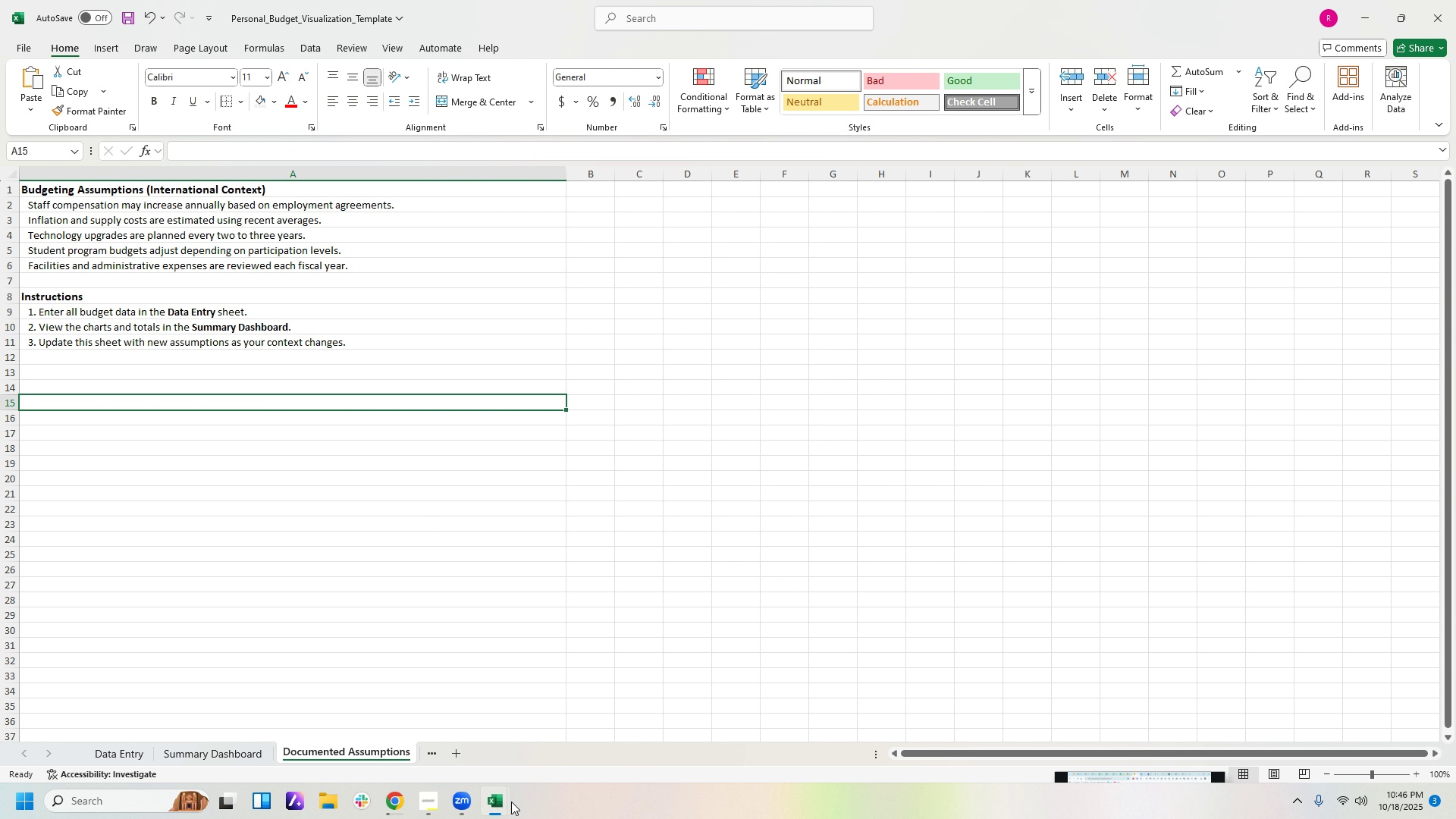 
double_click([500, 798])
 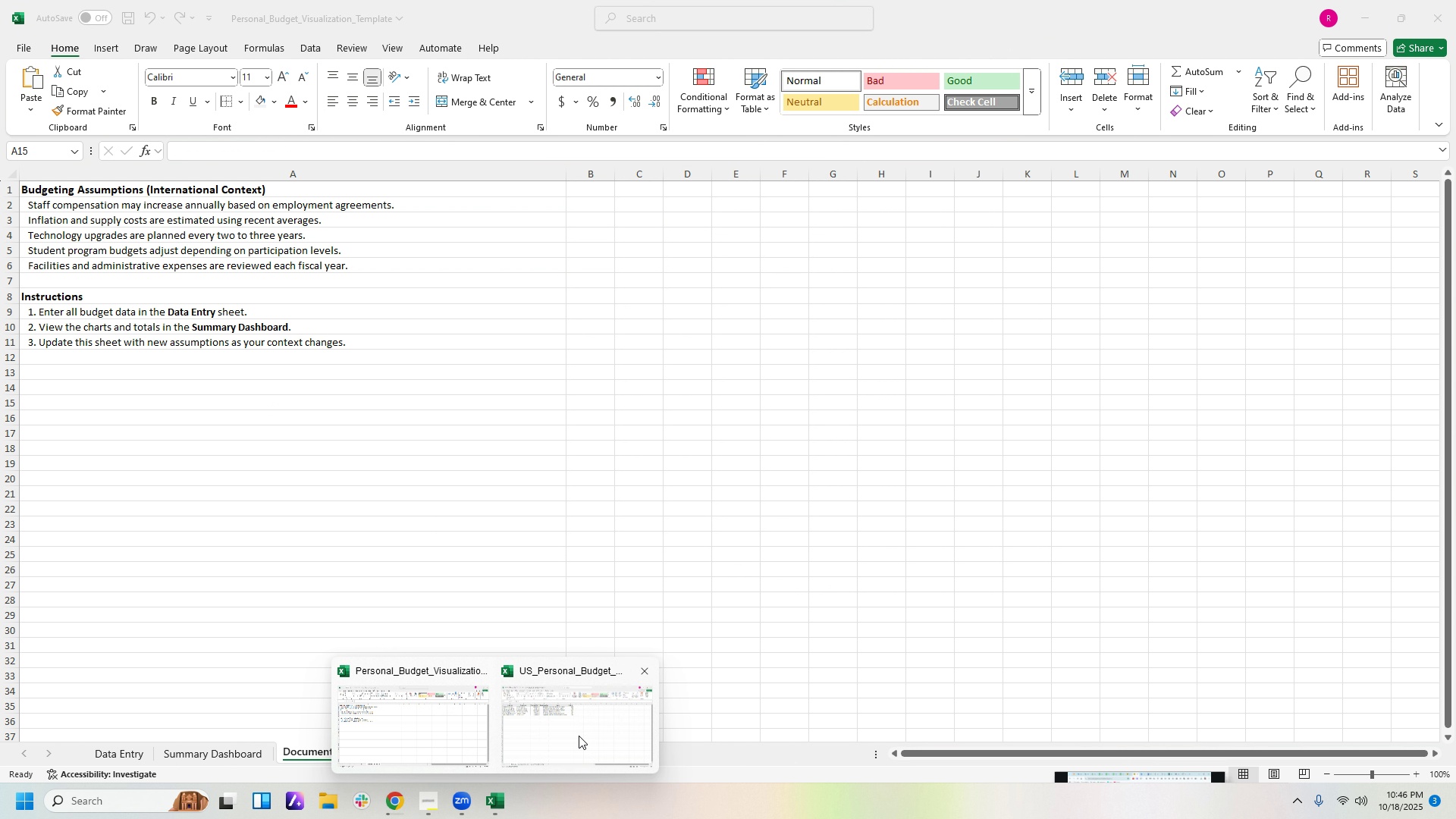 
left_click([579, 736])
 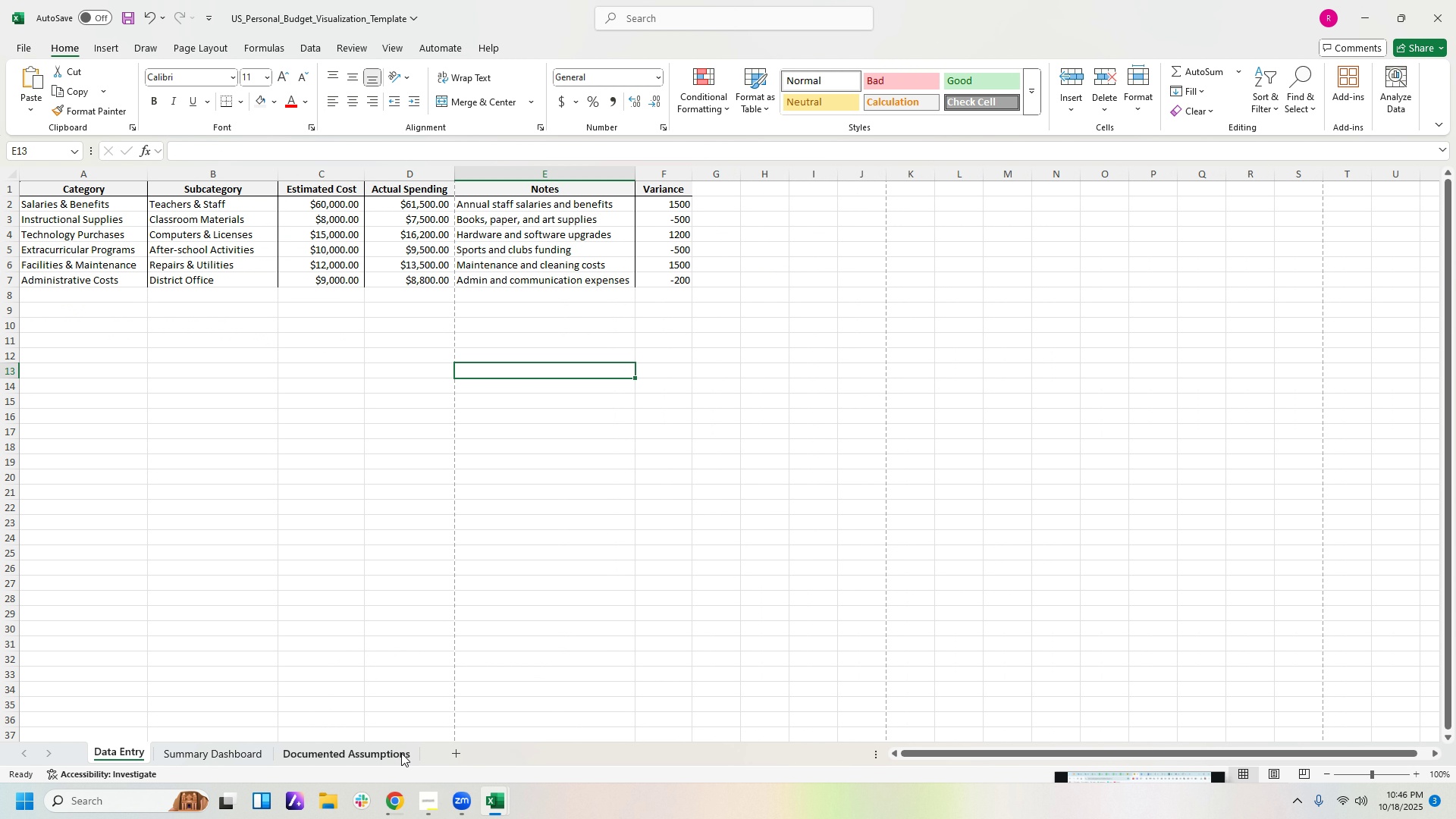 
left_click([385, 745])
 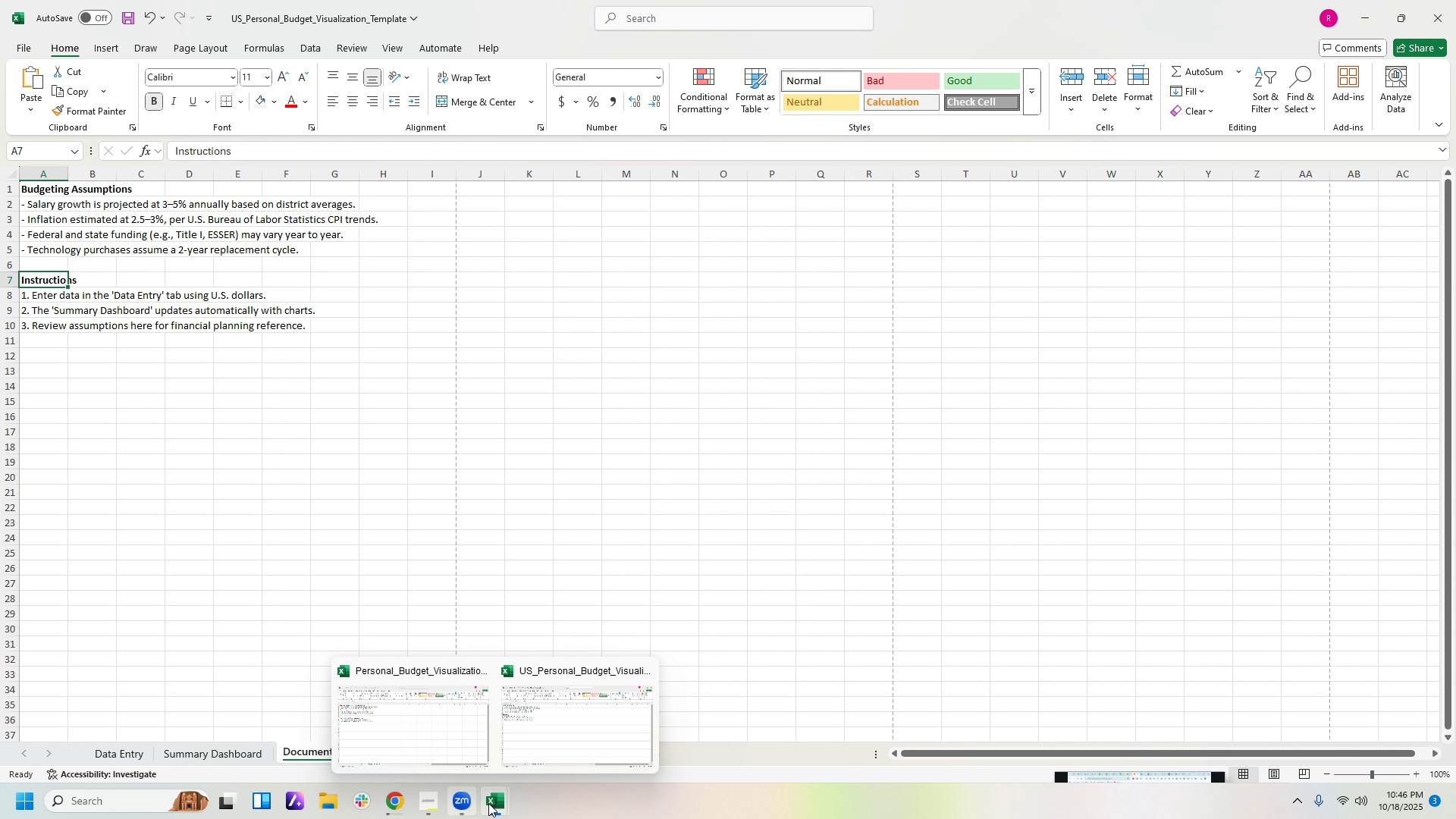 
left_click([436, 755])
 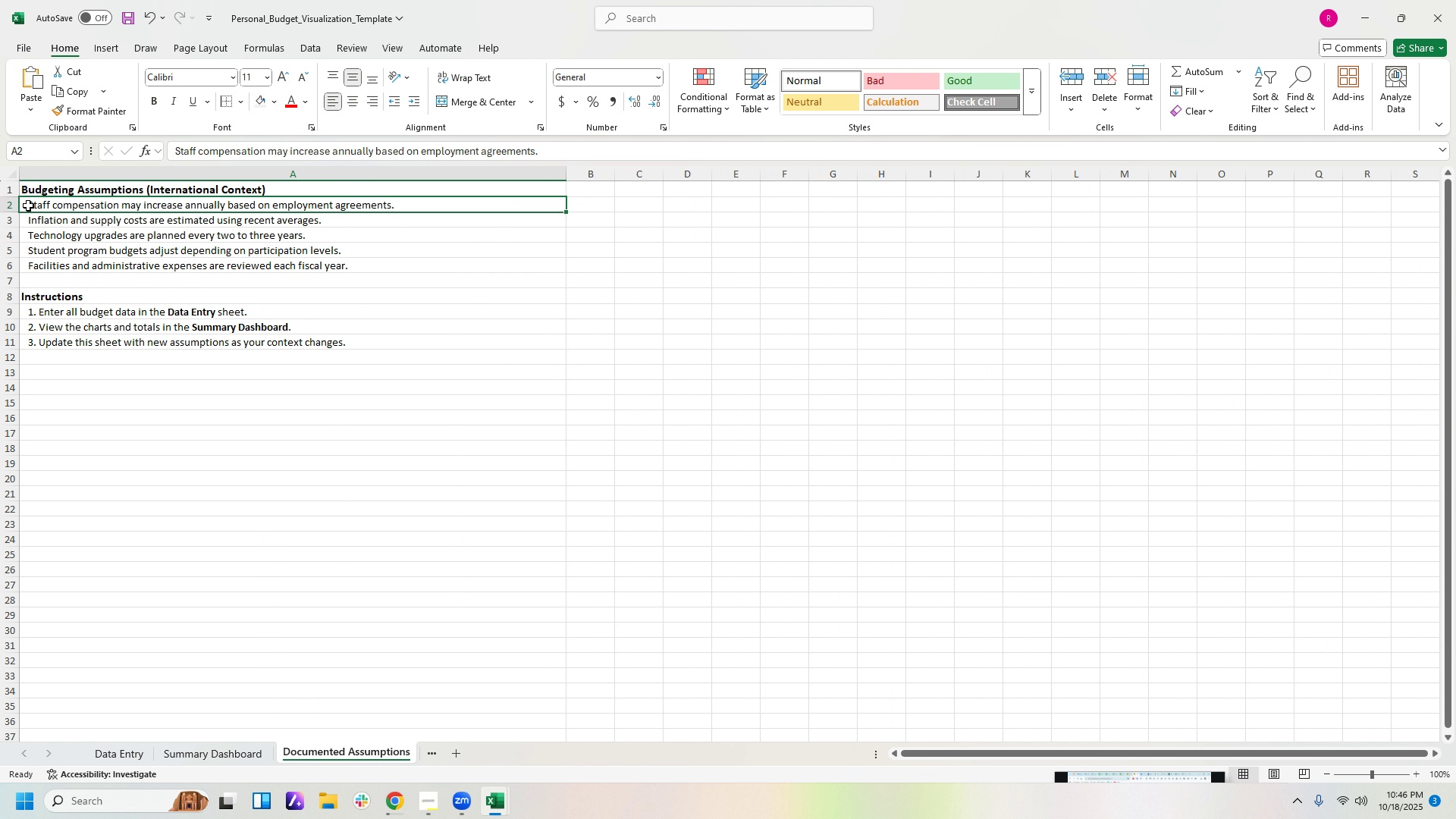 
double_click([28, 206])
 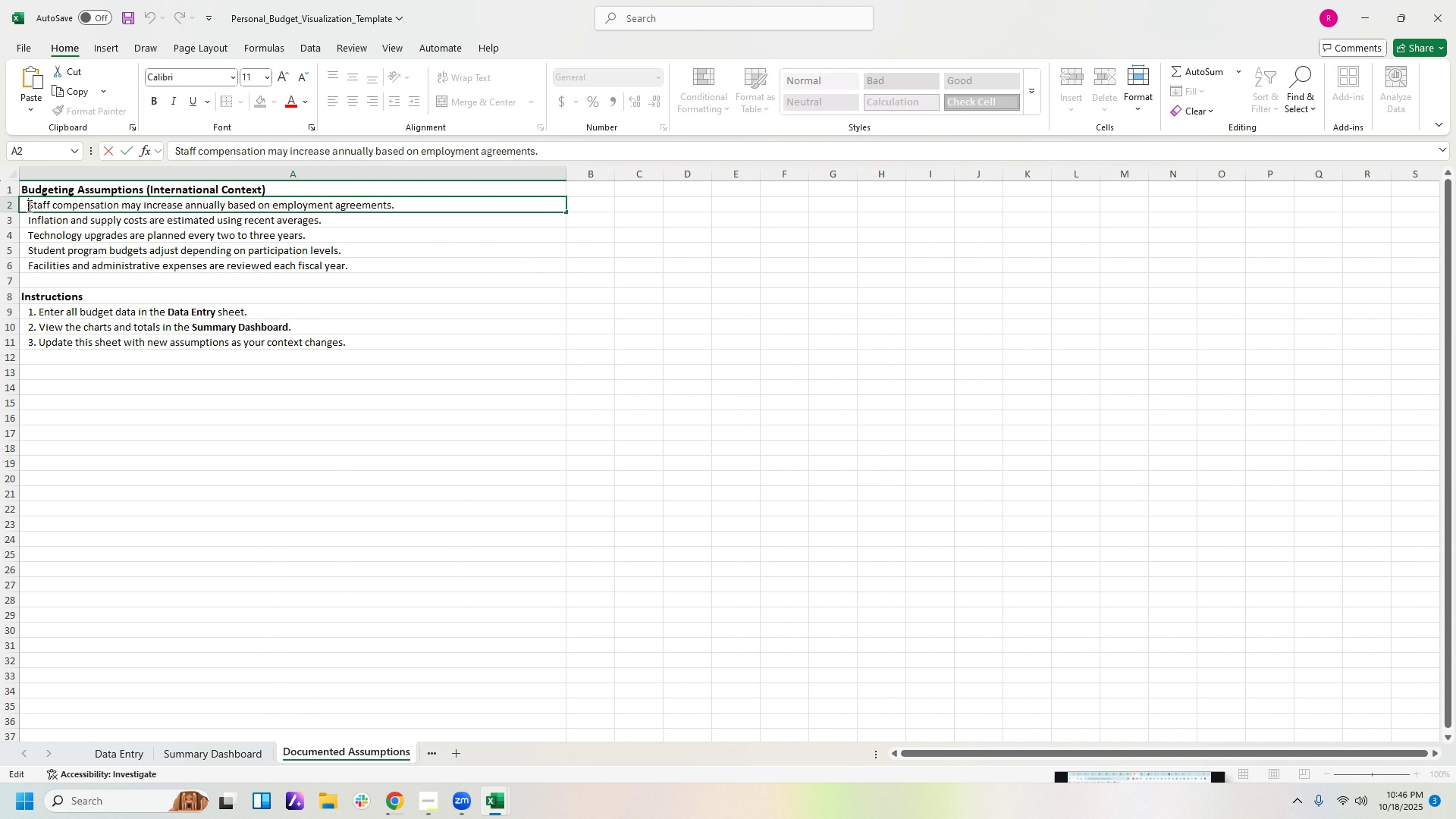 
triple_click([28, 206])
 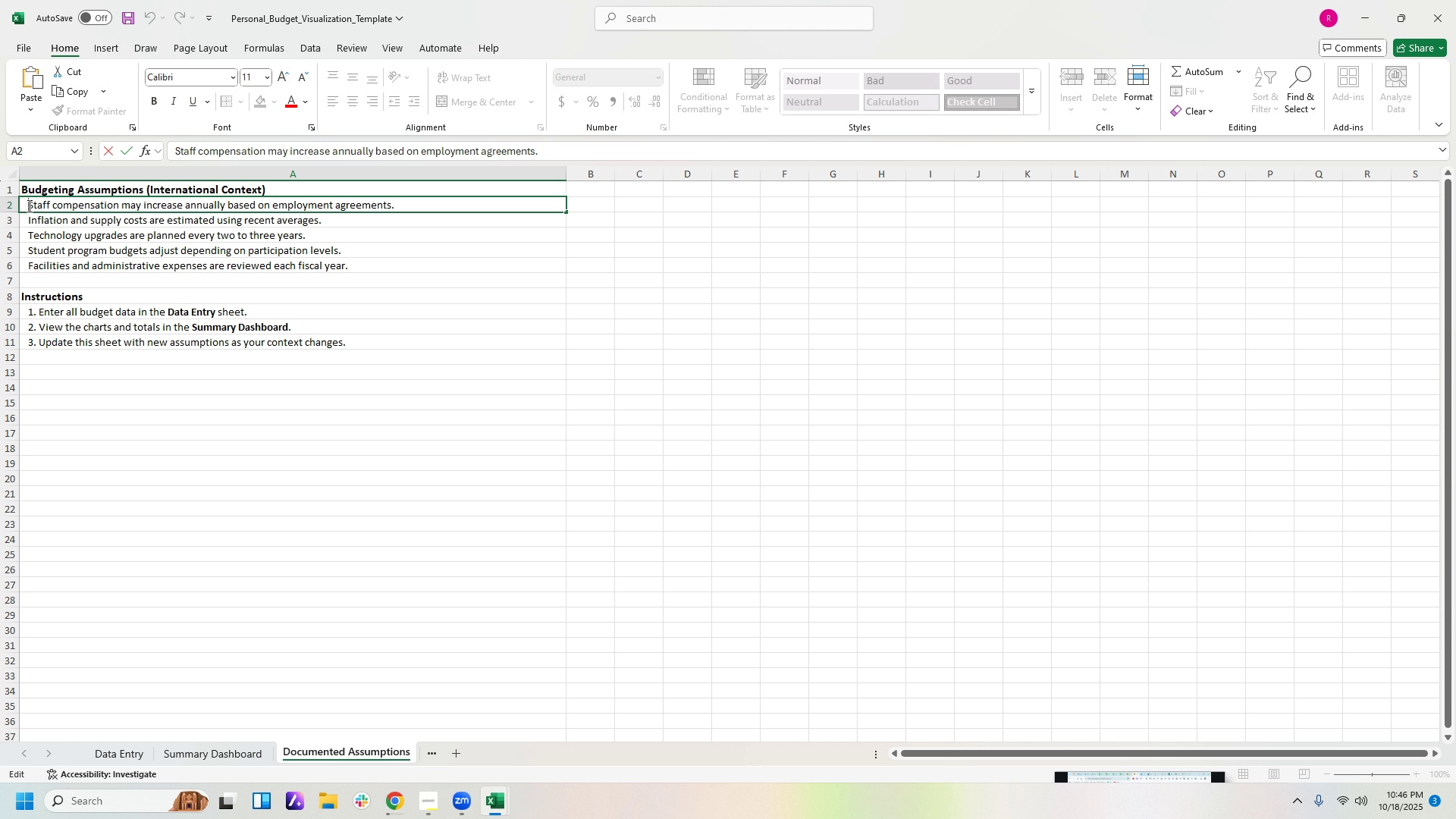 
key(Backspace)
 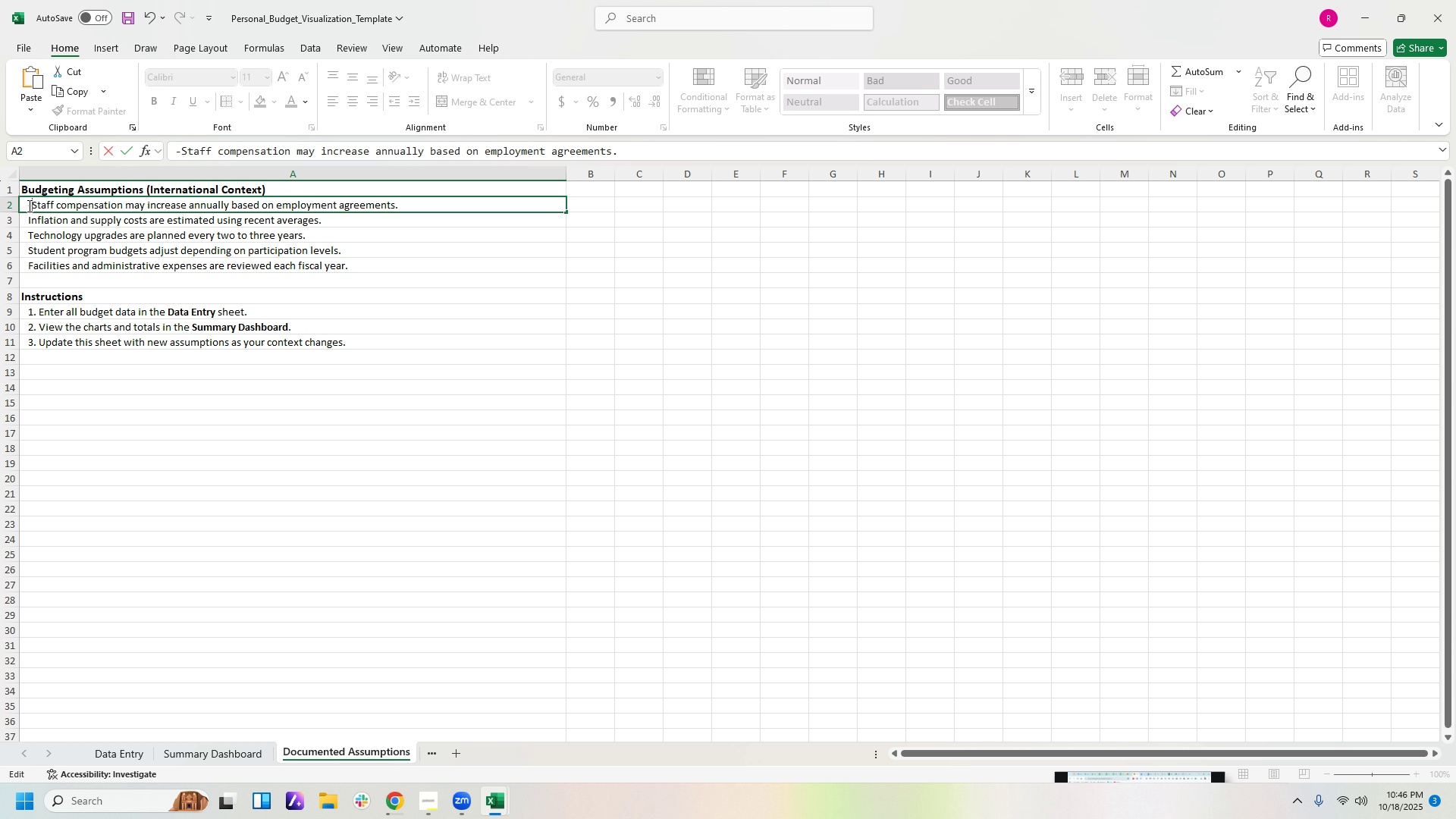 
key(Minus)
 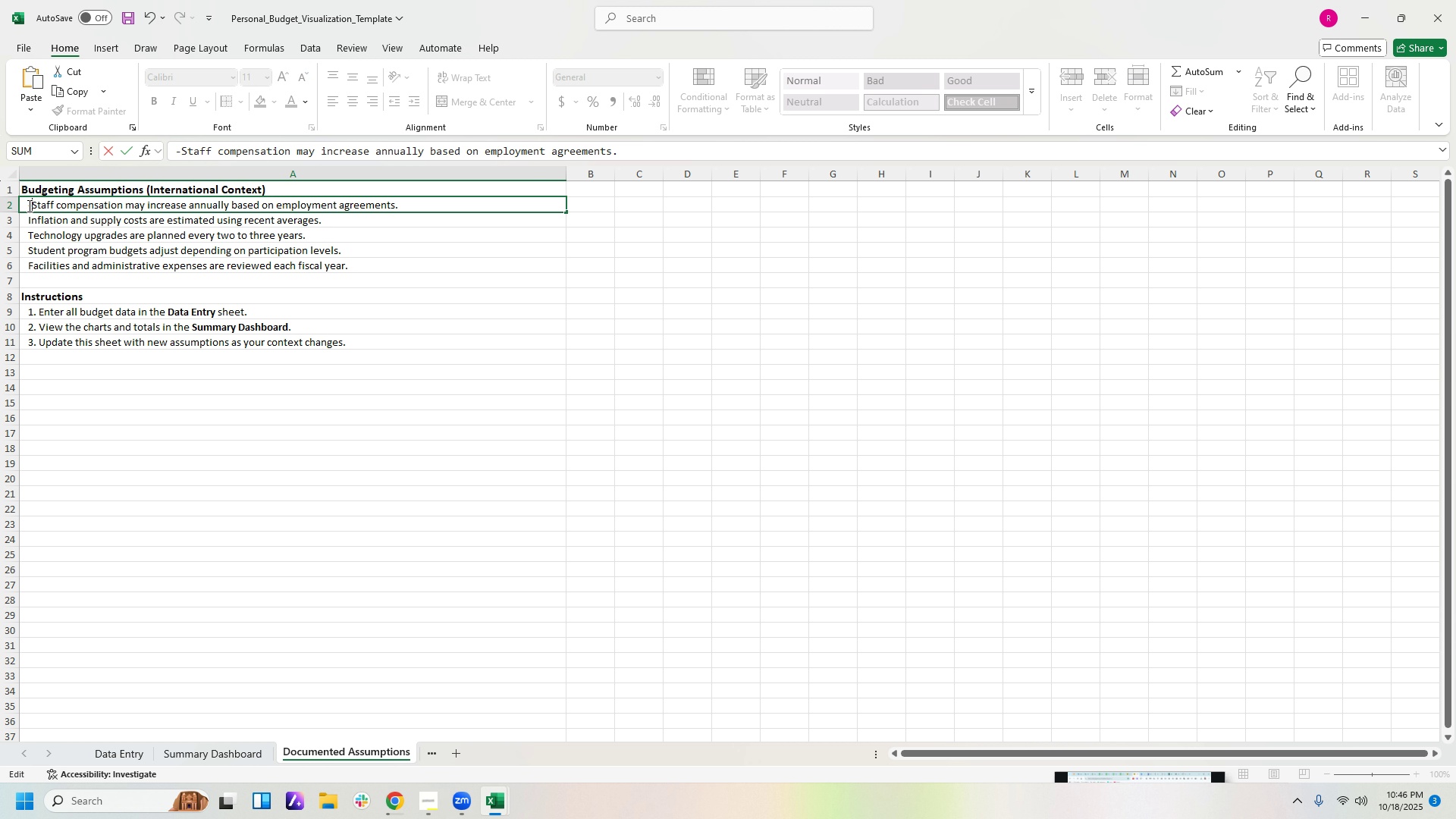 
key(Space)
 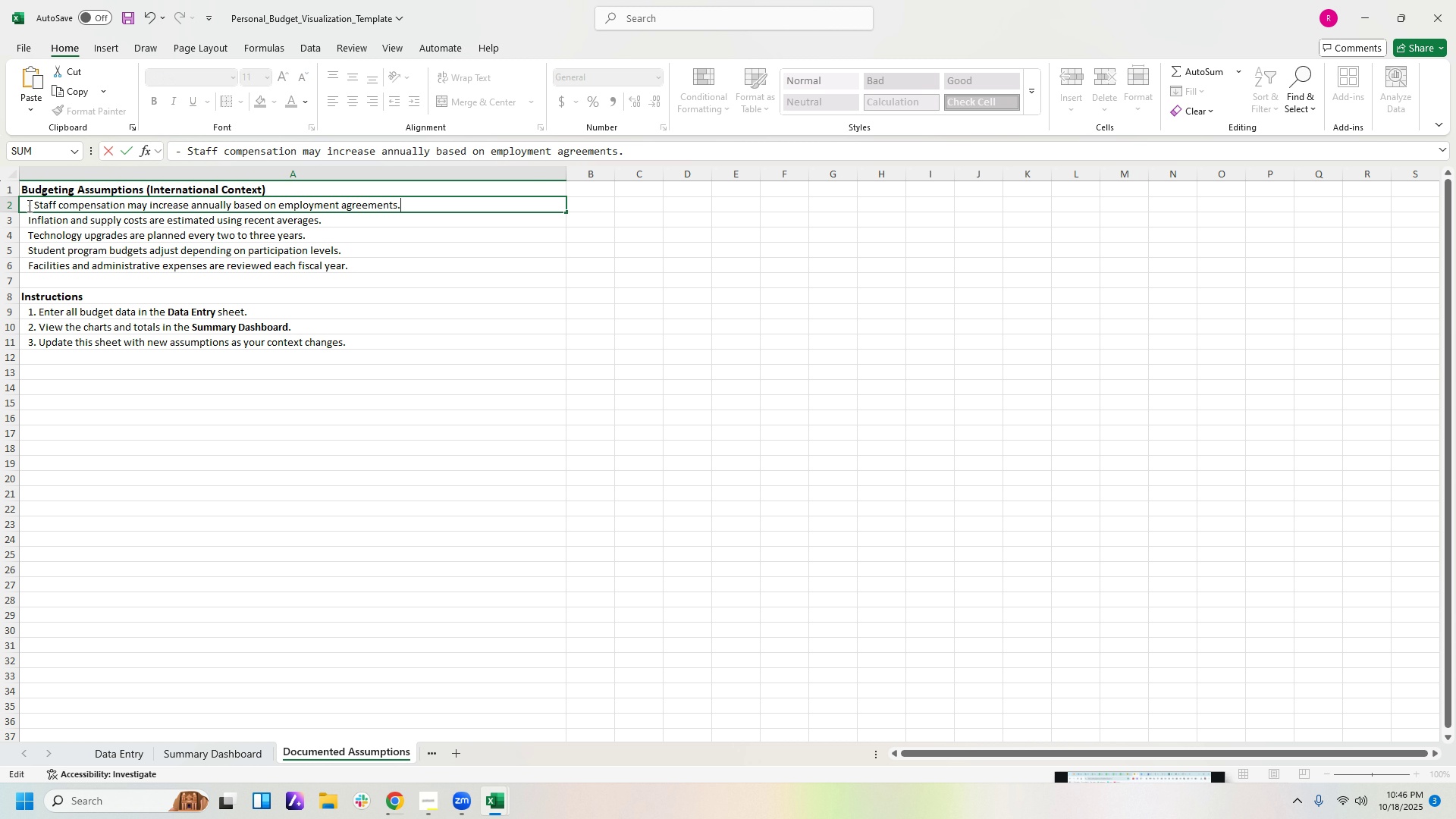 
key(ArrowDown)
 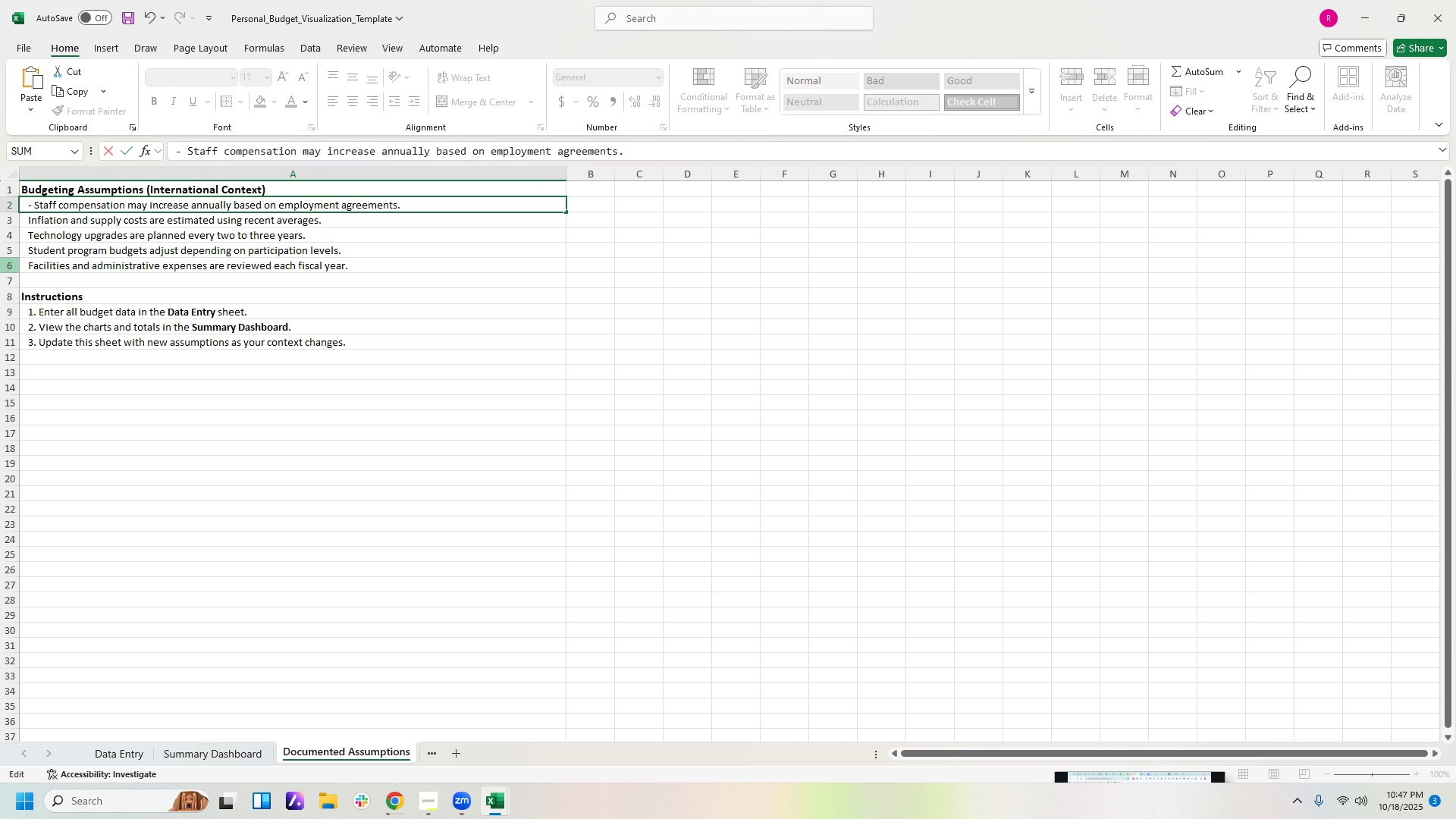 
left_click([36, 202])
 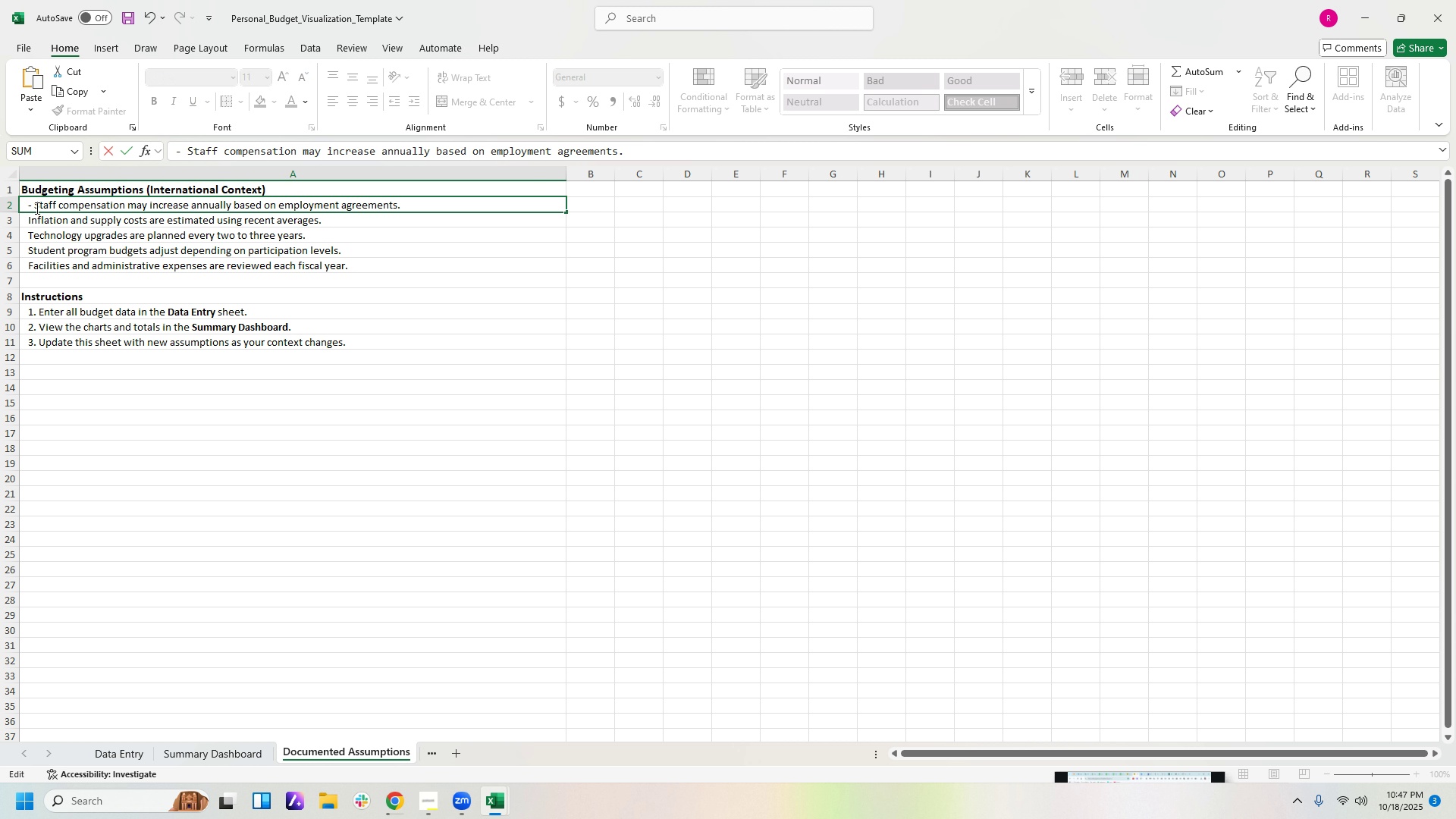 
key(Backspace)
 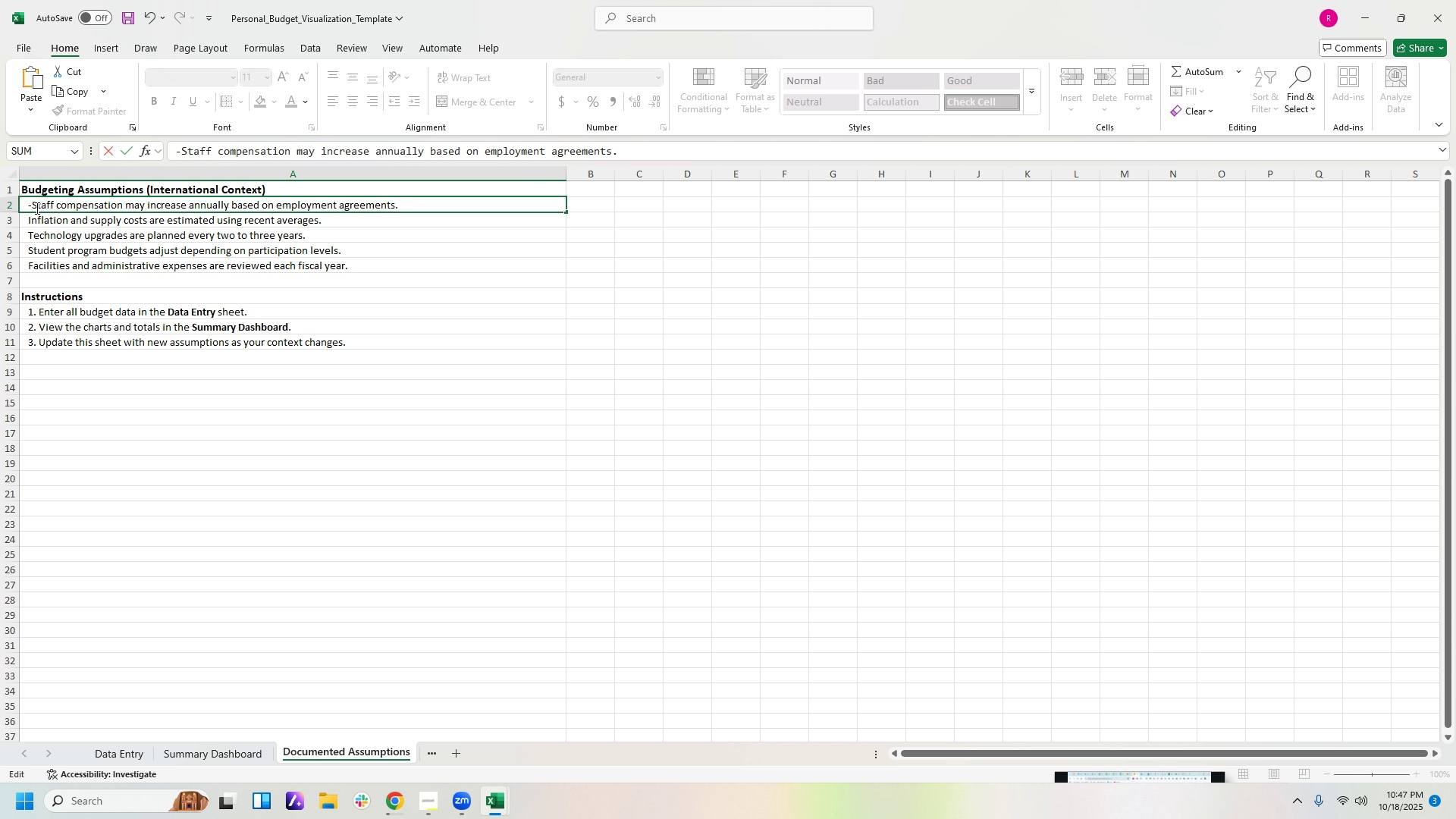 
key(Backspace)
 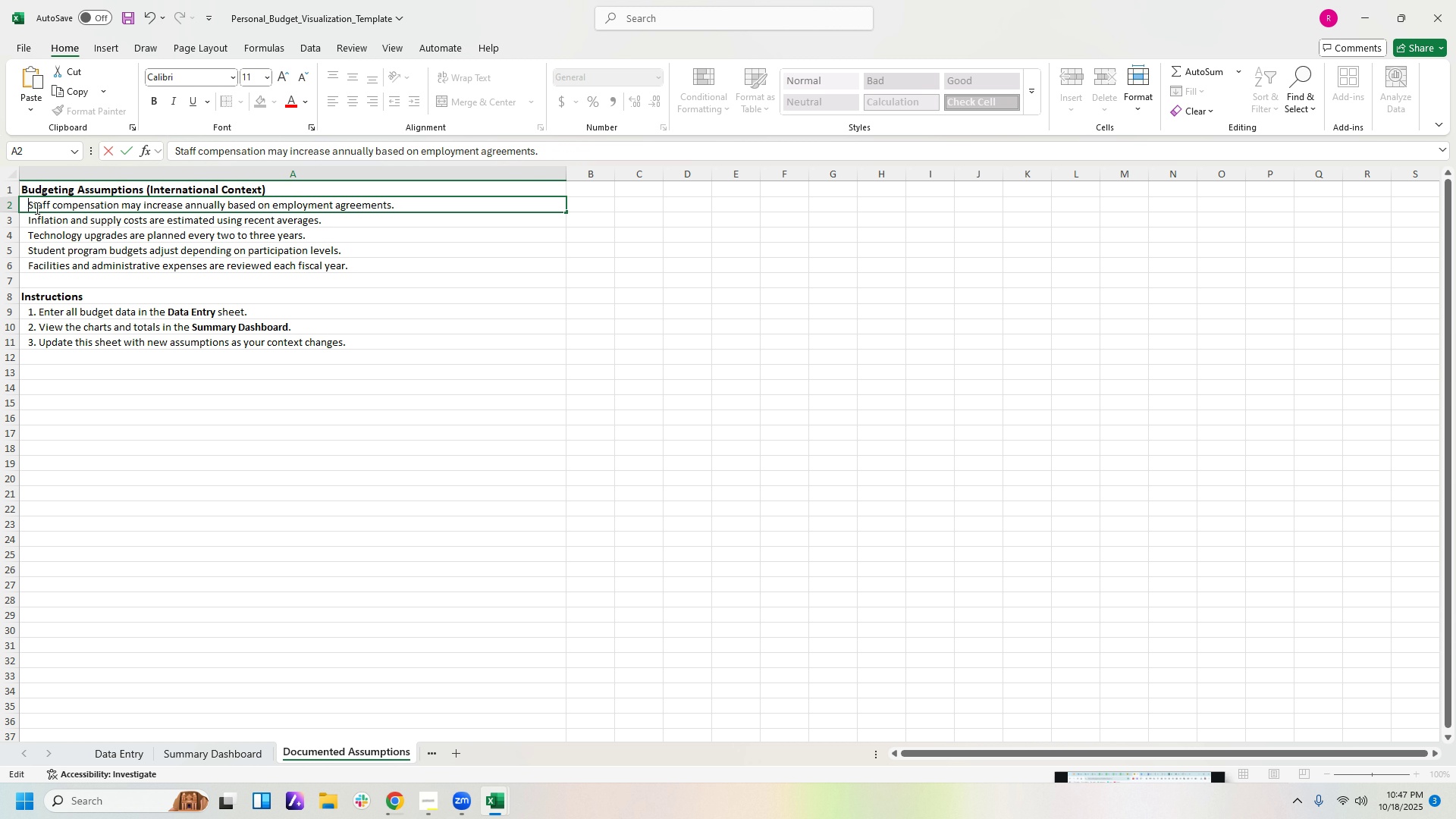 
key(Backspace)
 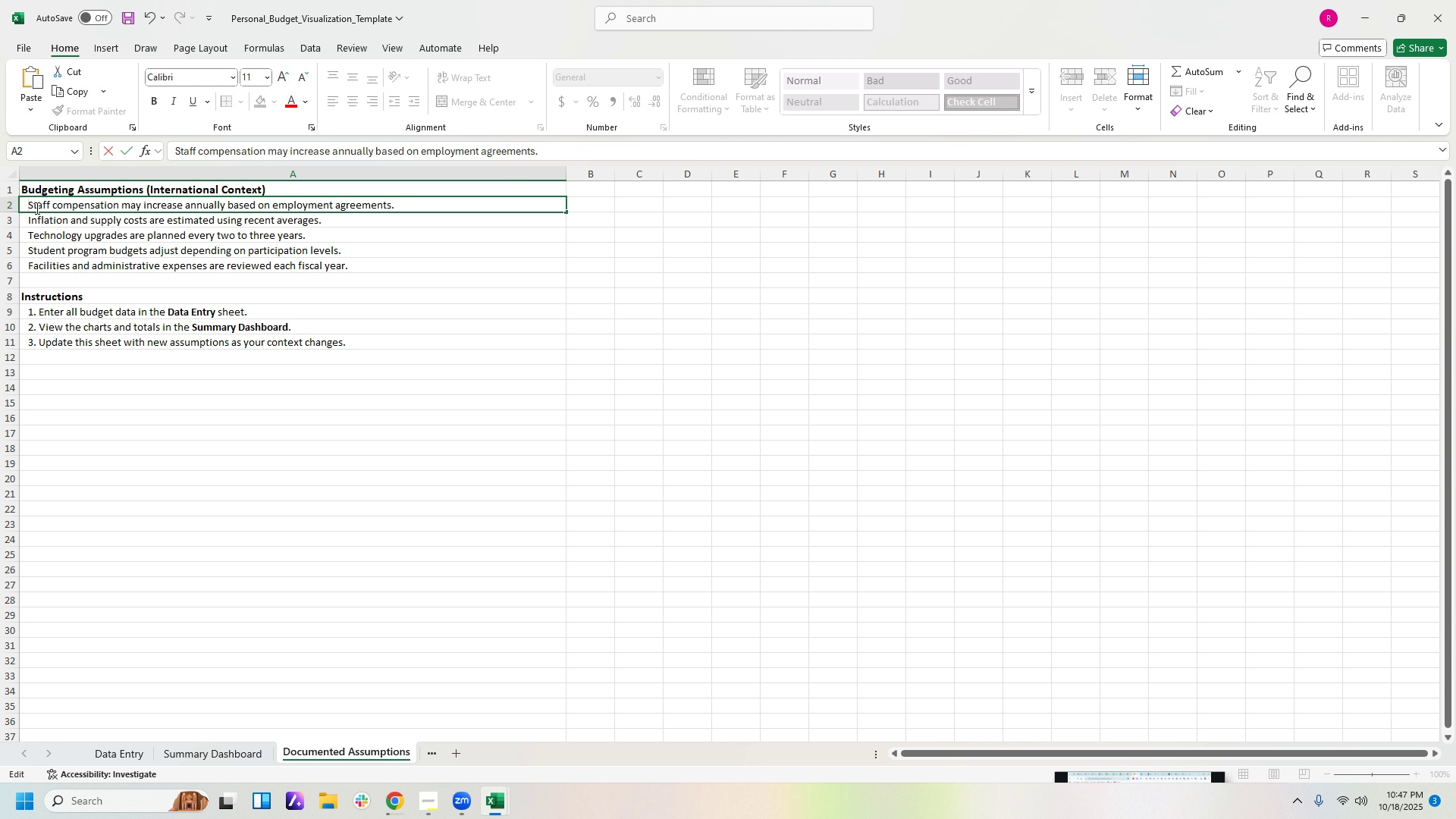 
key(Backspace)
 